 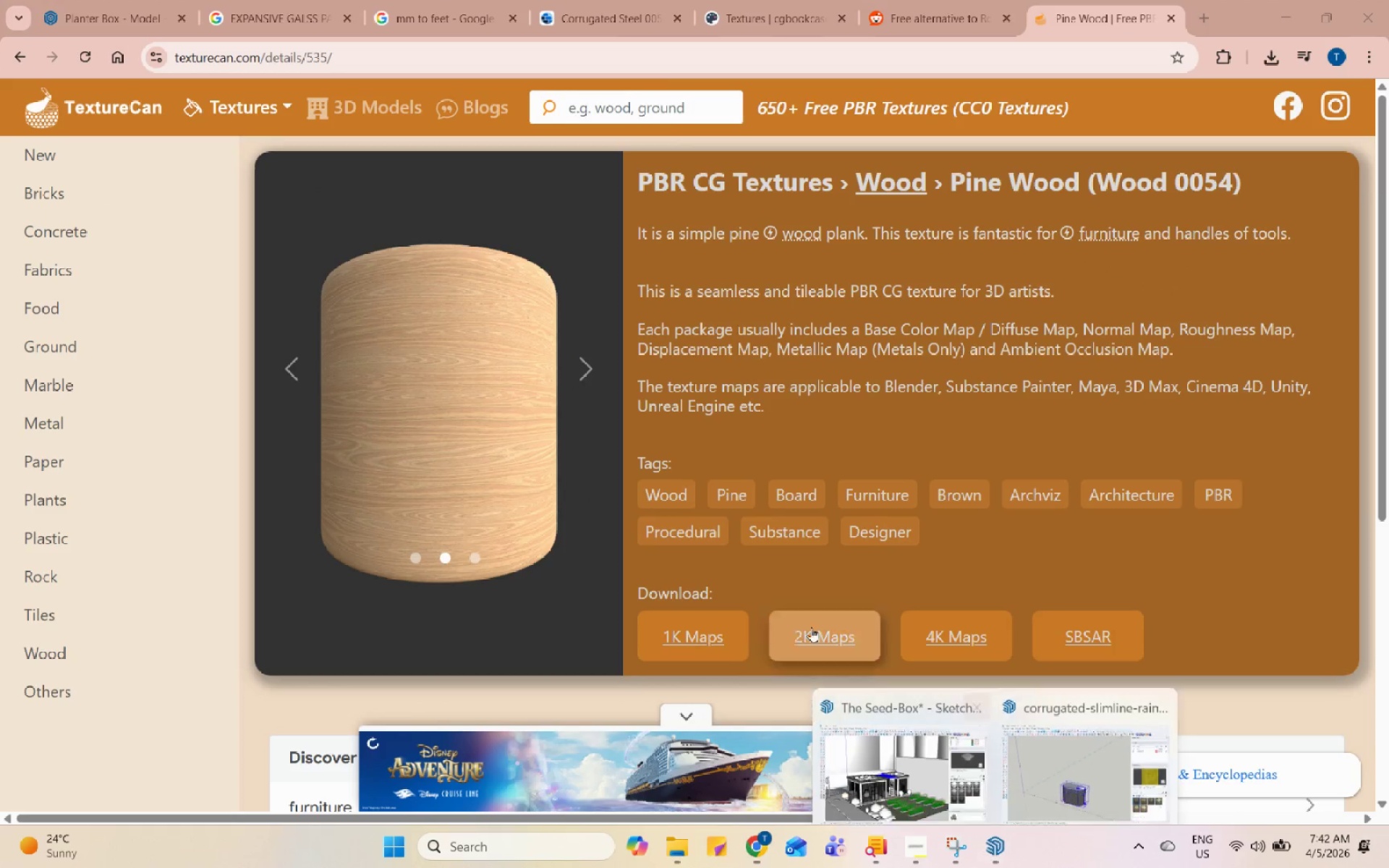 
left_click([917, 766])
 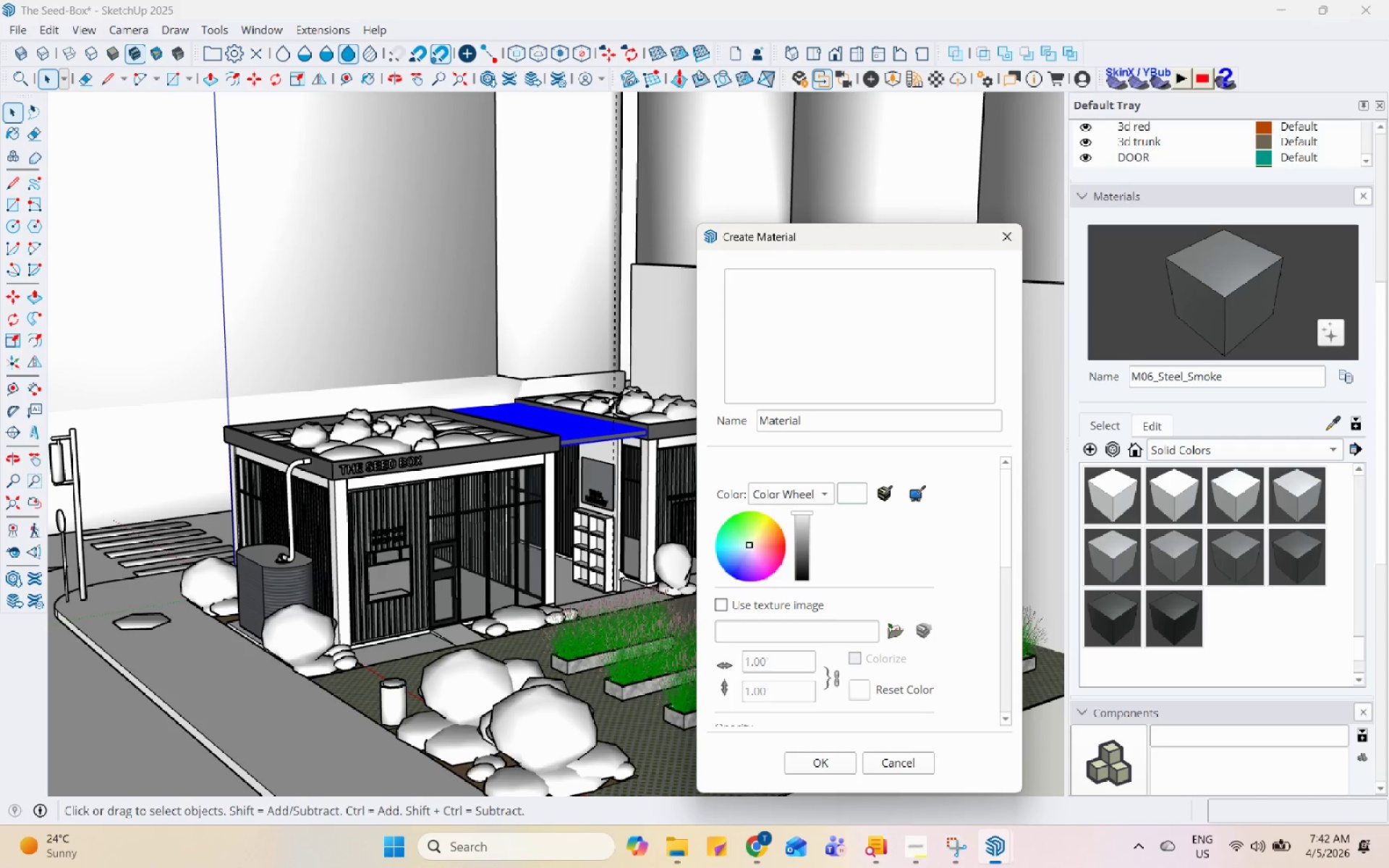 
scroll: coordinate [570, 529], scroll_direction: down, amount: 5.0
 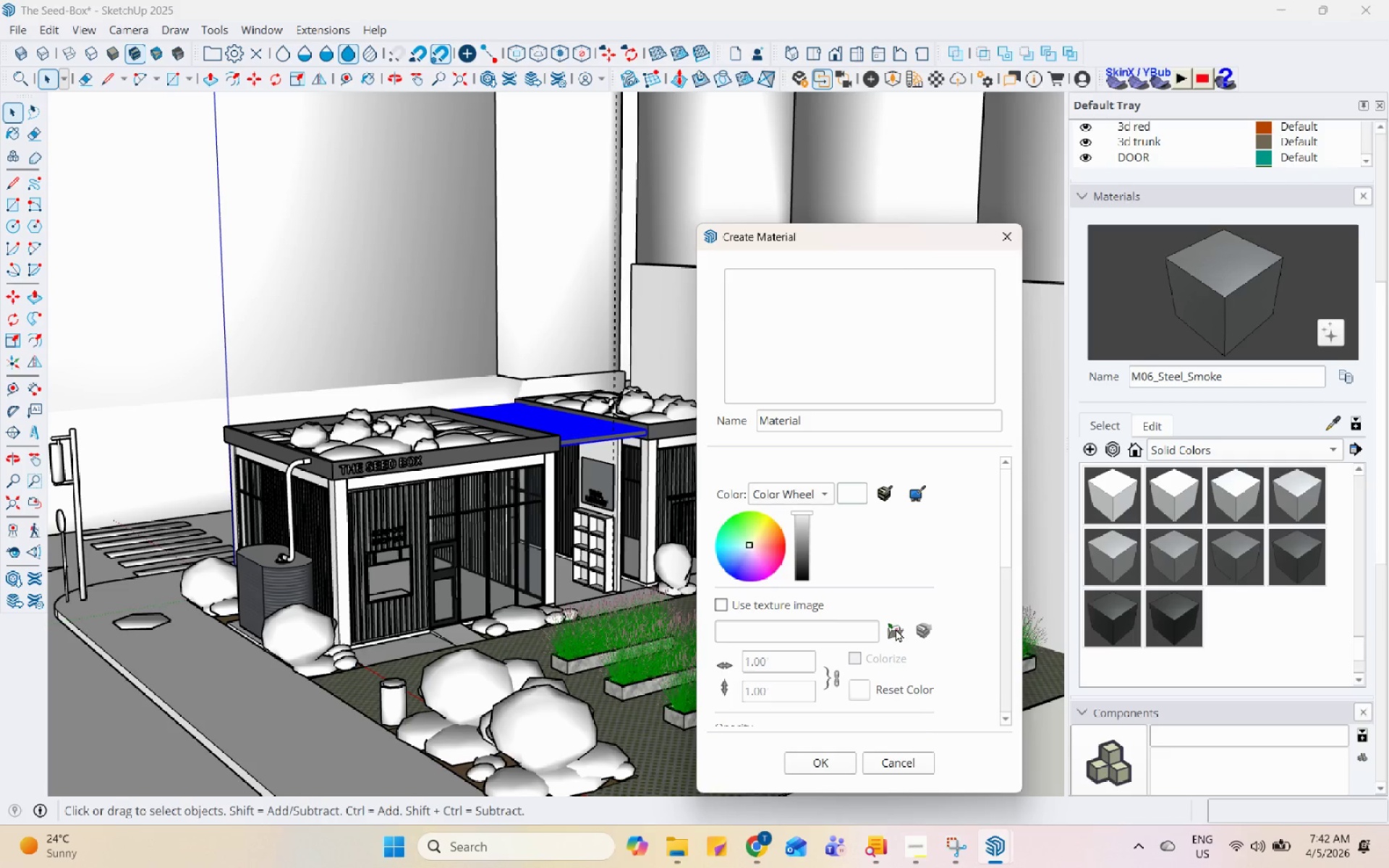 
left_click([896, 633])
 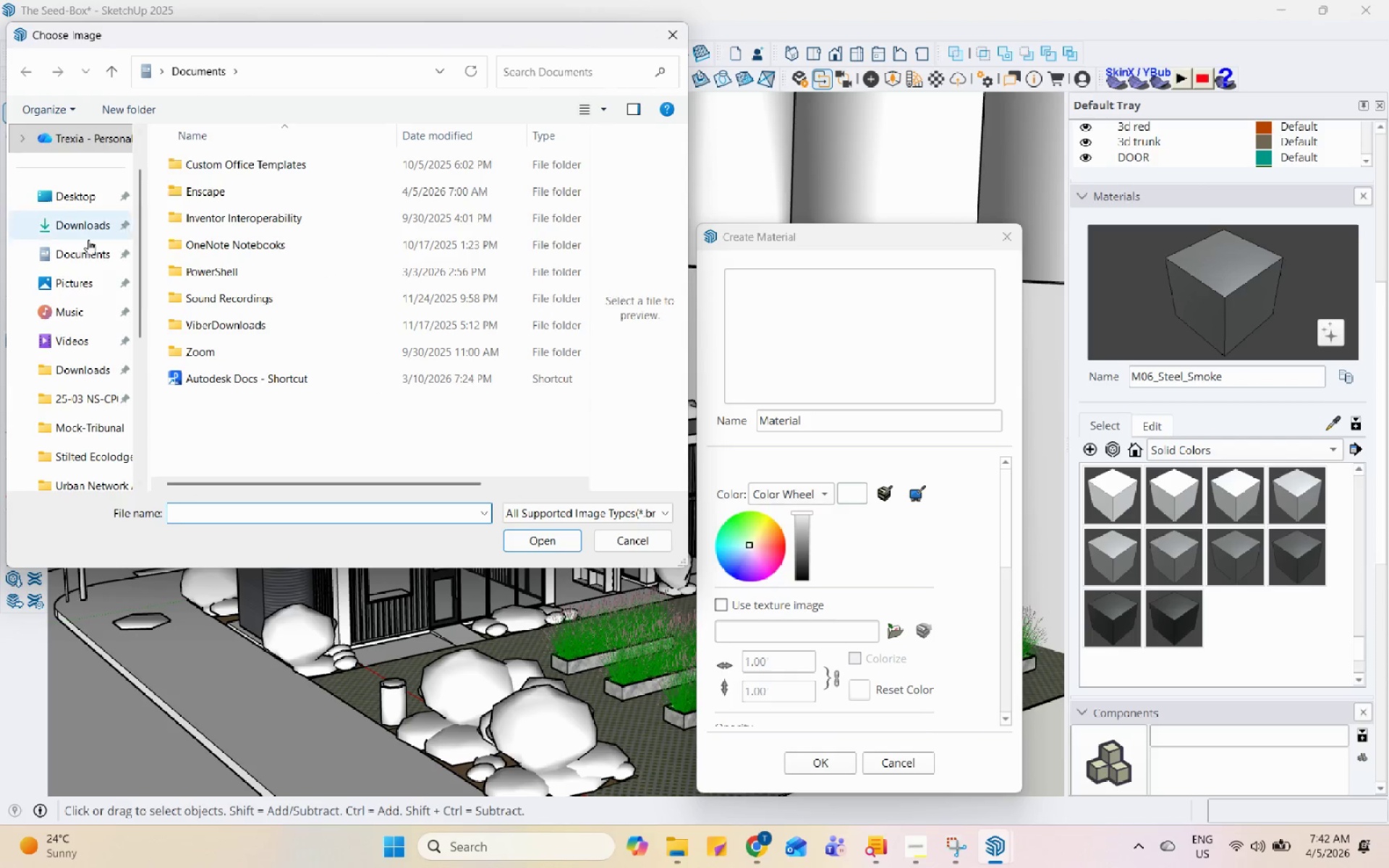 
left_click([82, 231])
 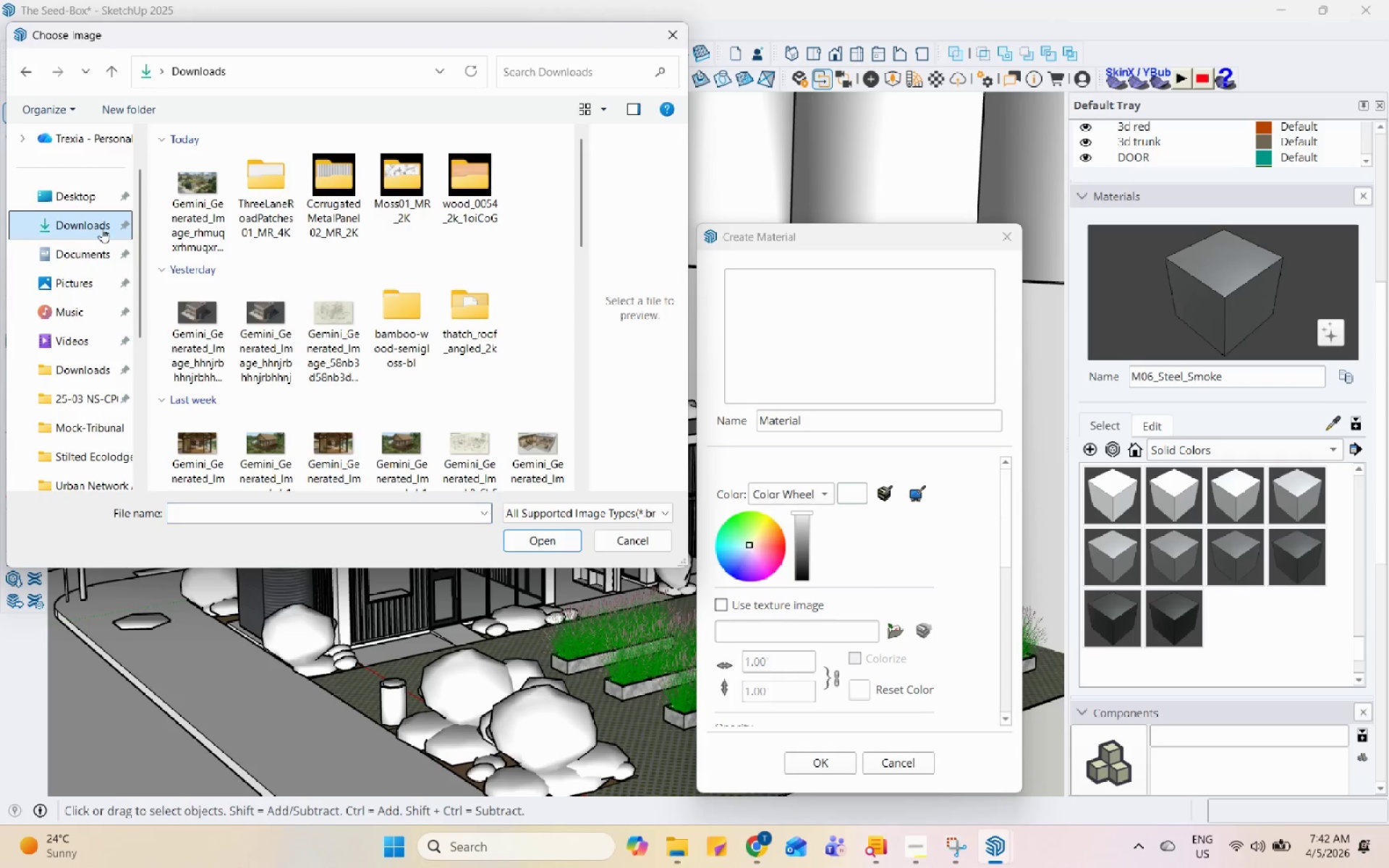 
scroll: coordinate [155, 232], scroll_direction: up, amount: 4.0
 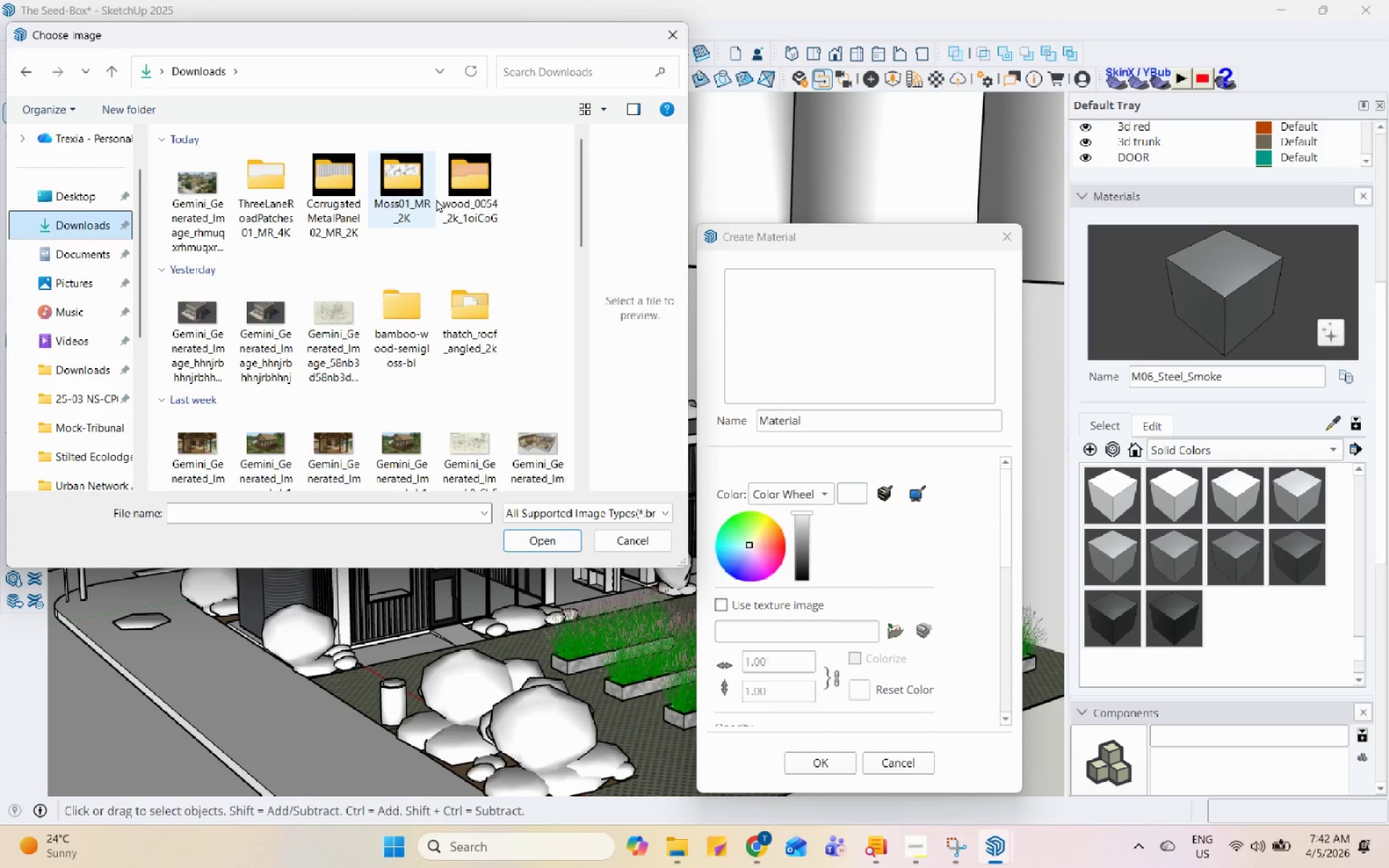 
left_click([452, 198])
 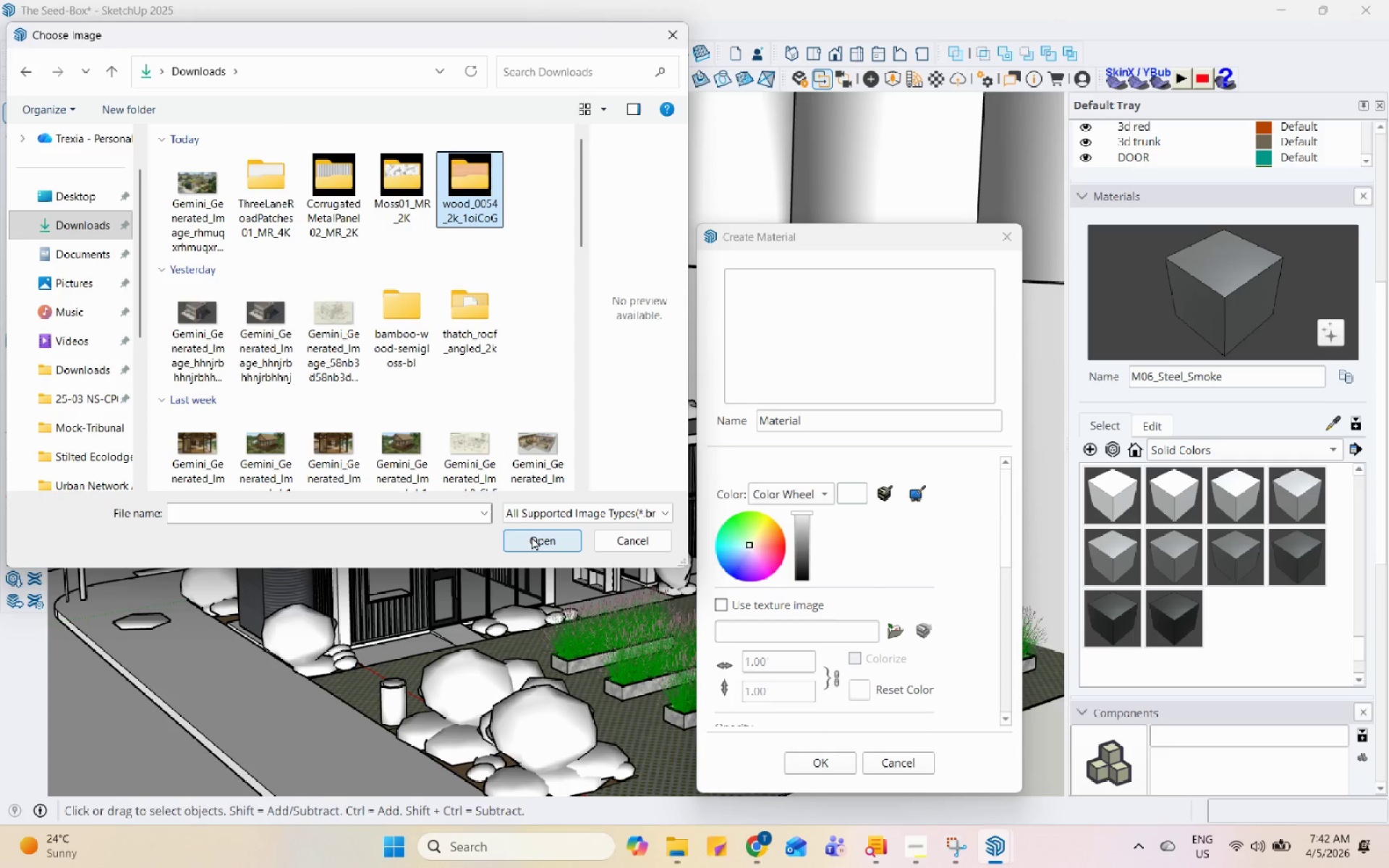 
left_click([532, 537])
 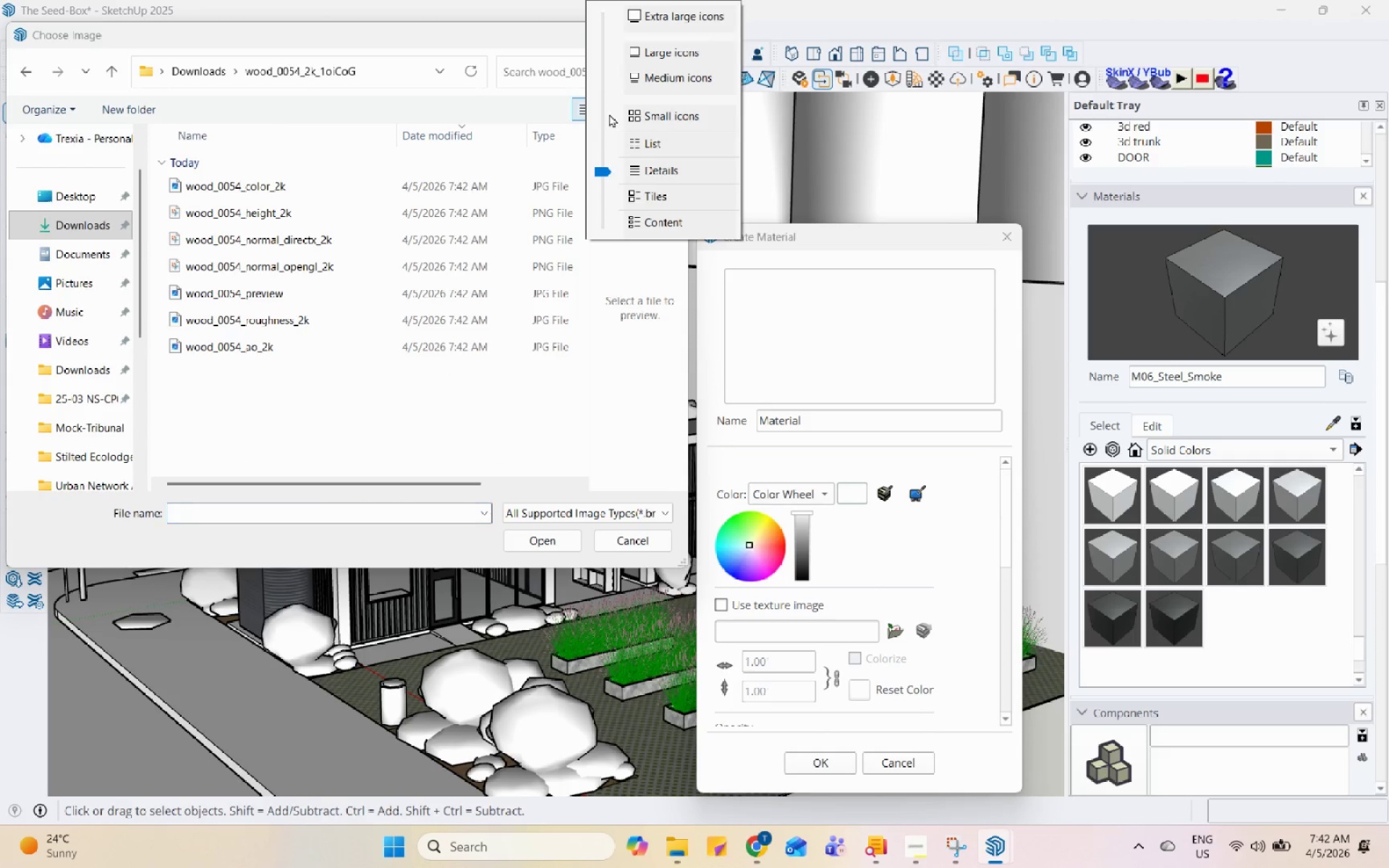 
left_click([697, 72])
 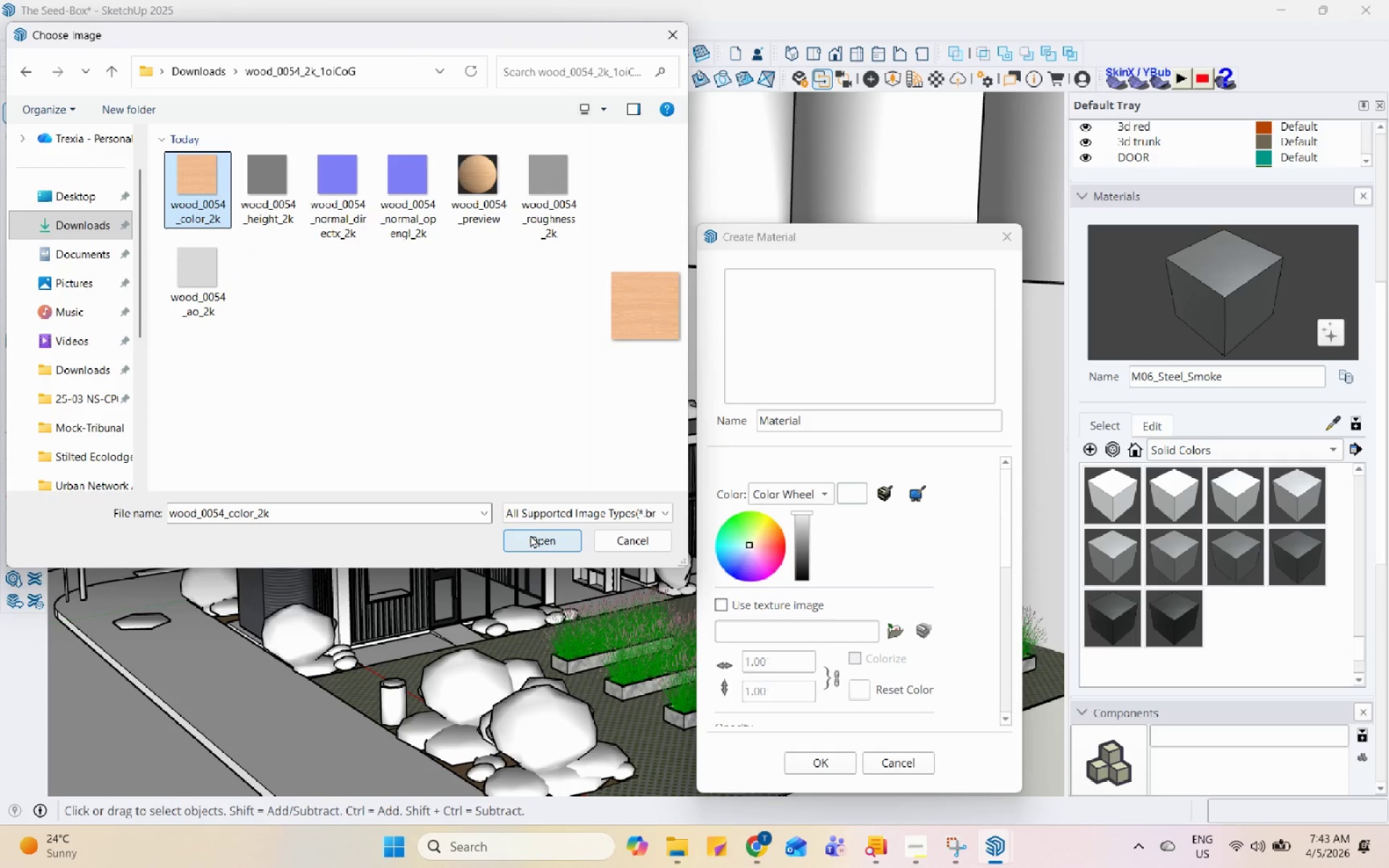 
left_click([532, 535])
 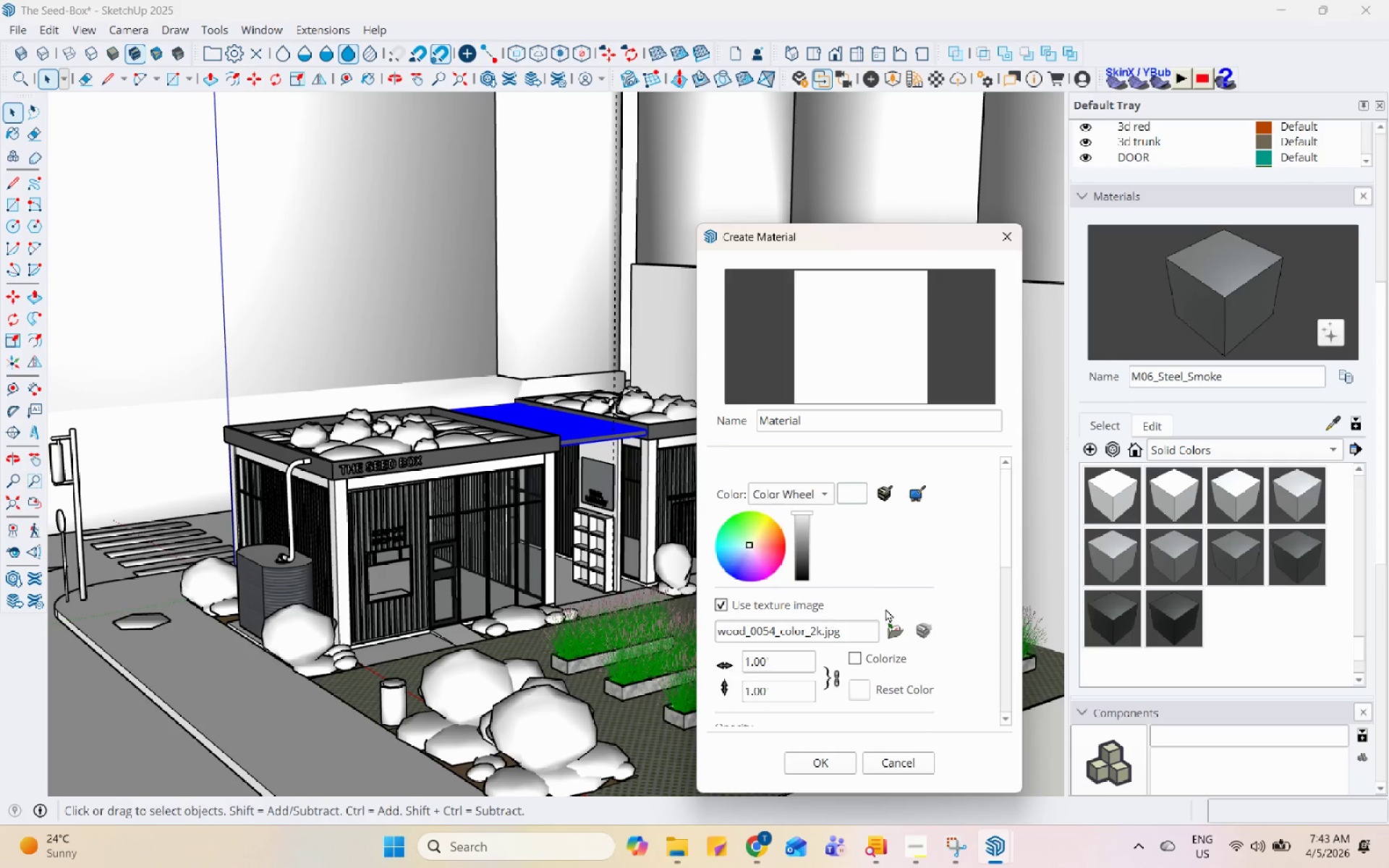 
left_click([876, 662])
 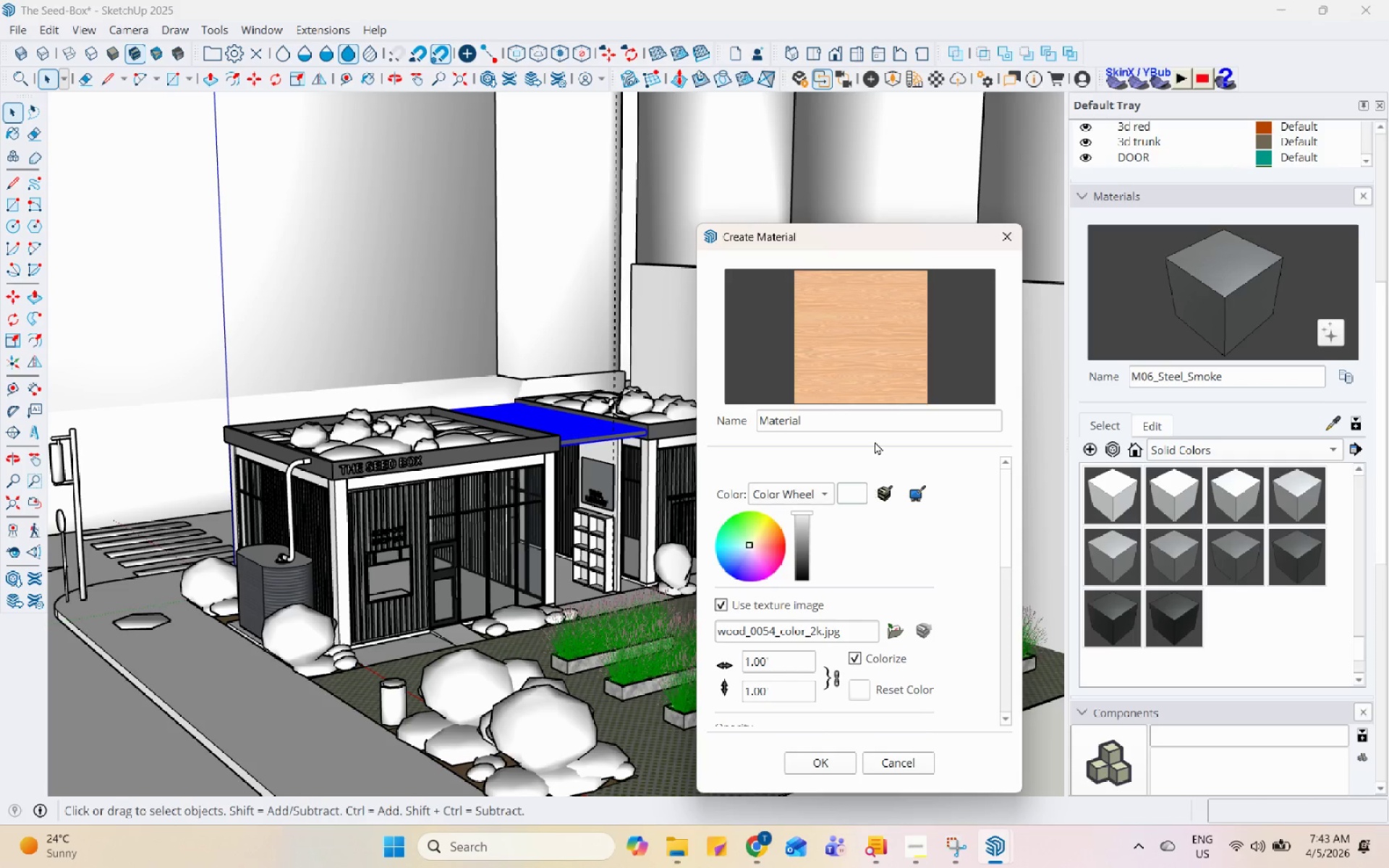 
left_click_drag(start_coordinate=[880, 418], to_coordinate=[702, 396])
 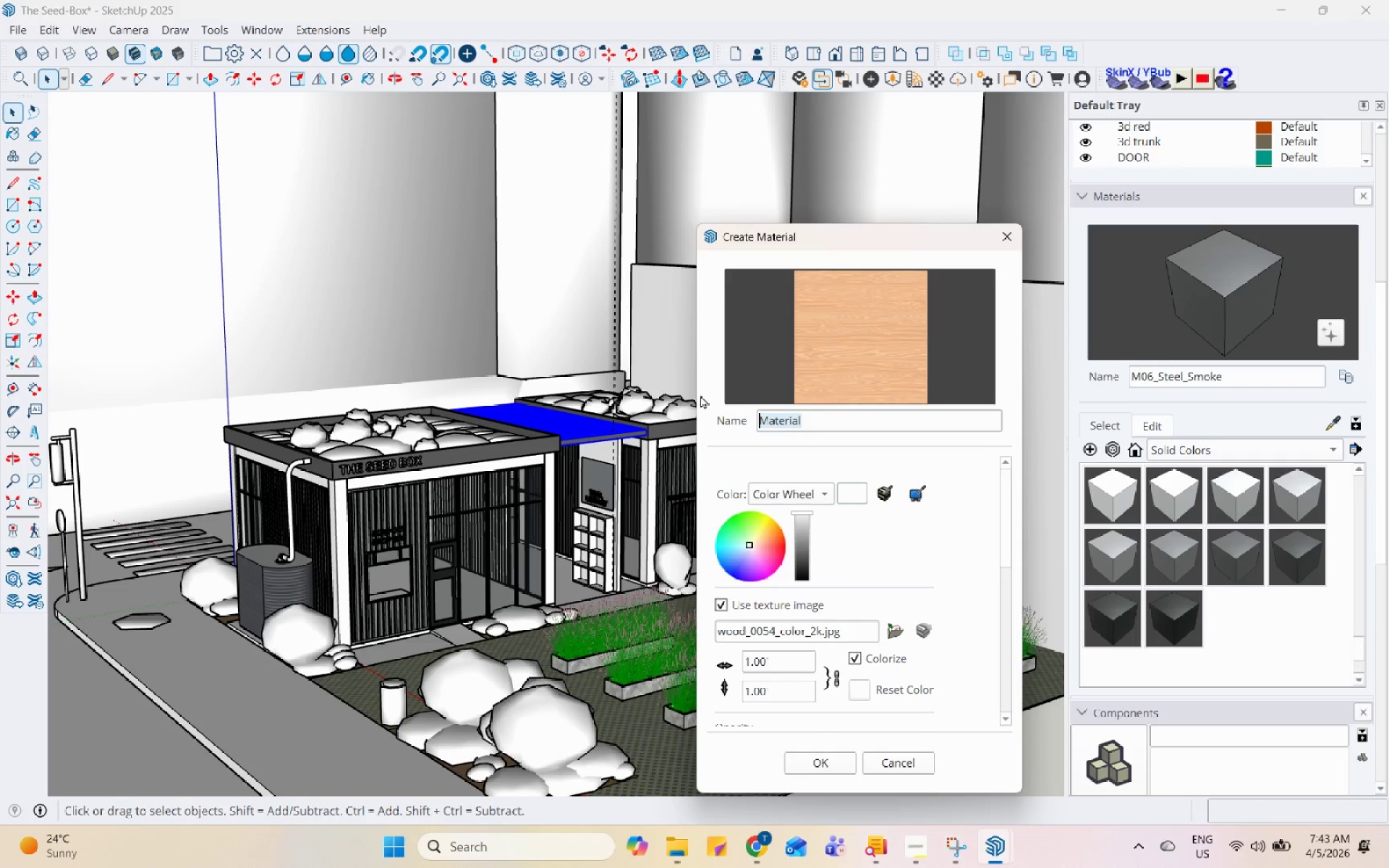 
type(cROSS)
key(Backspace)
key(Backspace)
key(Backspace)
key(Backspace)
key(Backspace)
type(Cross Laminated Timber)
 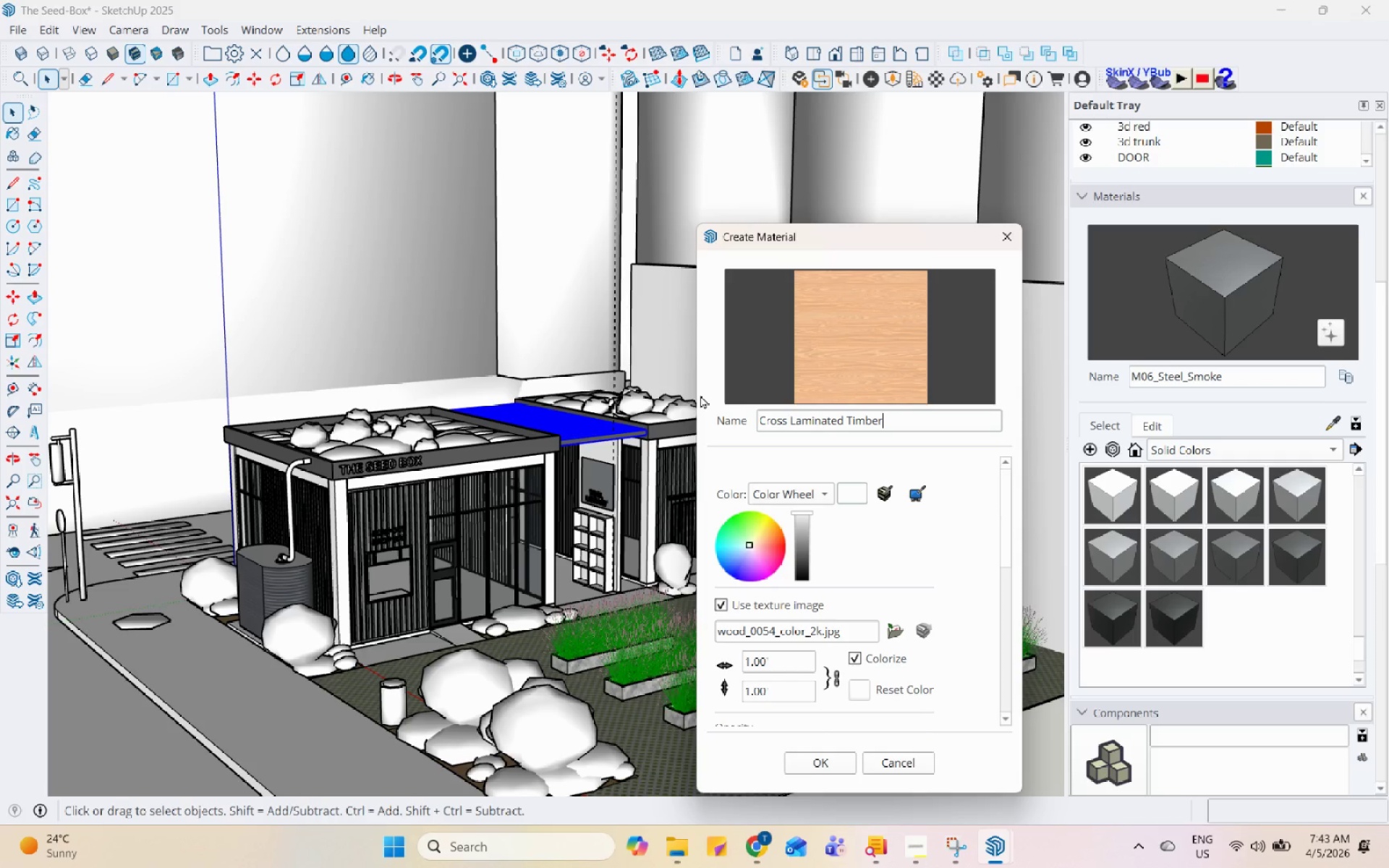 
left_click_drag(start_coordinate=[808, 663], to_coordinate=[671, 659])
 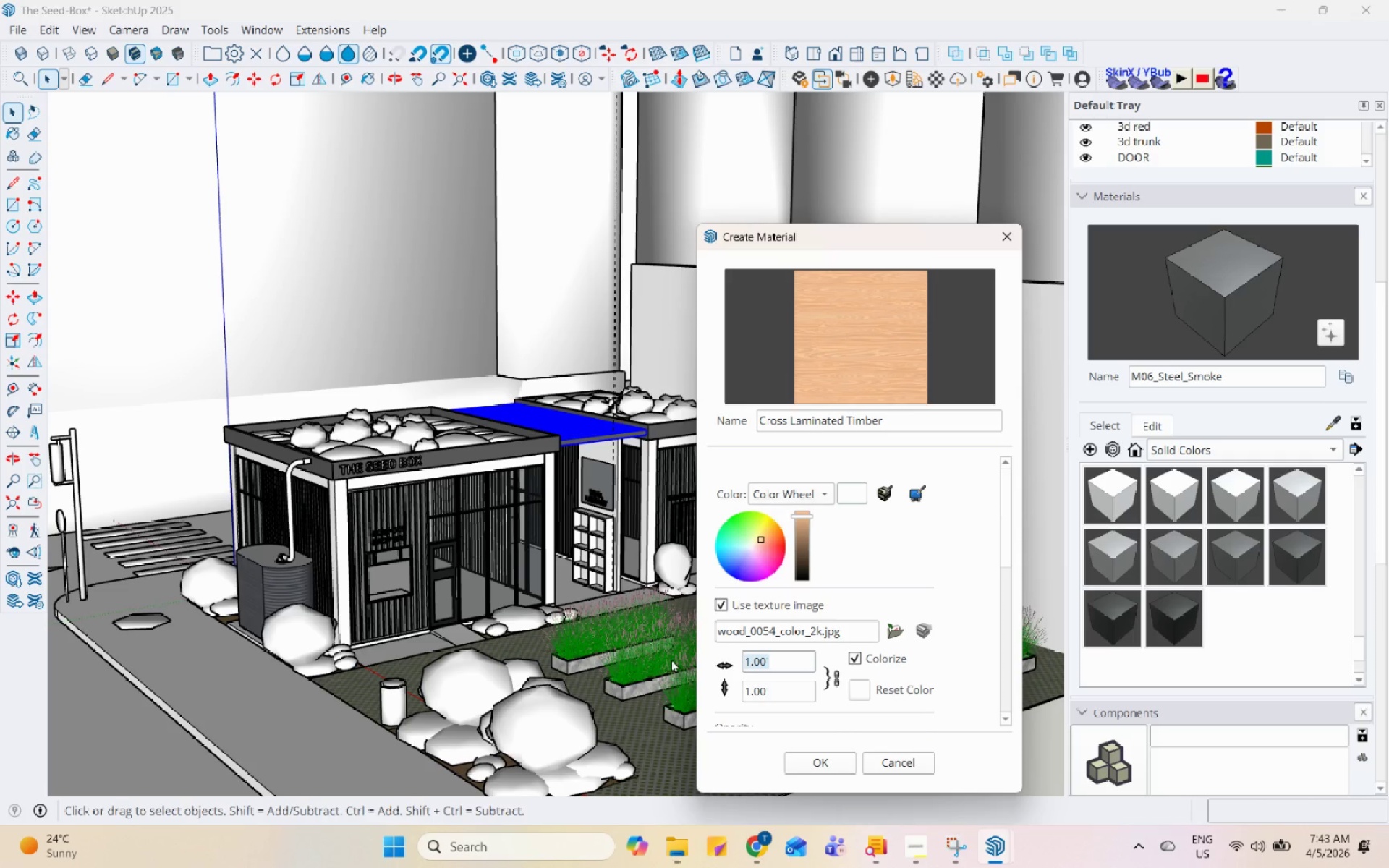 
key(Numpad3)
 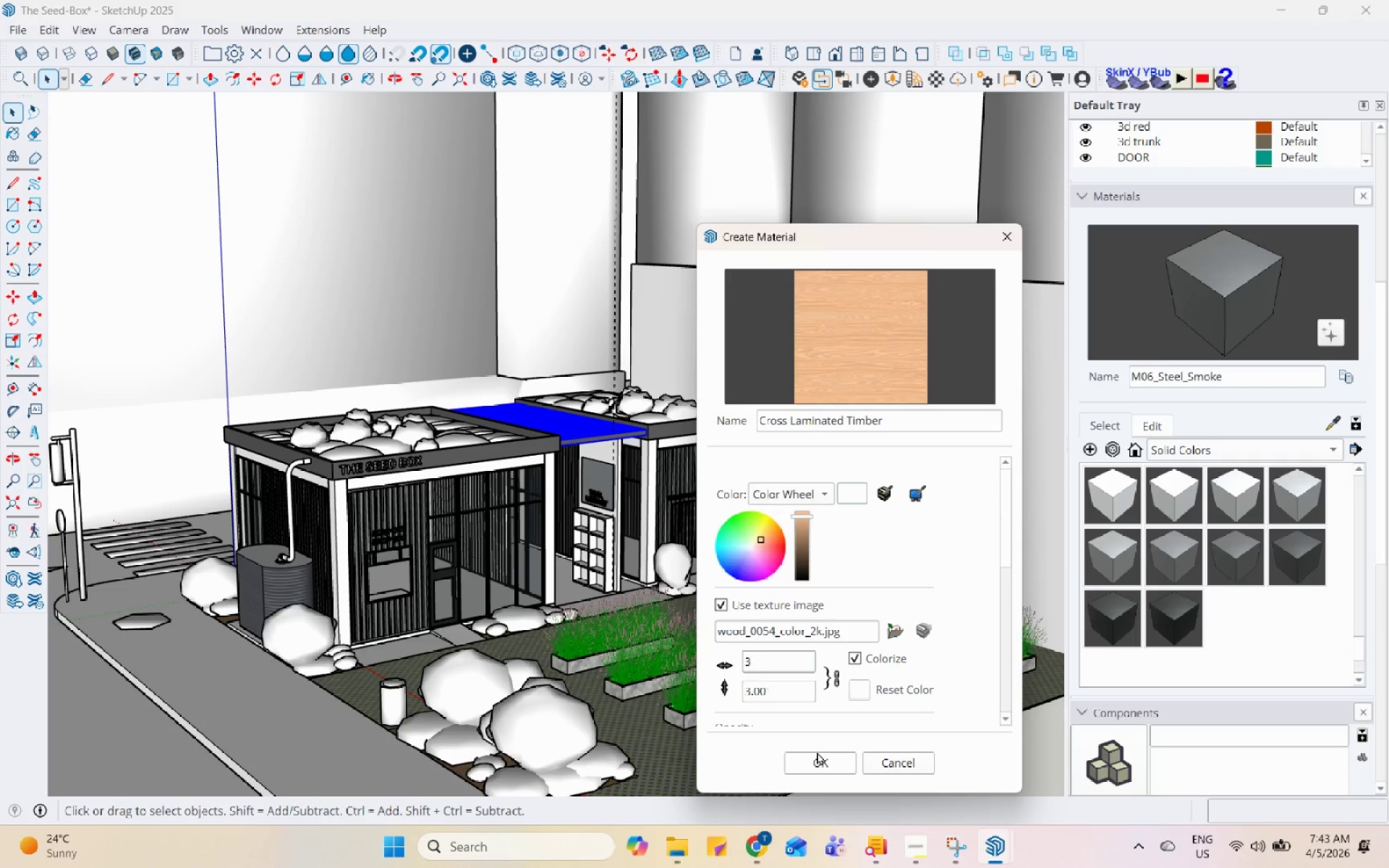 
left_click([825, 757])
 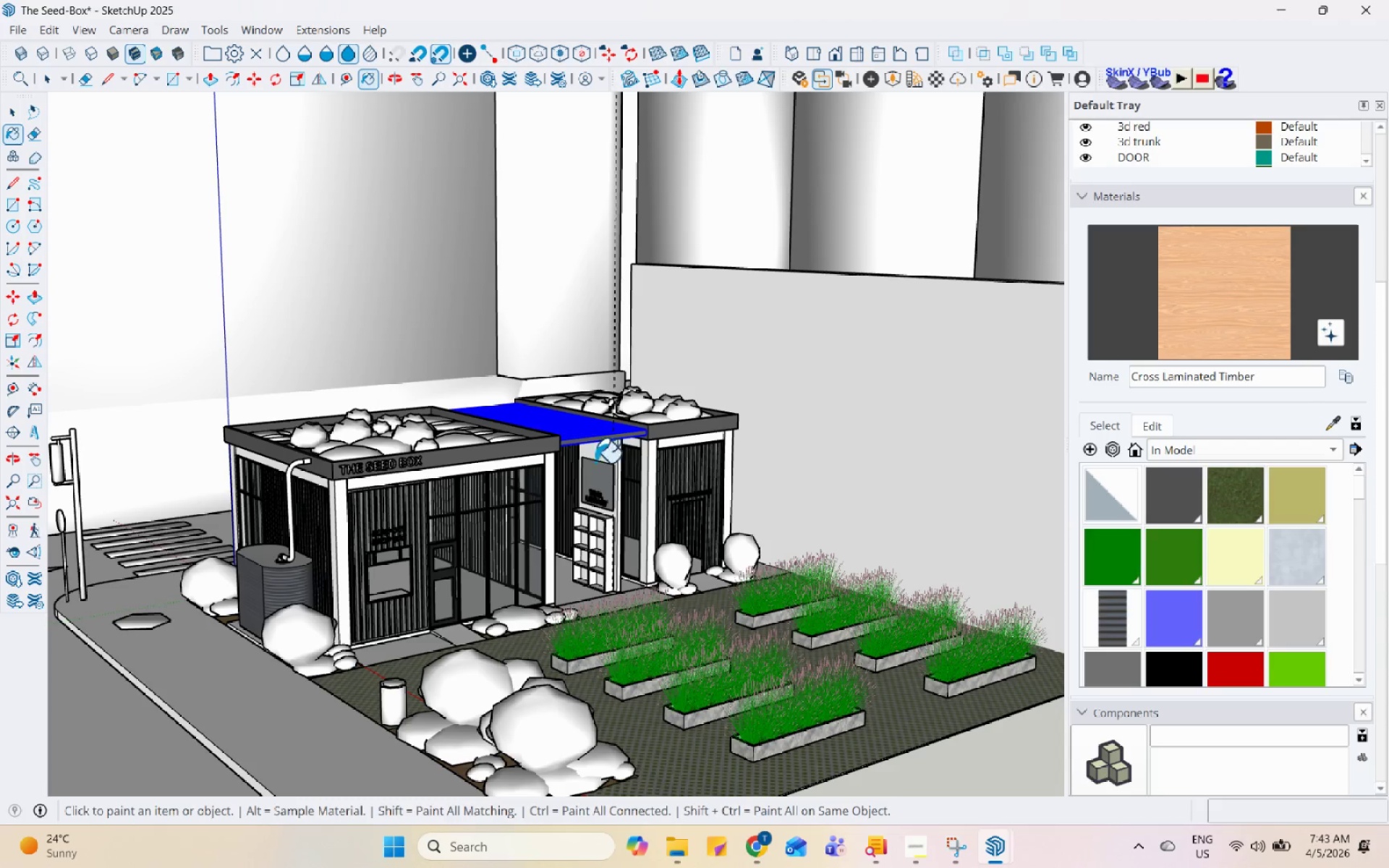 
left_click([516, 454])
 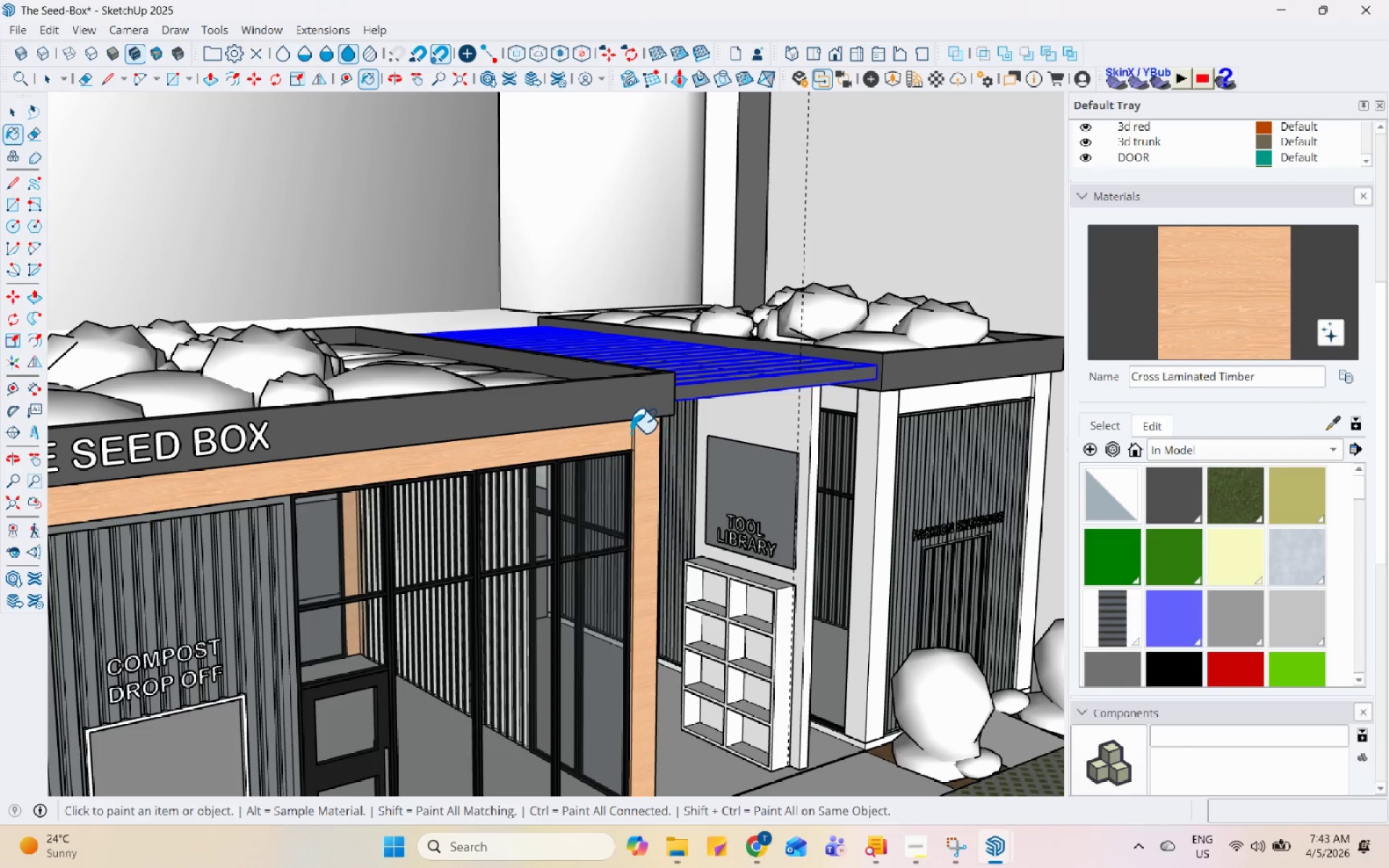 
scroll: coordinate [490, 473], scroll_direction: up, amount: 11.0
 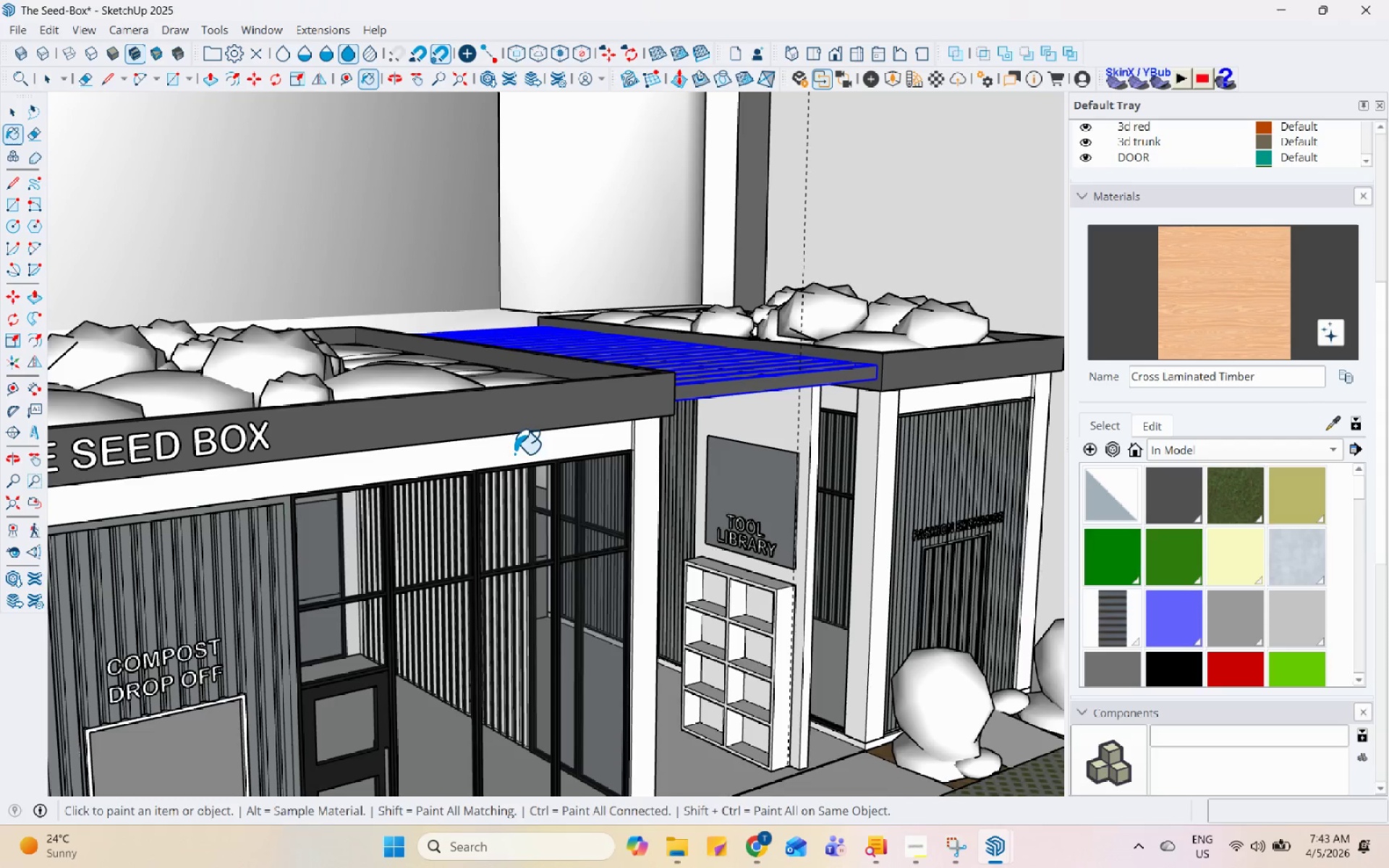 
scroll: coordinate [634, 435], scroll_direction: down, amount: 5.0
 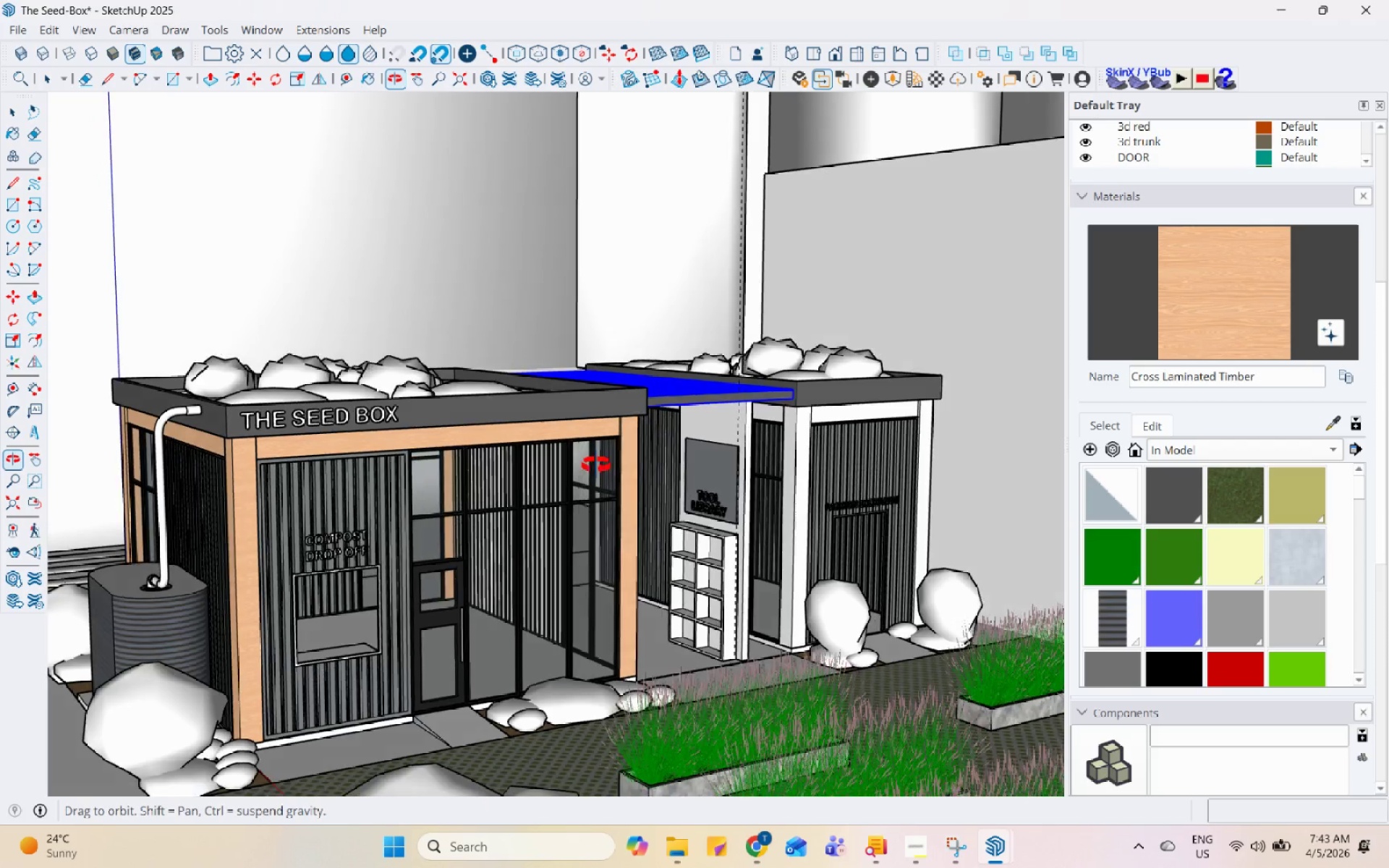 
scroll: coordinate [482, 381], scroll_direction: up, amount: 3.0
 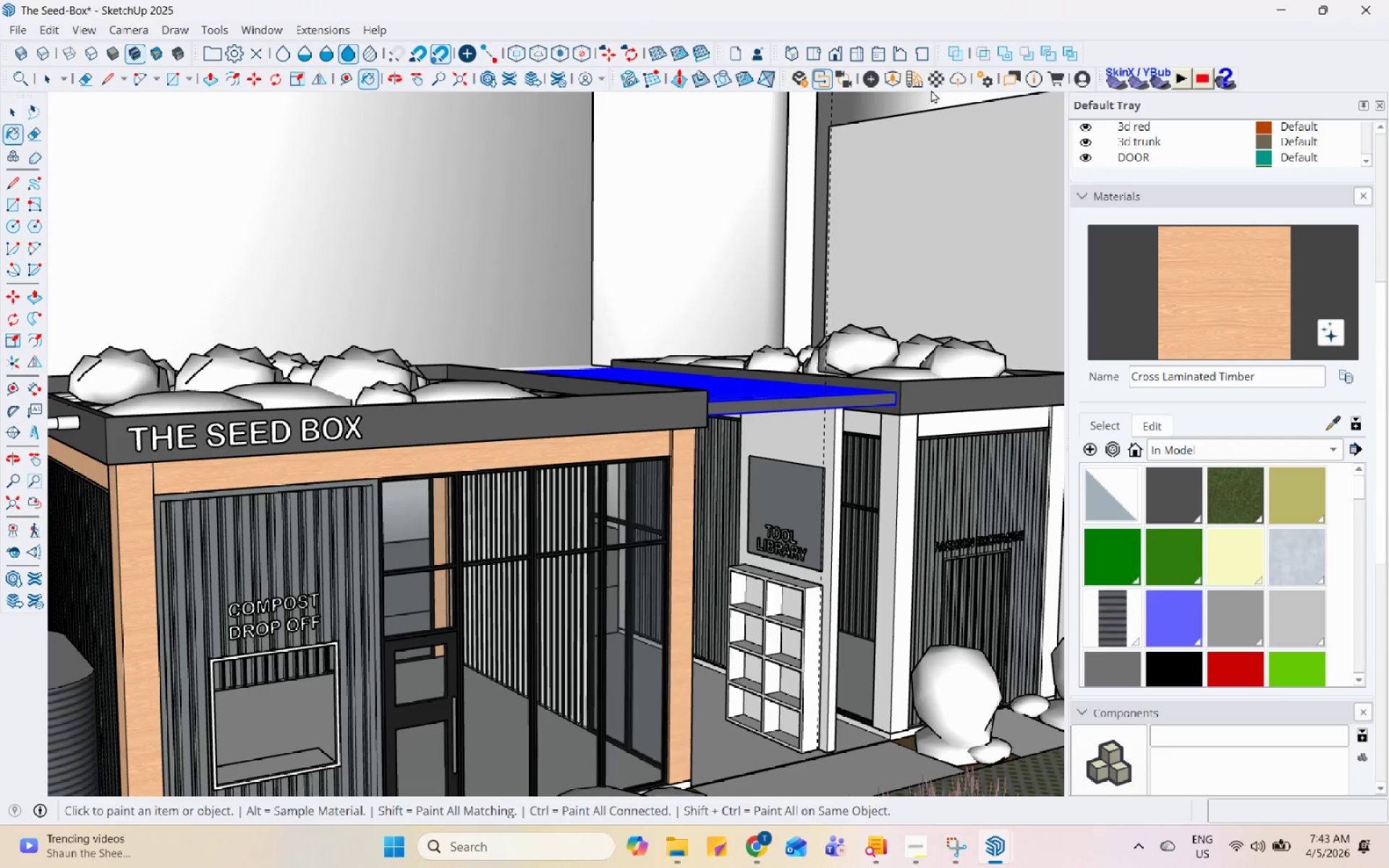 
left_click([932, 82])
 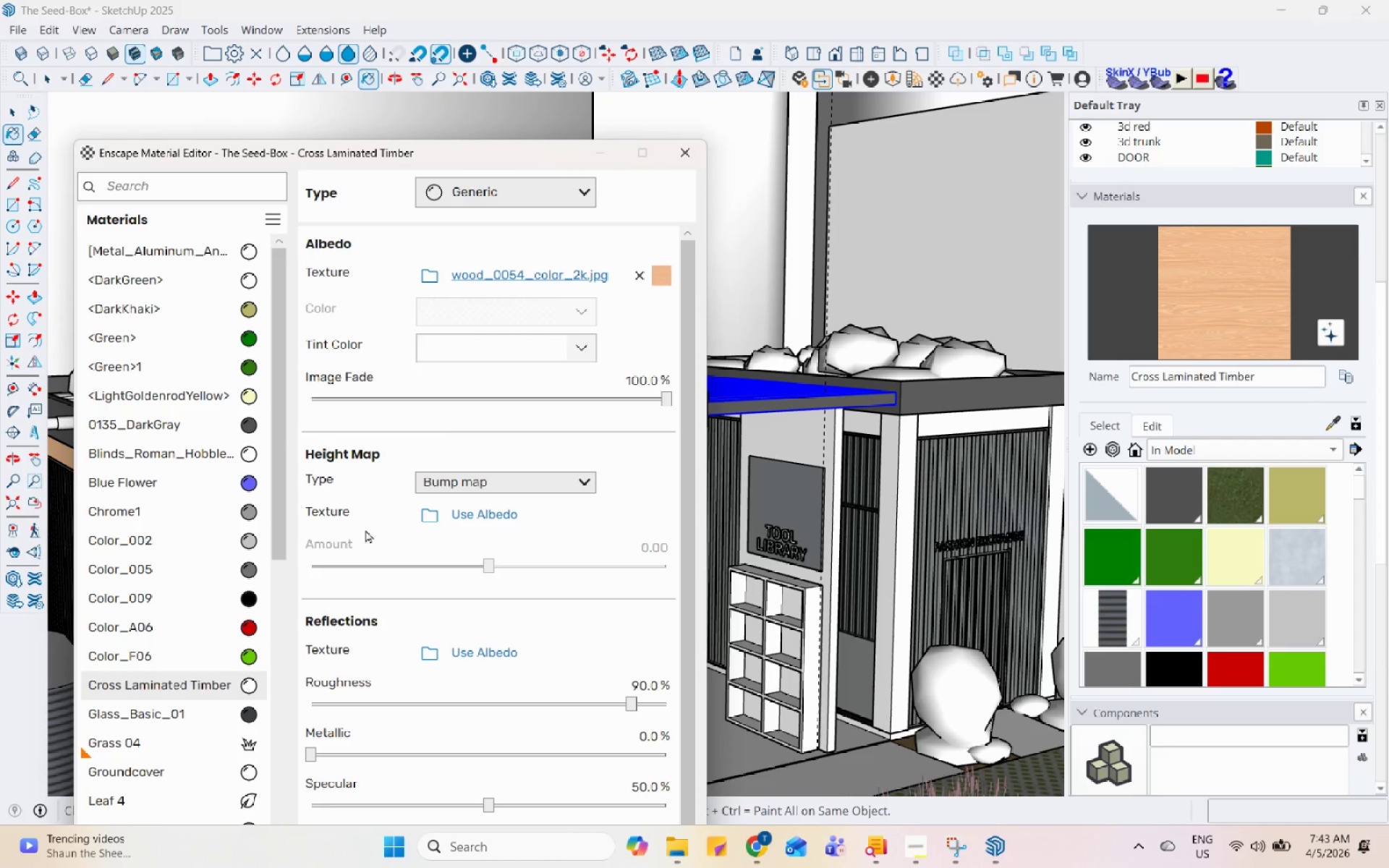 
left_click([429, 512])
 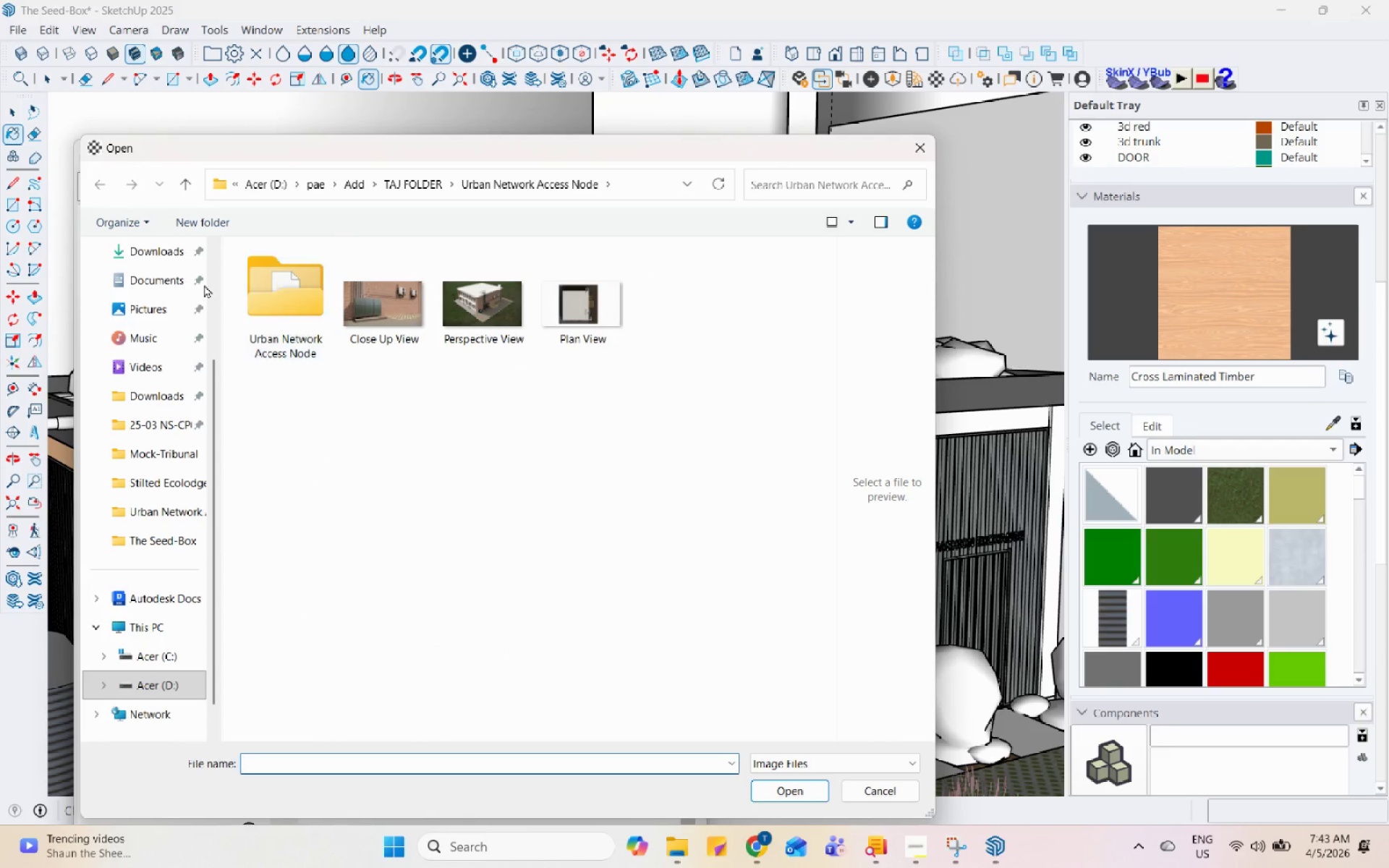 
scroll: coordinate [119, 302], scroll_direction: up, amount: 1.0
 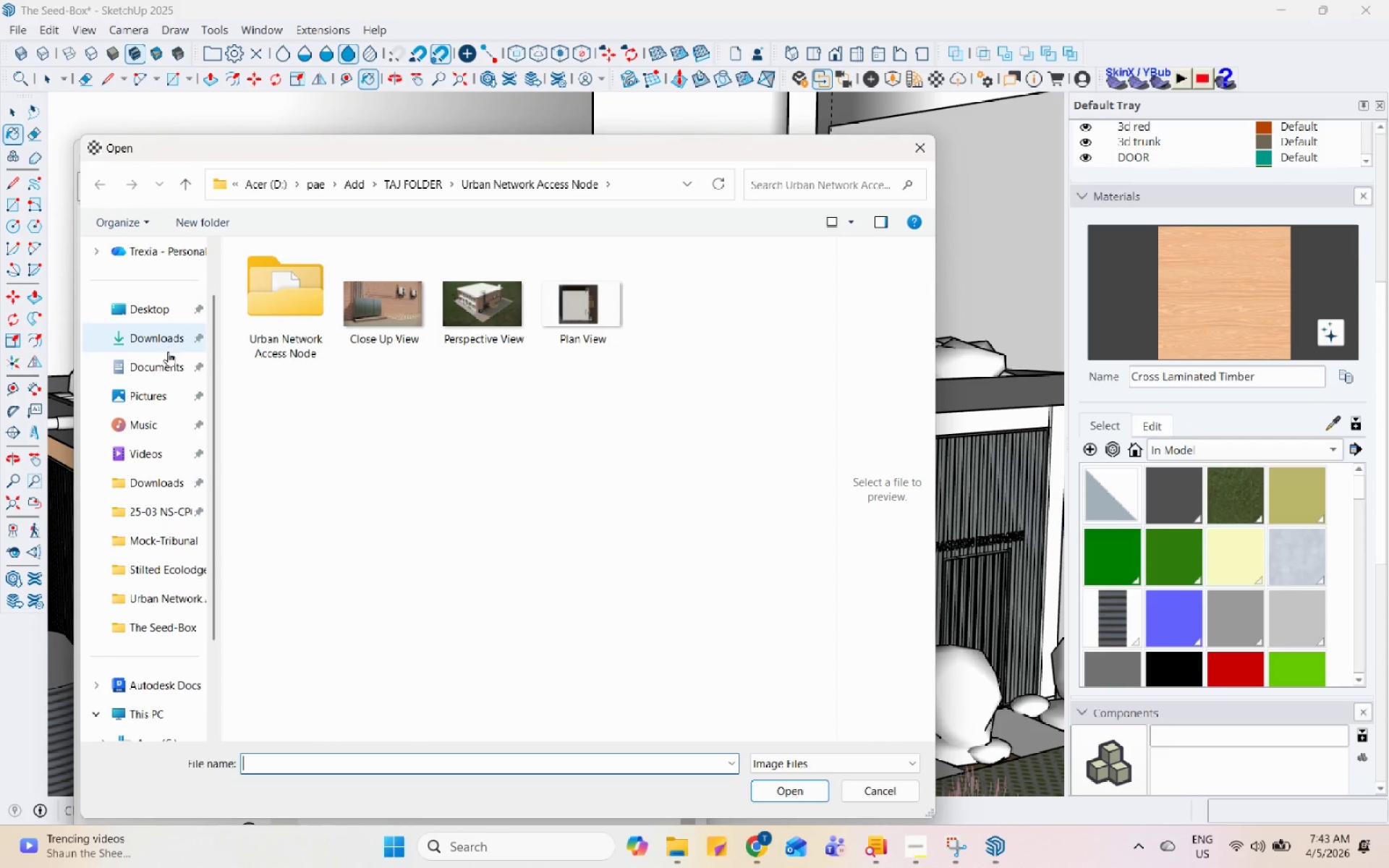 
left_click([168, 347])
 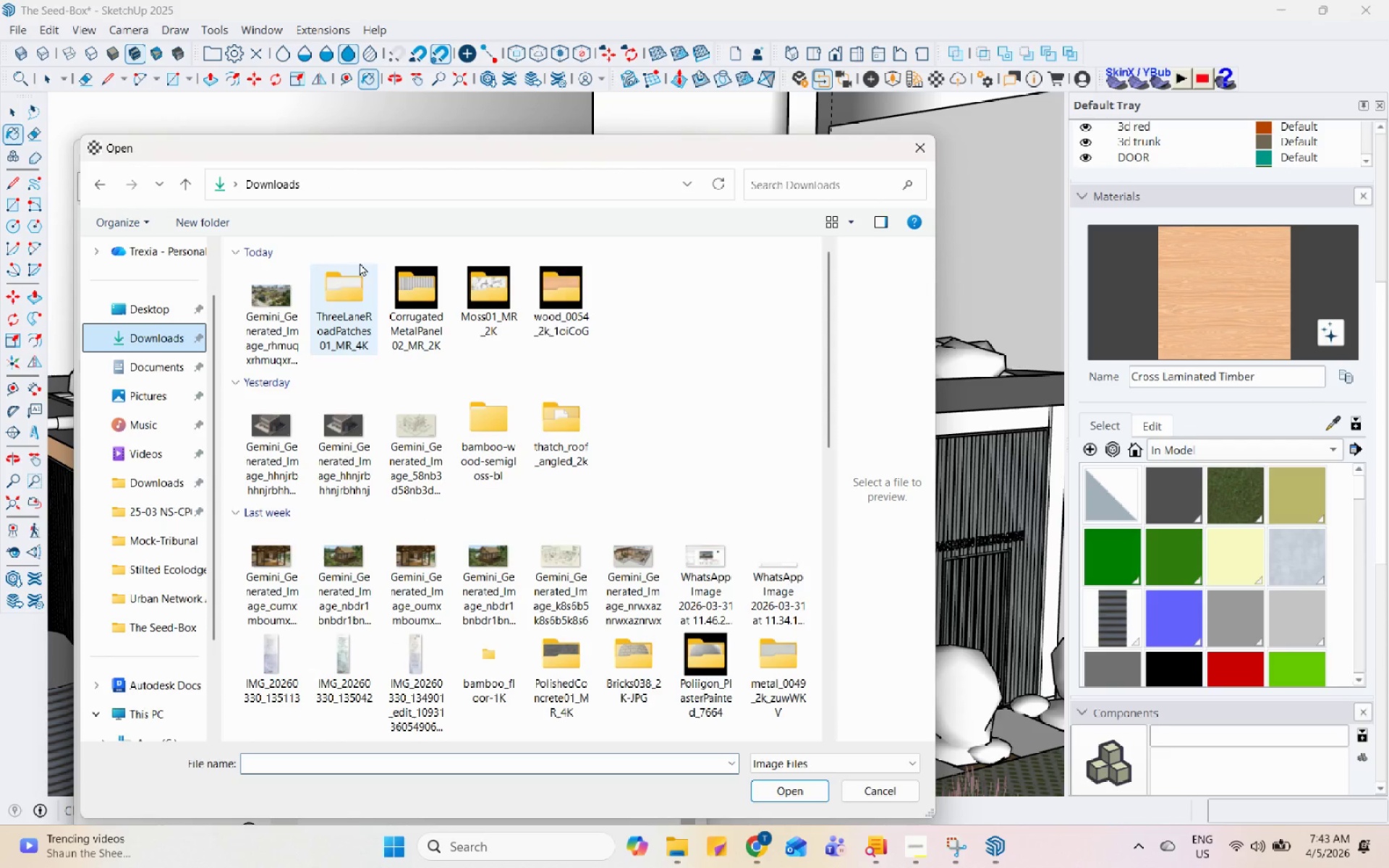 
scroll: coordinate [363, 261], scroll_direction: up, amount: 4.0
 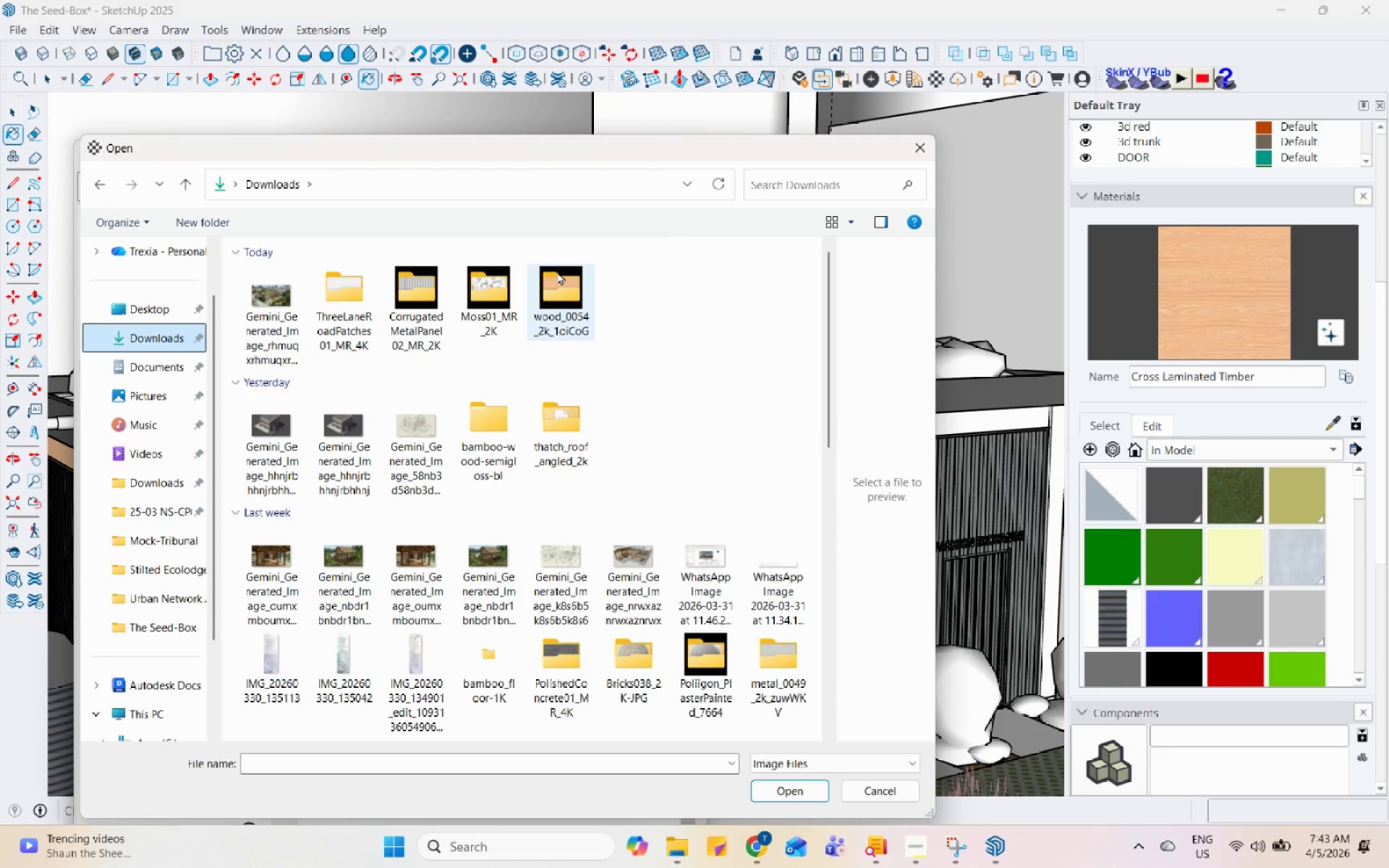 
double_click([557, 271])
 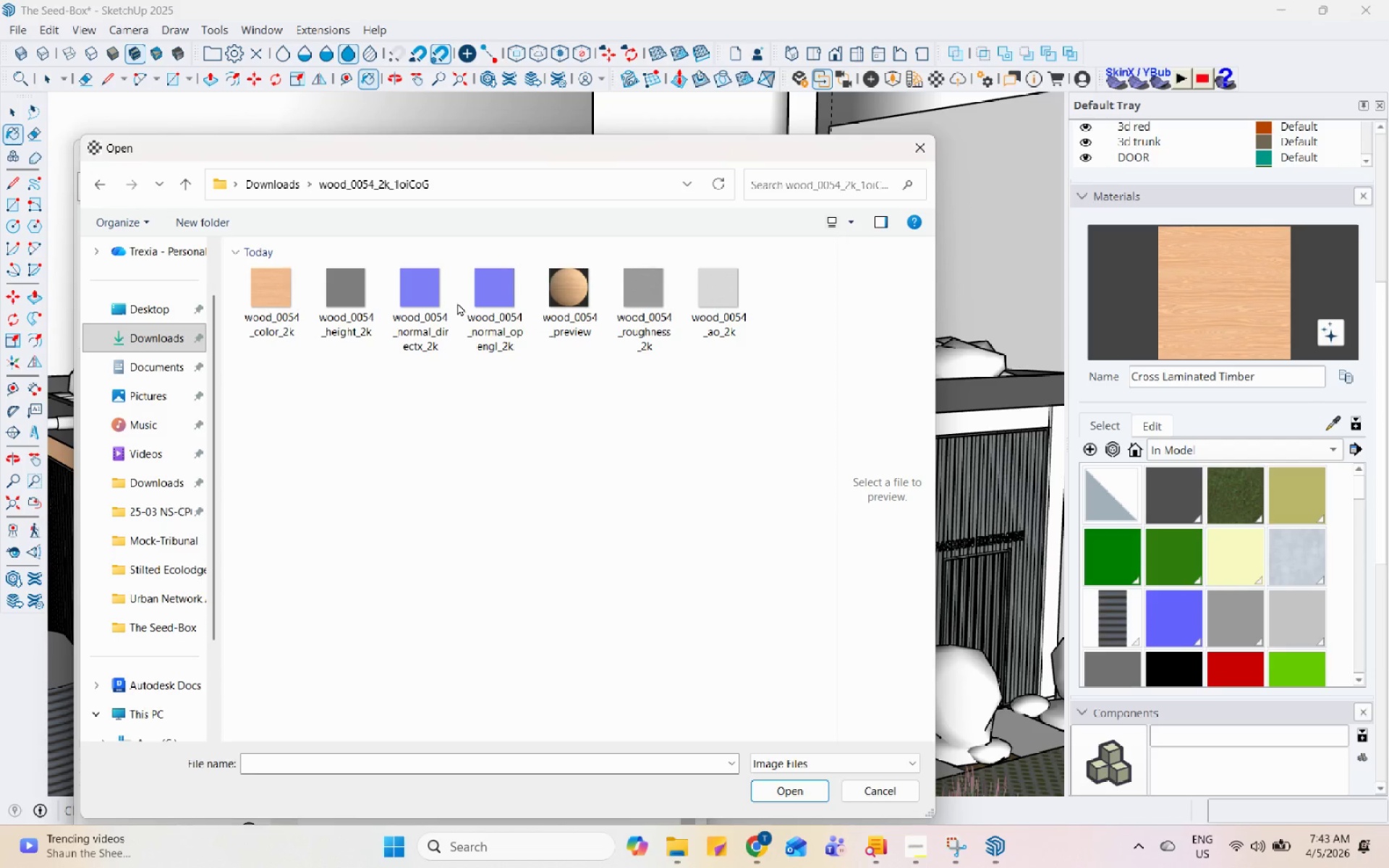 
left_click([473, 305])
 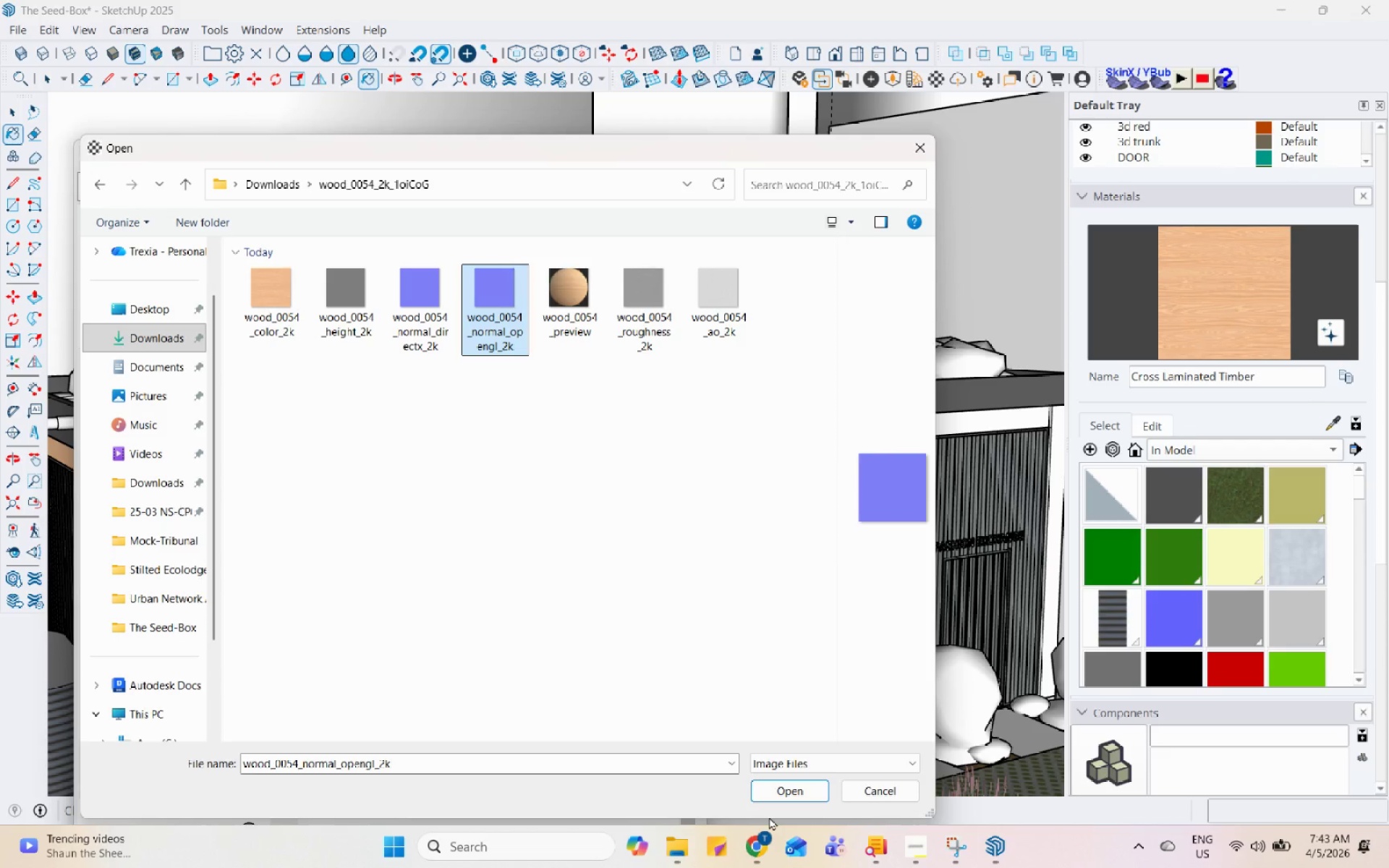 
left_click([782, 791])
 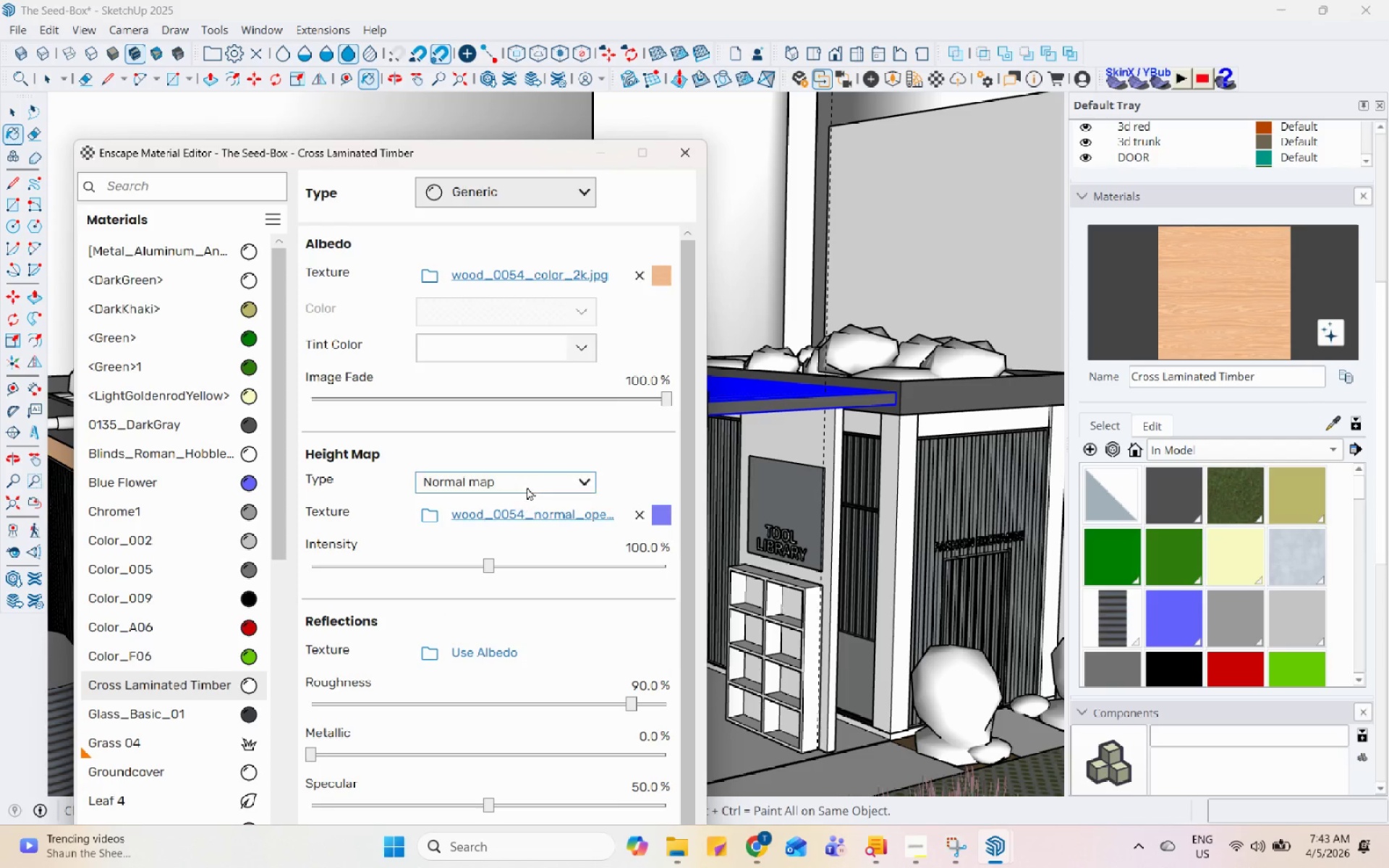 
left_click([429, 664])
 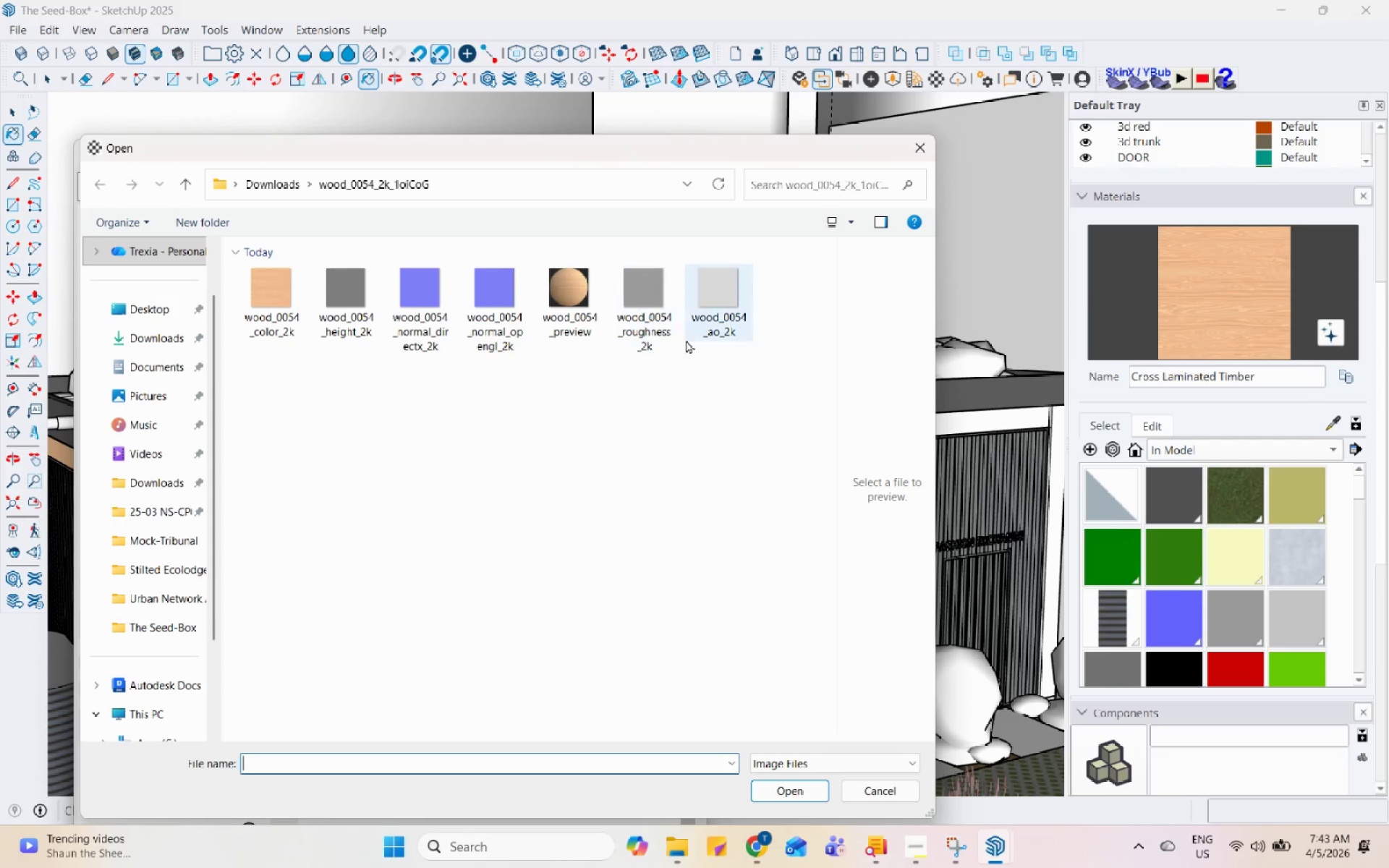 
left_click([656, 328])
 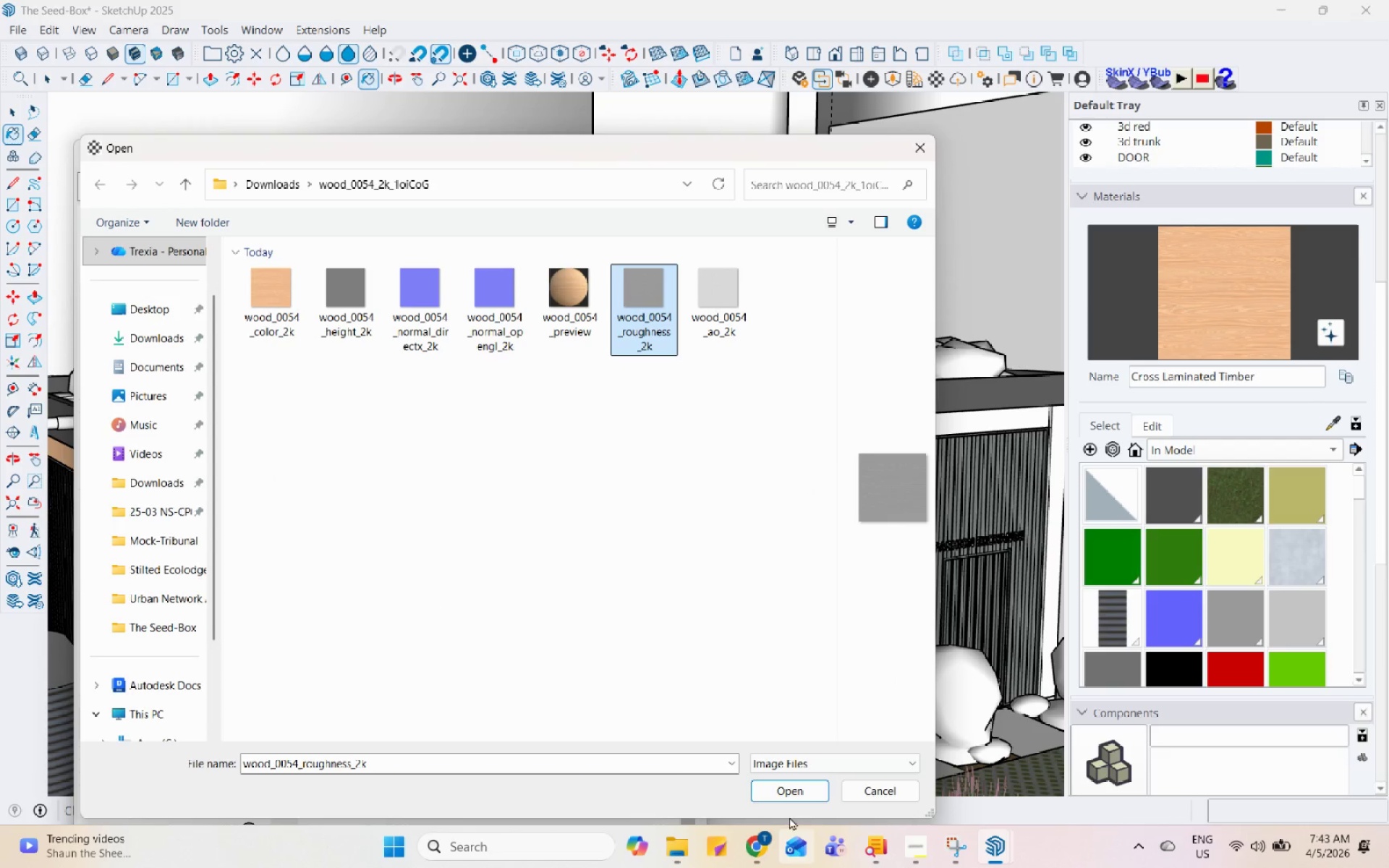 
left_click([783, 791])
 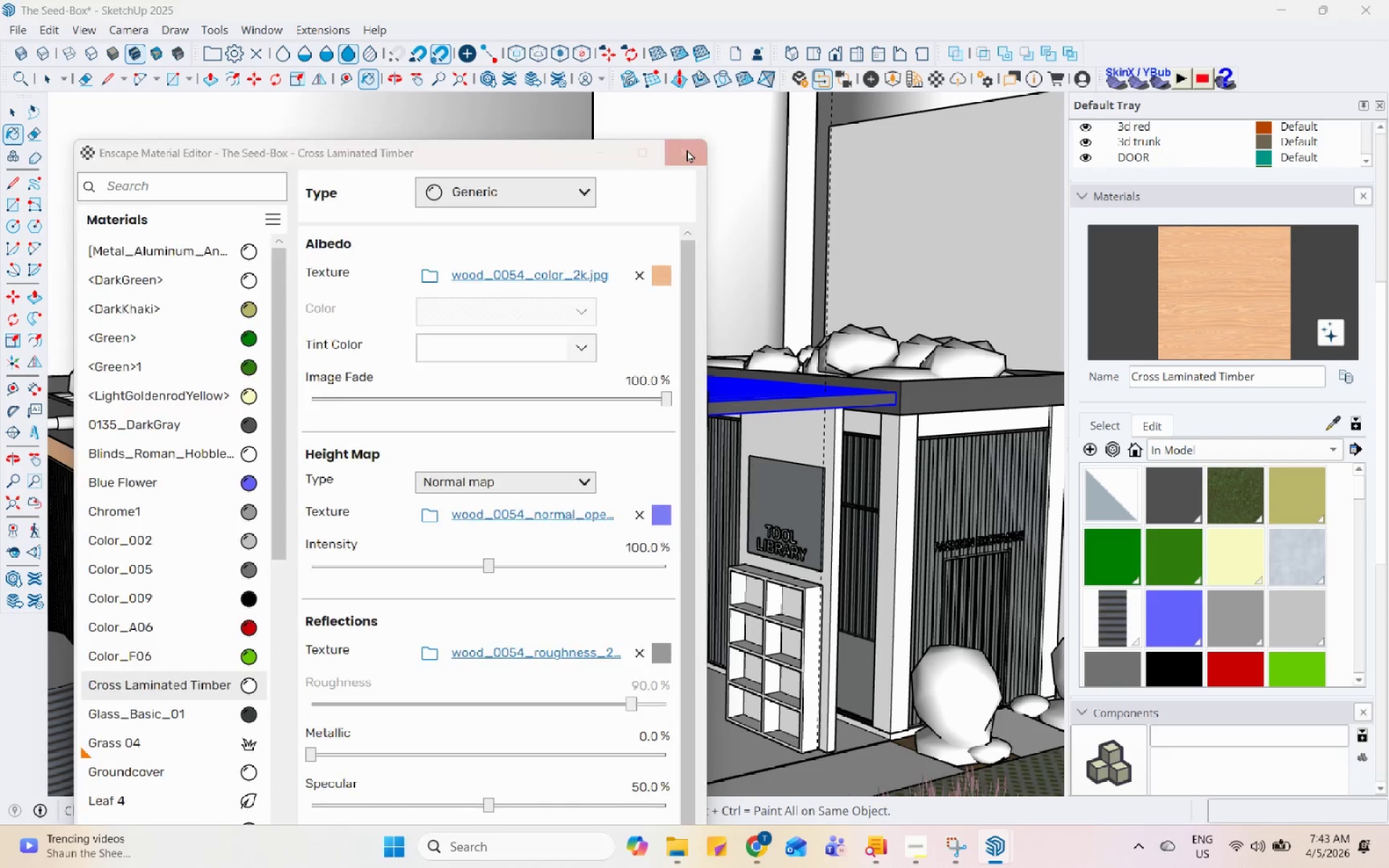 
left_click([1158, 430])
 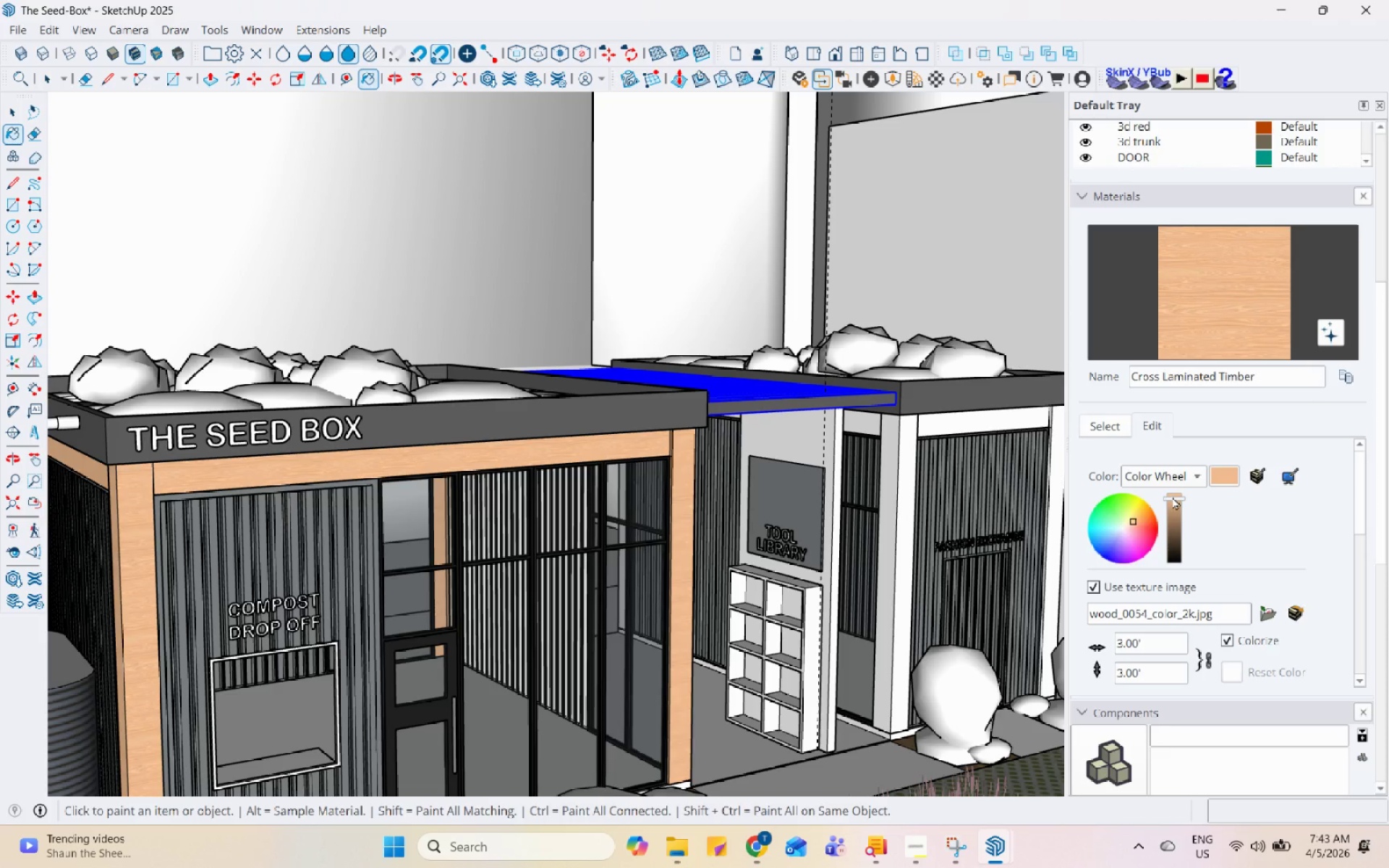 
left_click([1133, 517])
 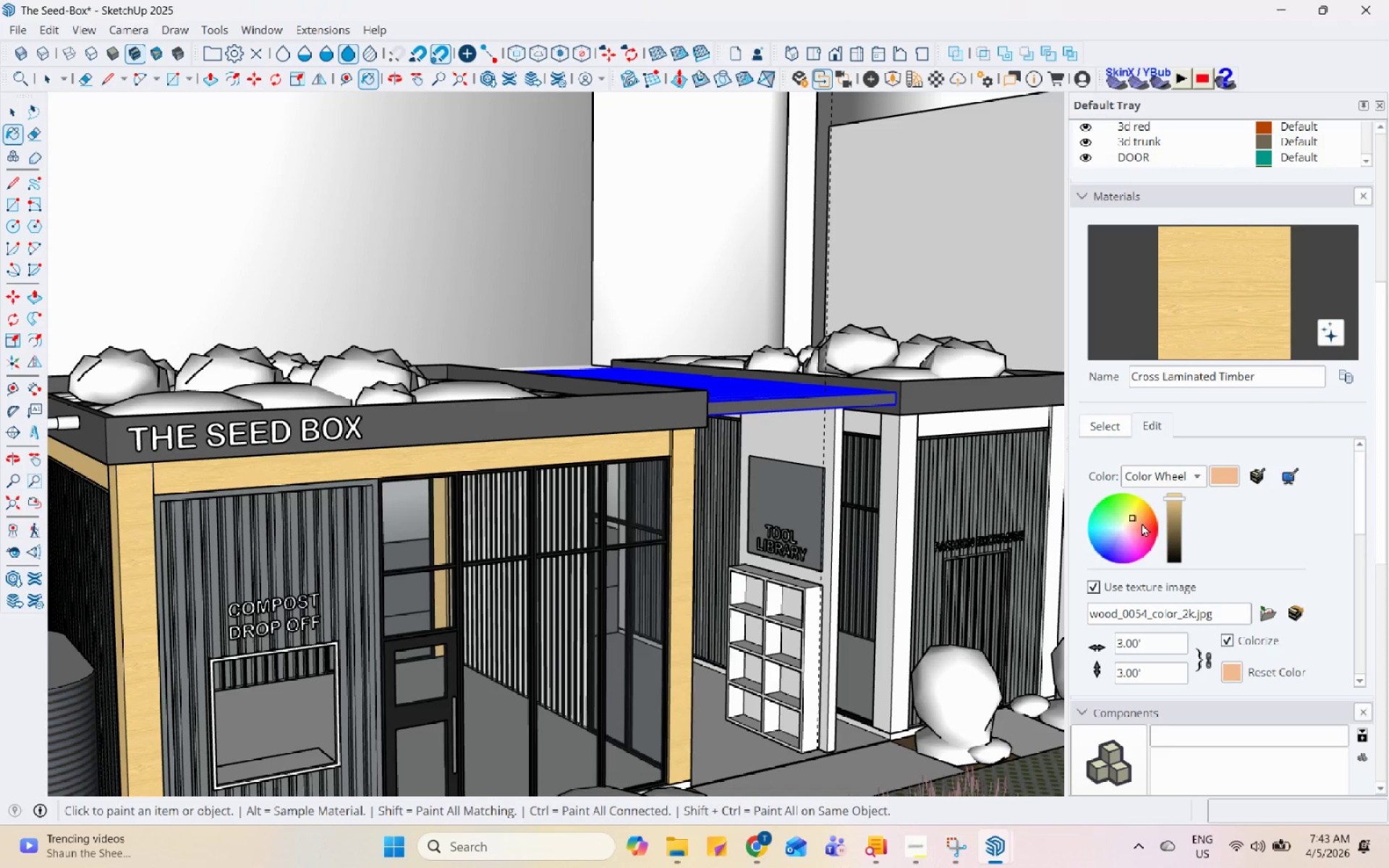 
wait(5.98)
 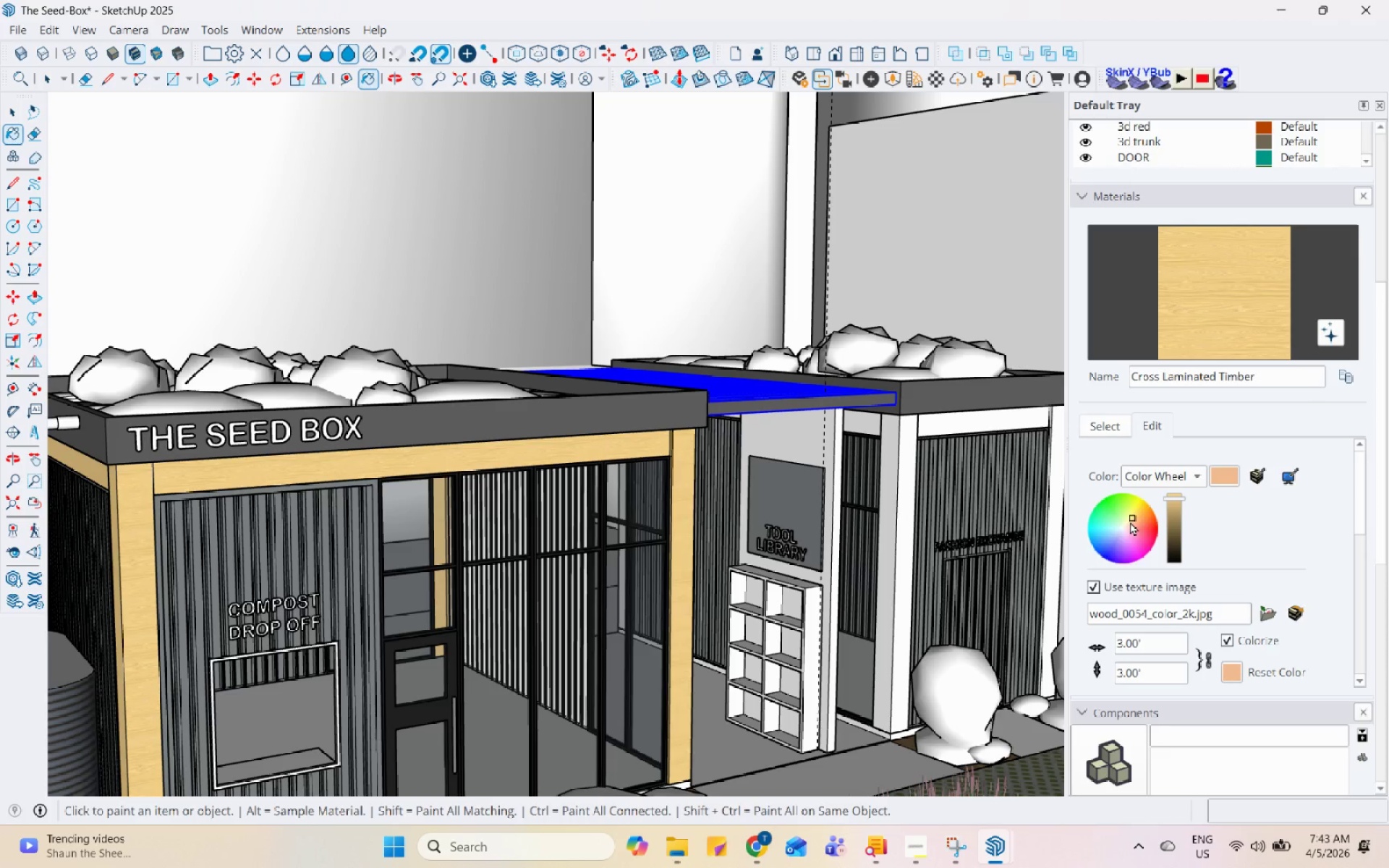 
key(Control+ControlLeft)
 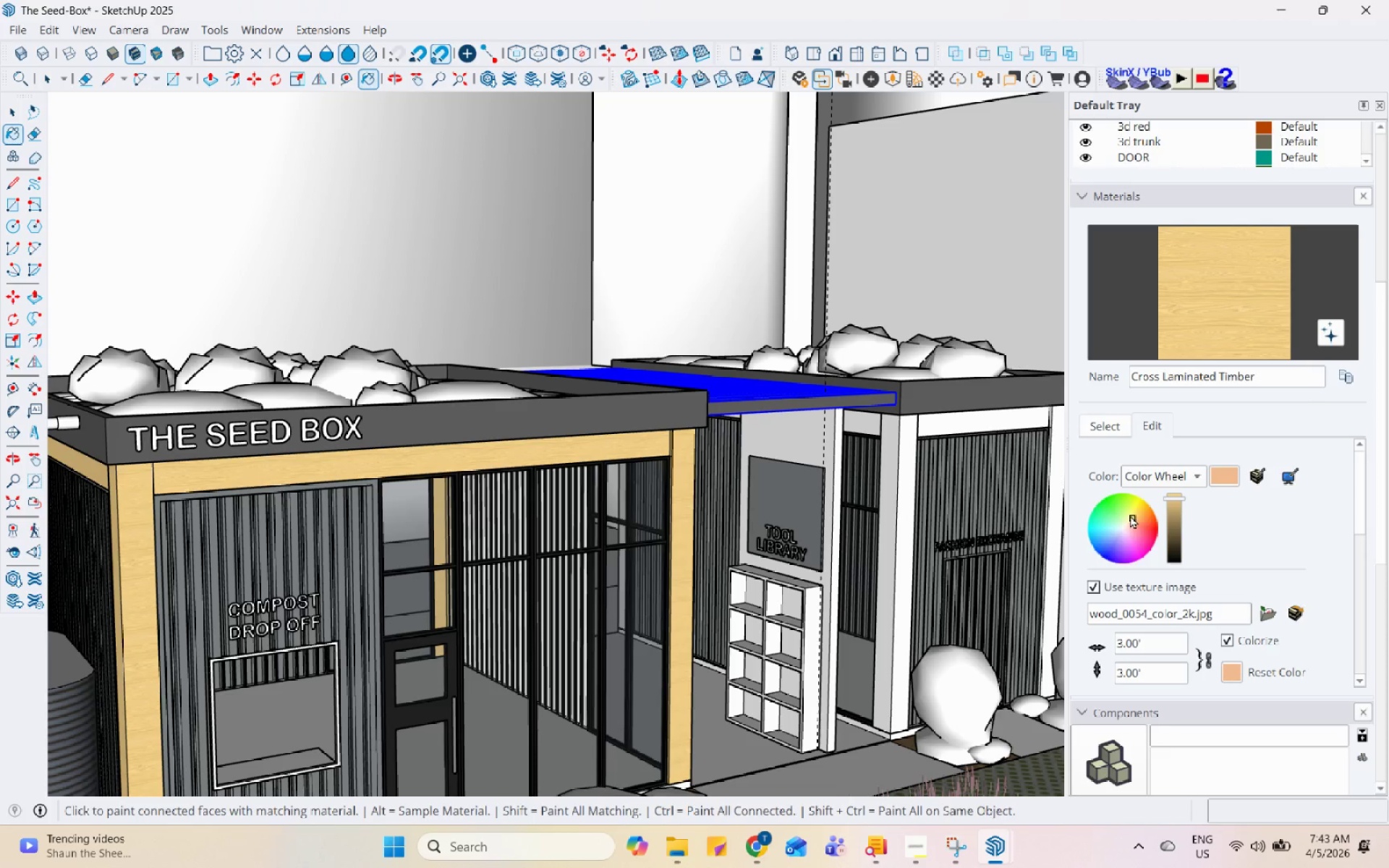 
left_click([1131, 515])
 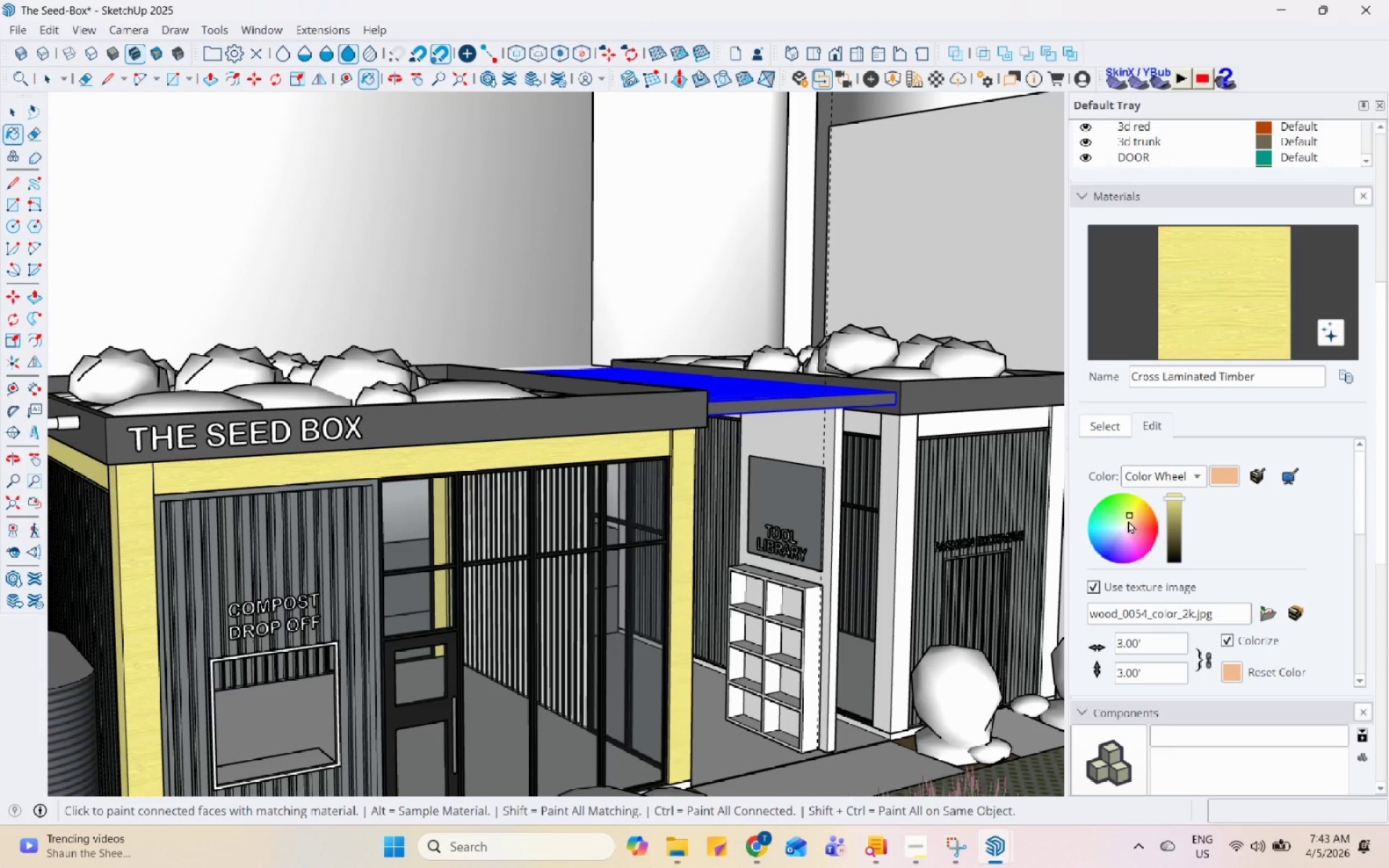 
left_click([1128, 520])
 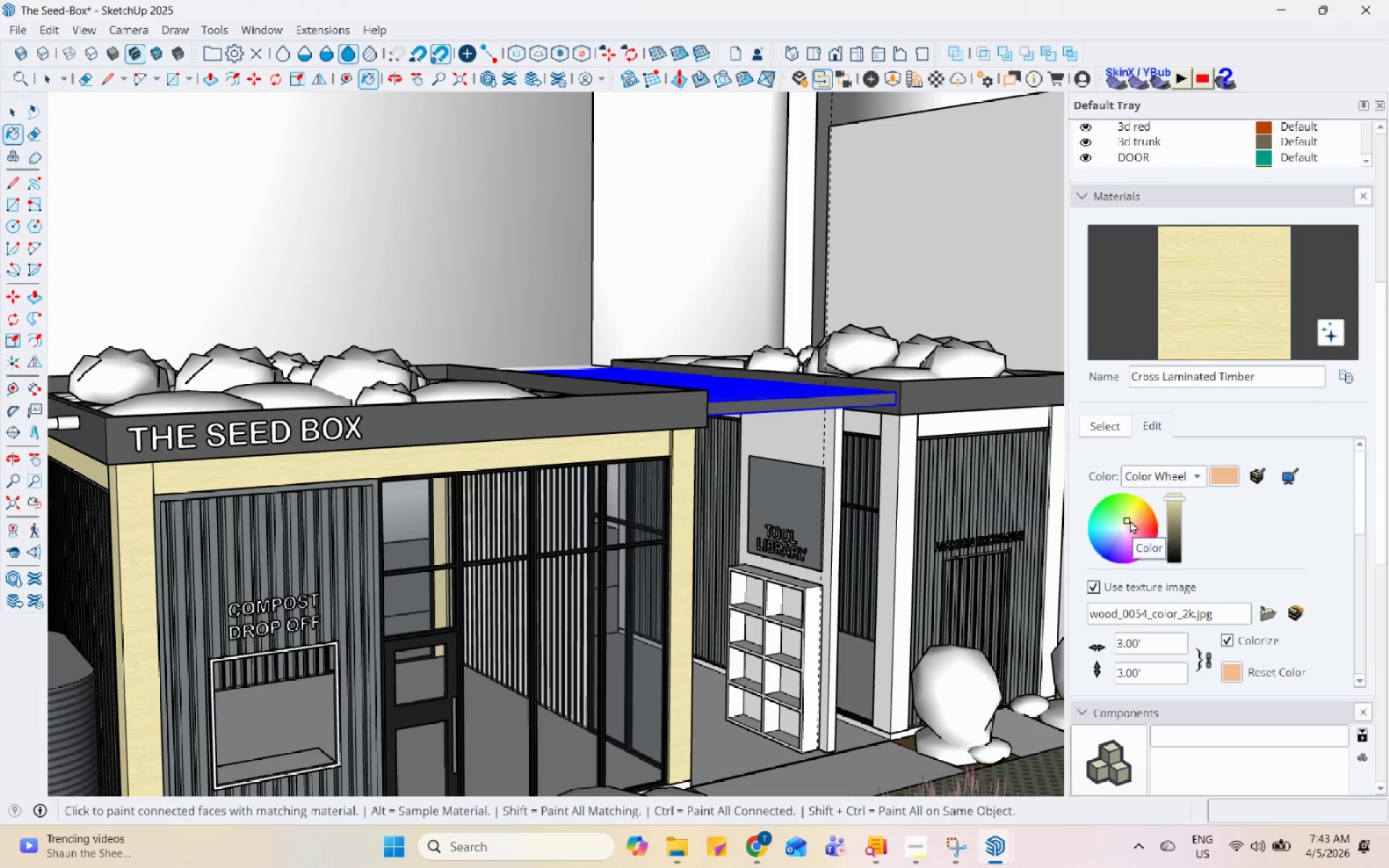 
left_click([1130, 524])
 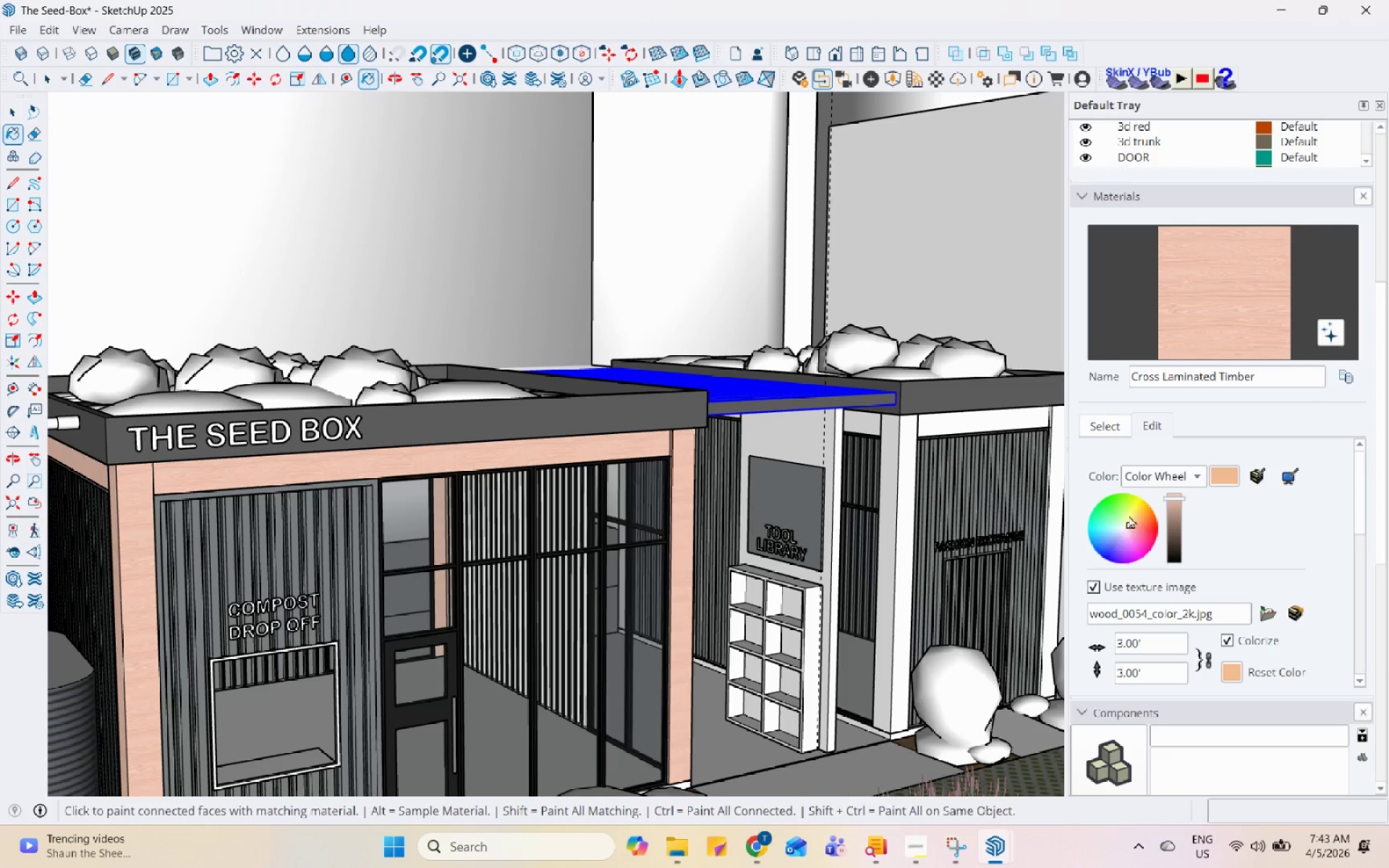 
left_click([1129, 514])
 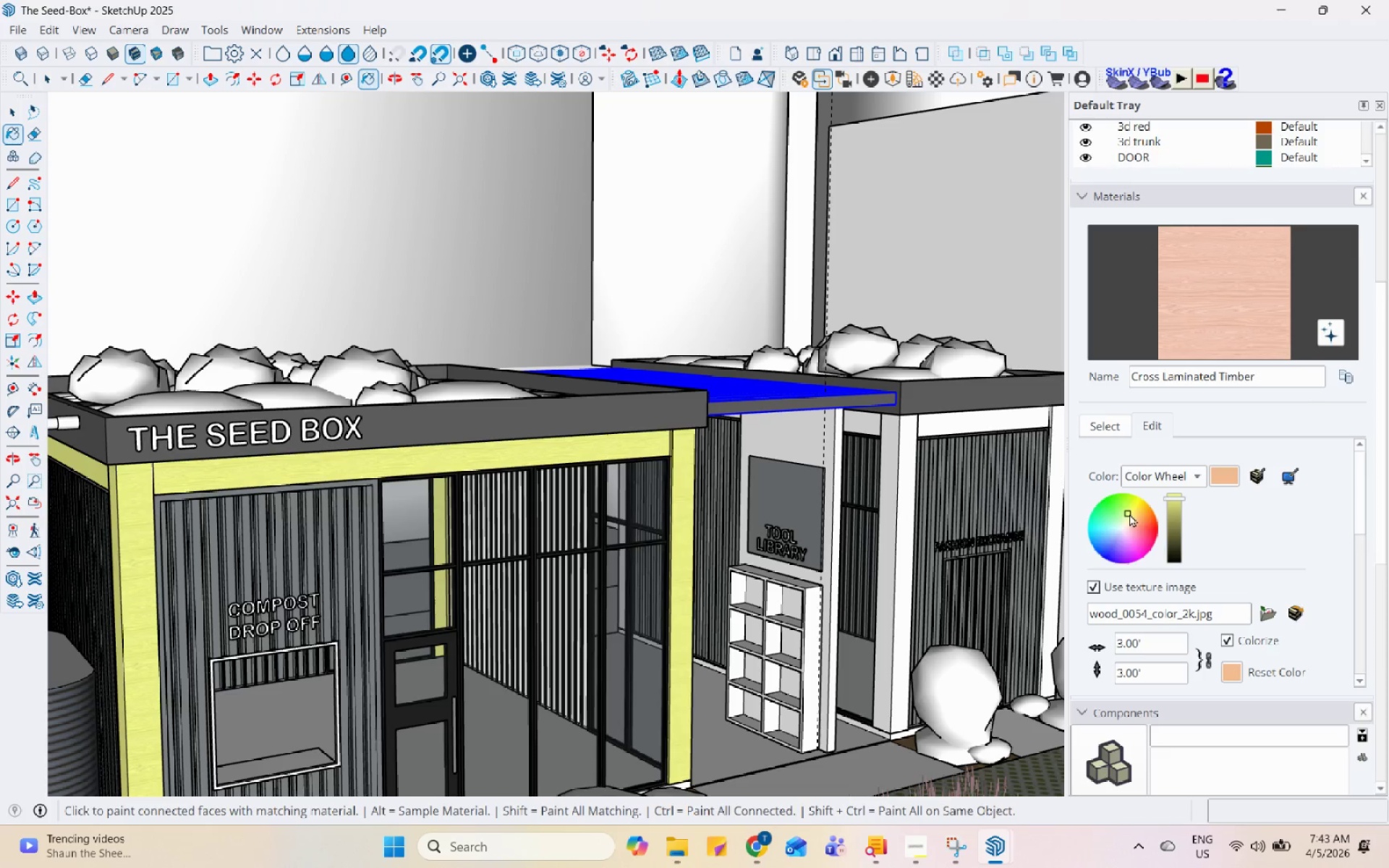 
left_click([1130, 514])
 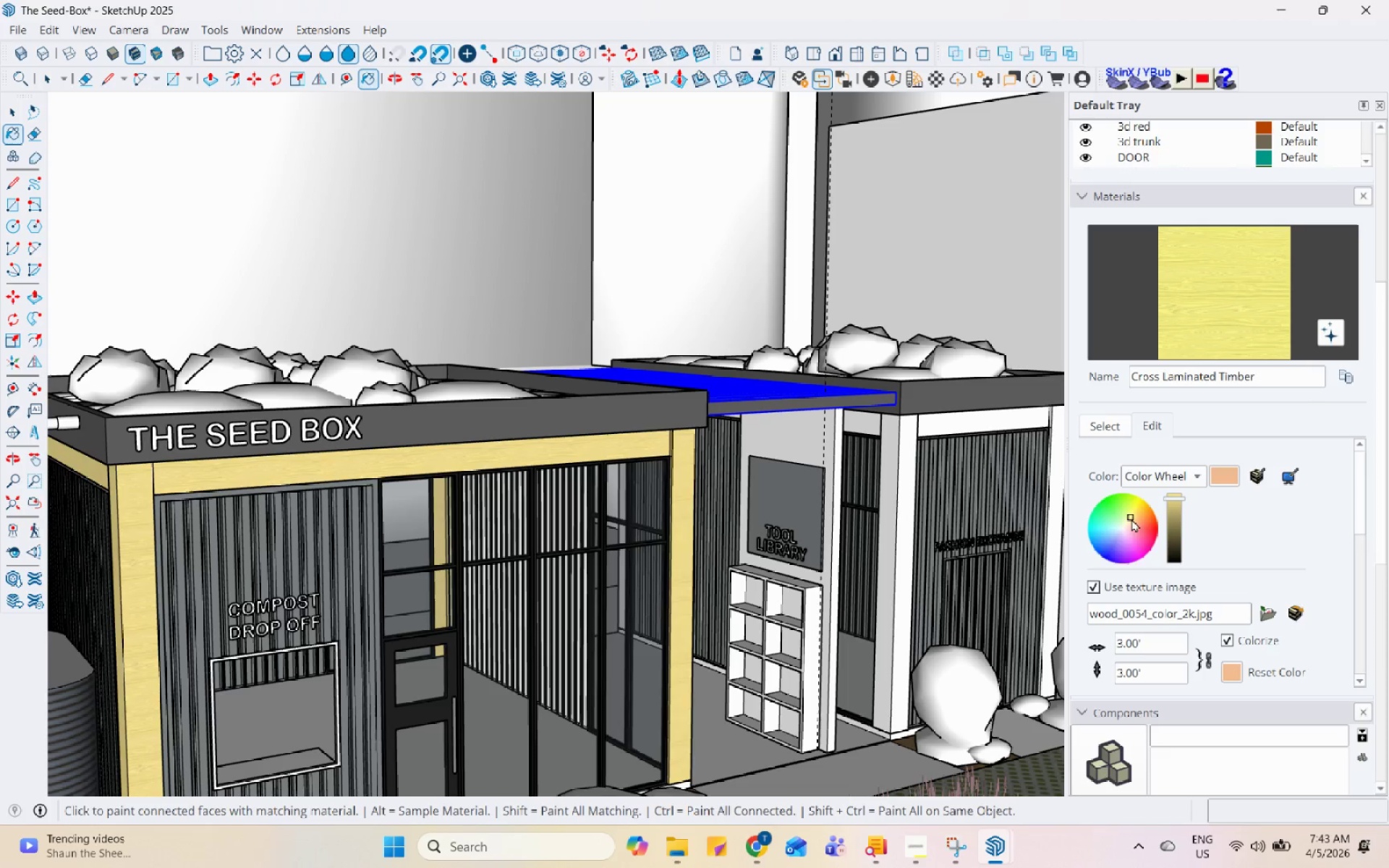 
double_click([1131, 524])
 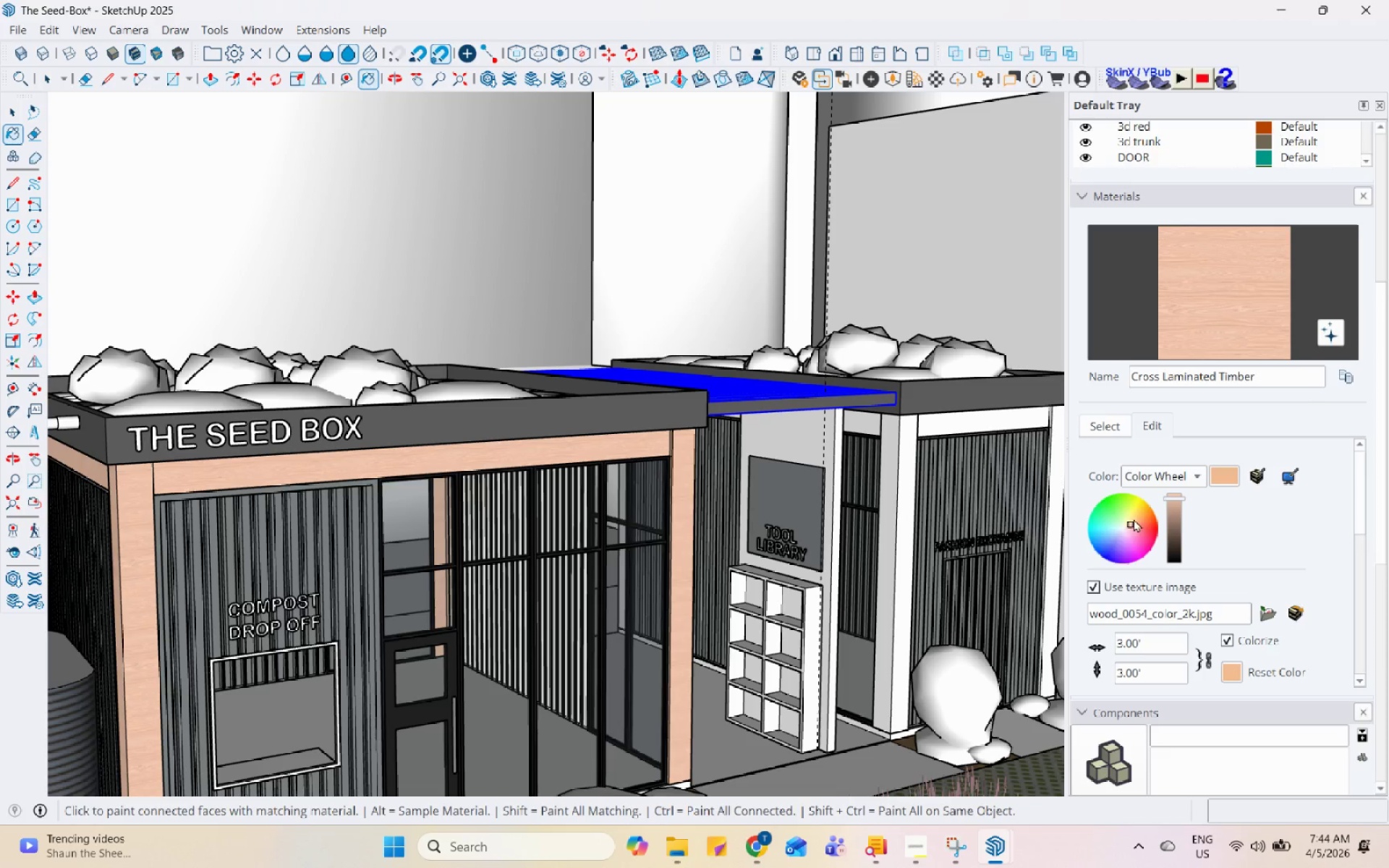 
left_click([1135, 513])
 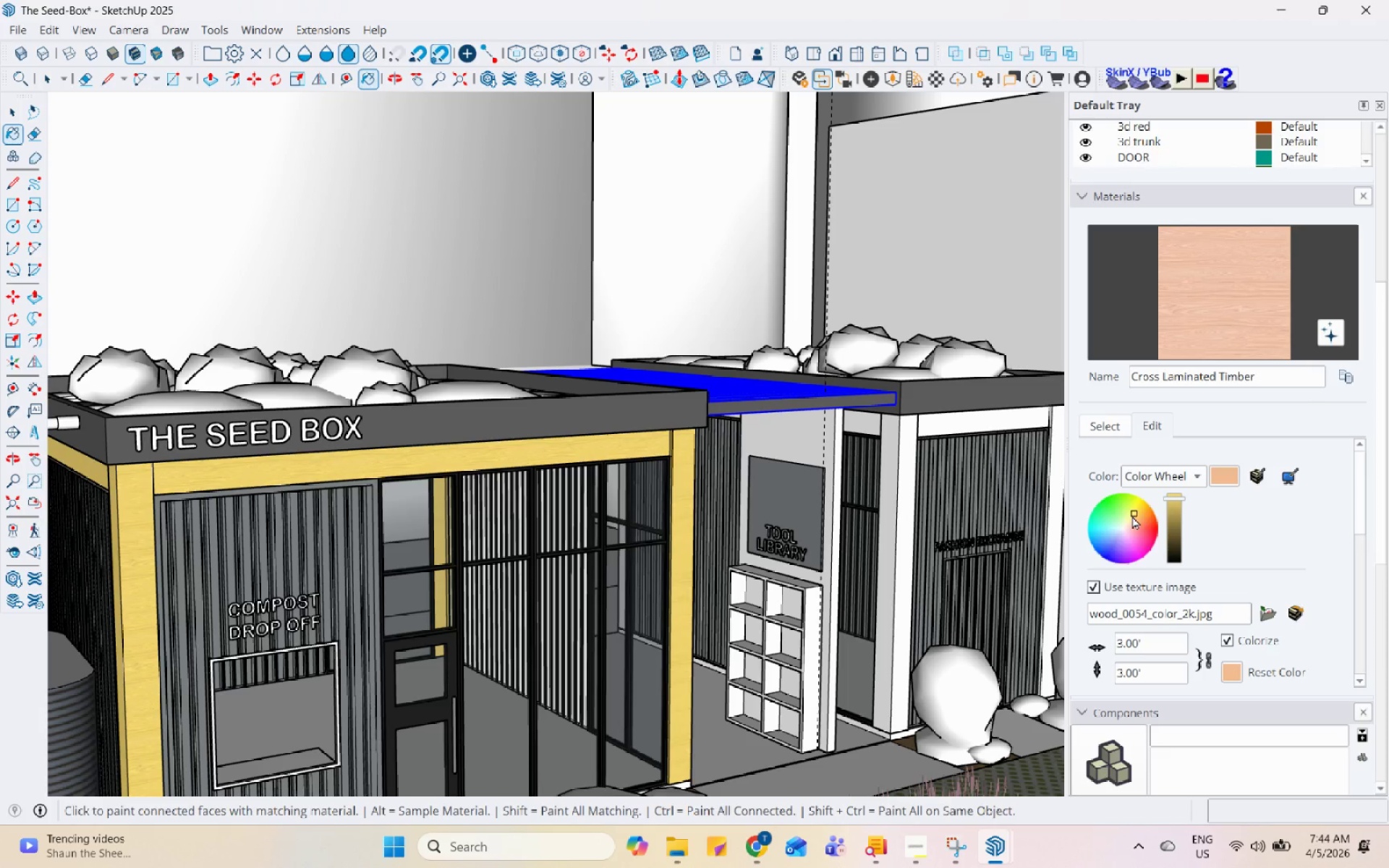 
left_click([1133, 519])
 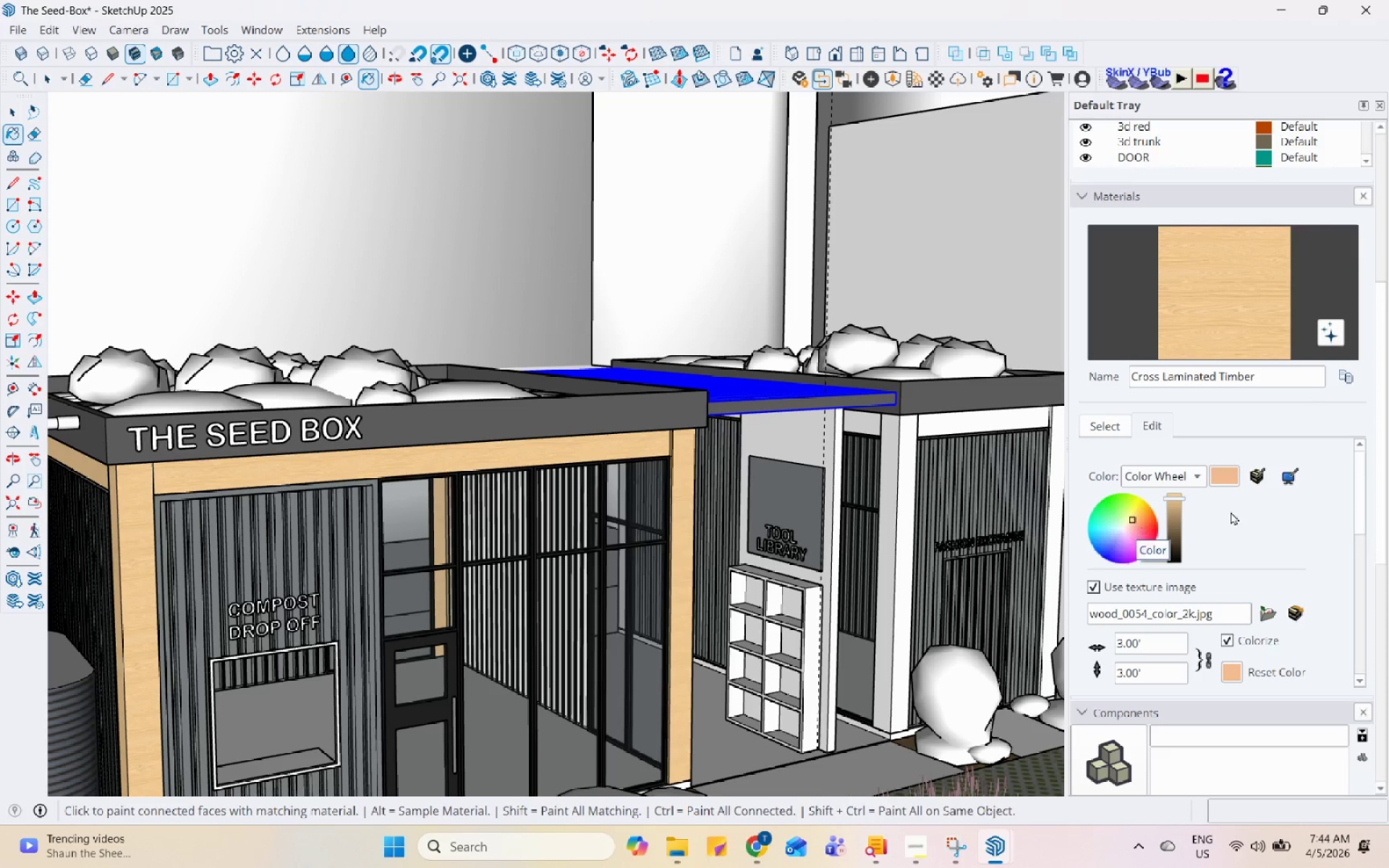 
scroll: coordinate [1267, 516], scroll_direction: down, amount: 1.0
 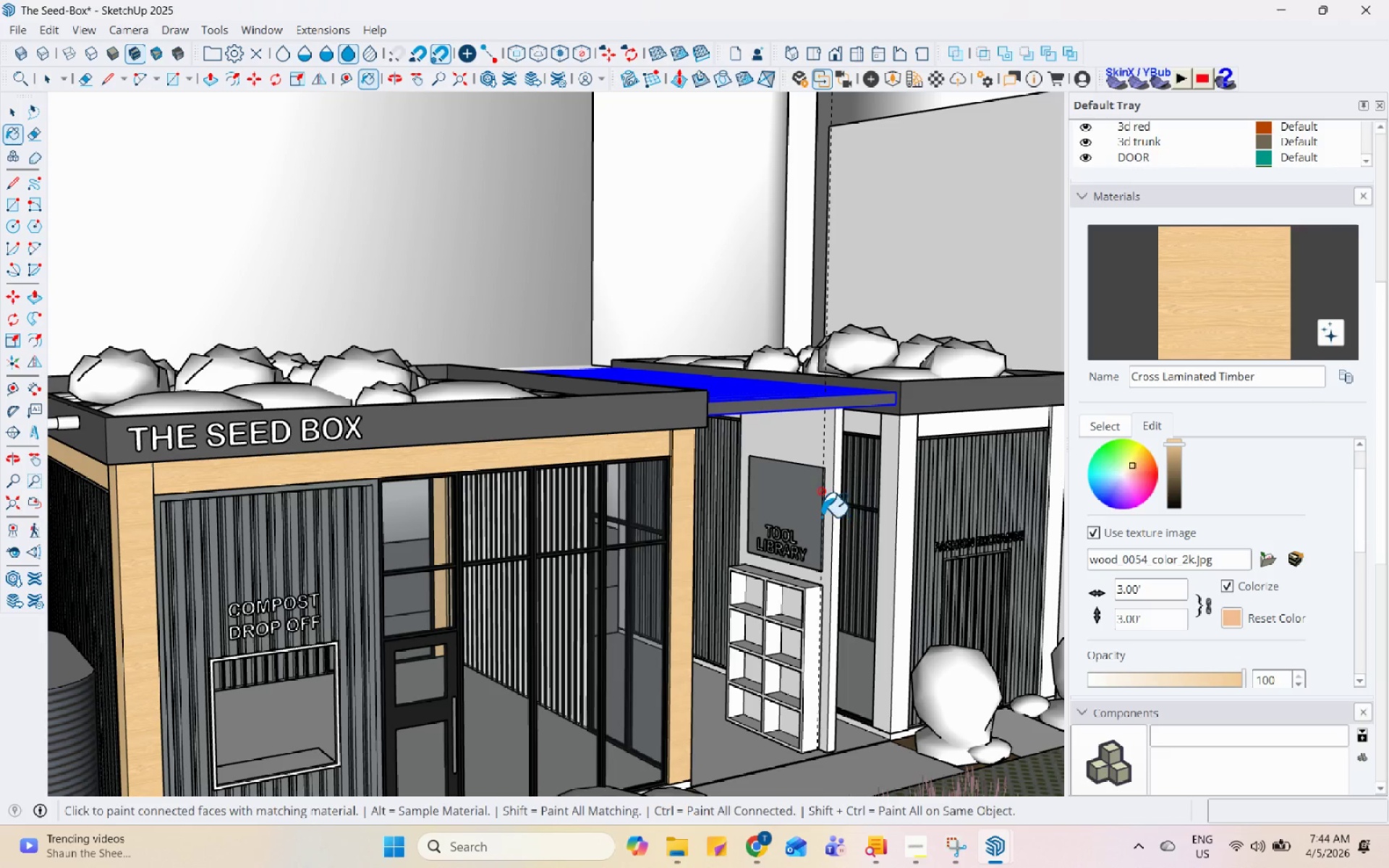 
hold_key(key=ControlLeft, duration=1.5)
 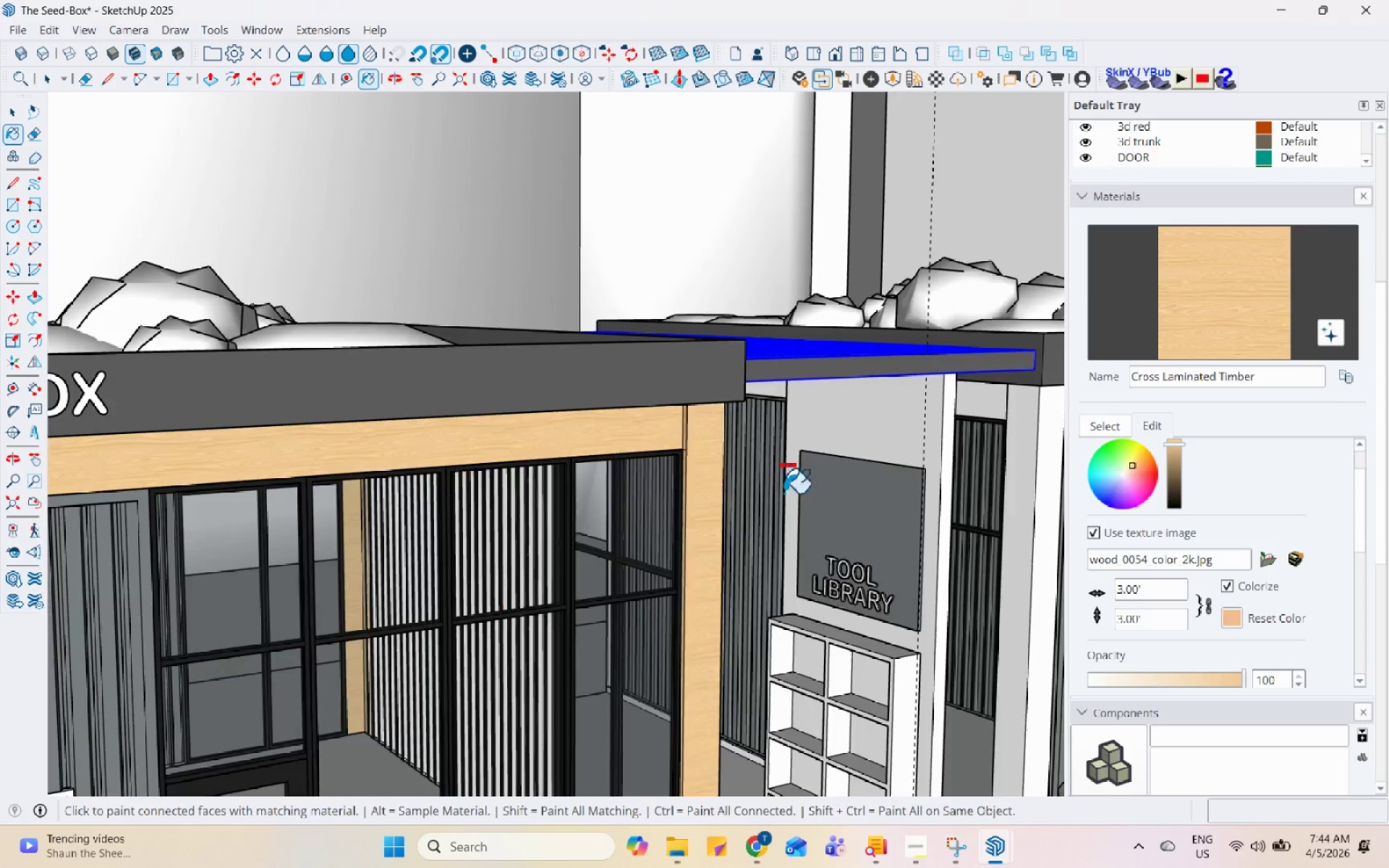 
hold_key(key=ControlLeft, duration=0.62)
 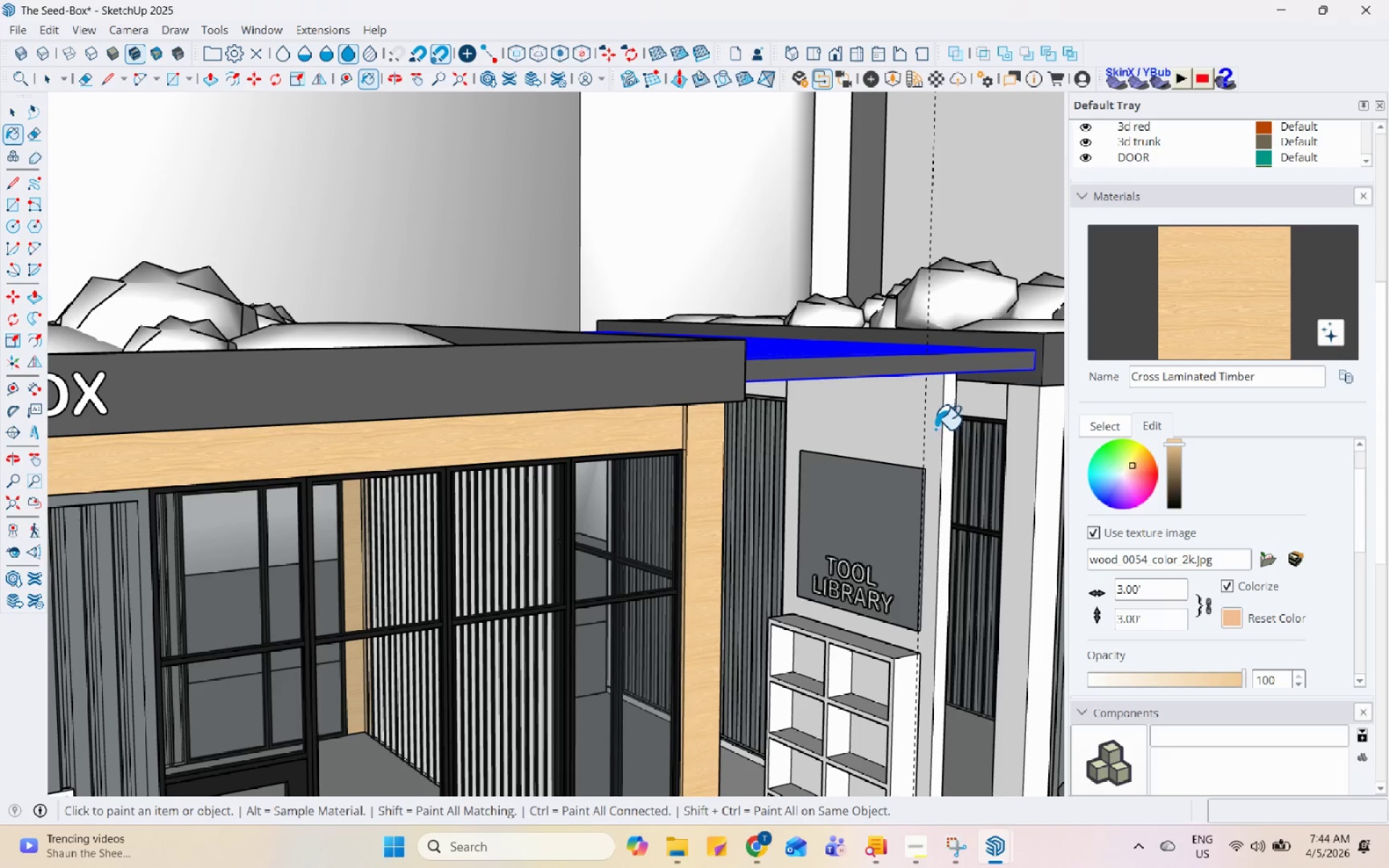 
scroll: coordinate [822, 516], scroll_direction: down, amount: 7.0
 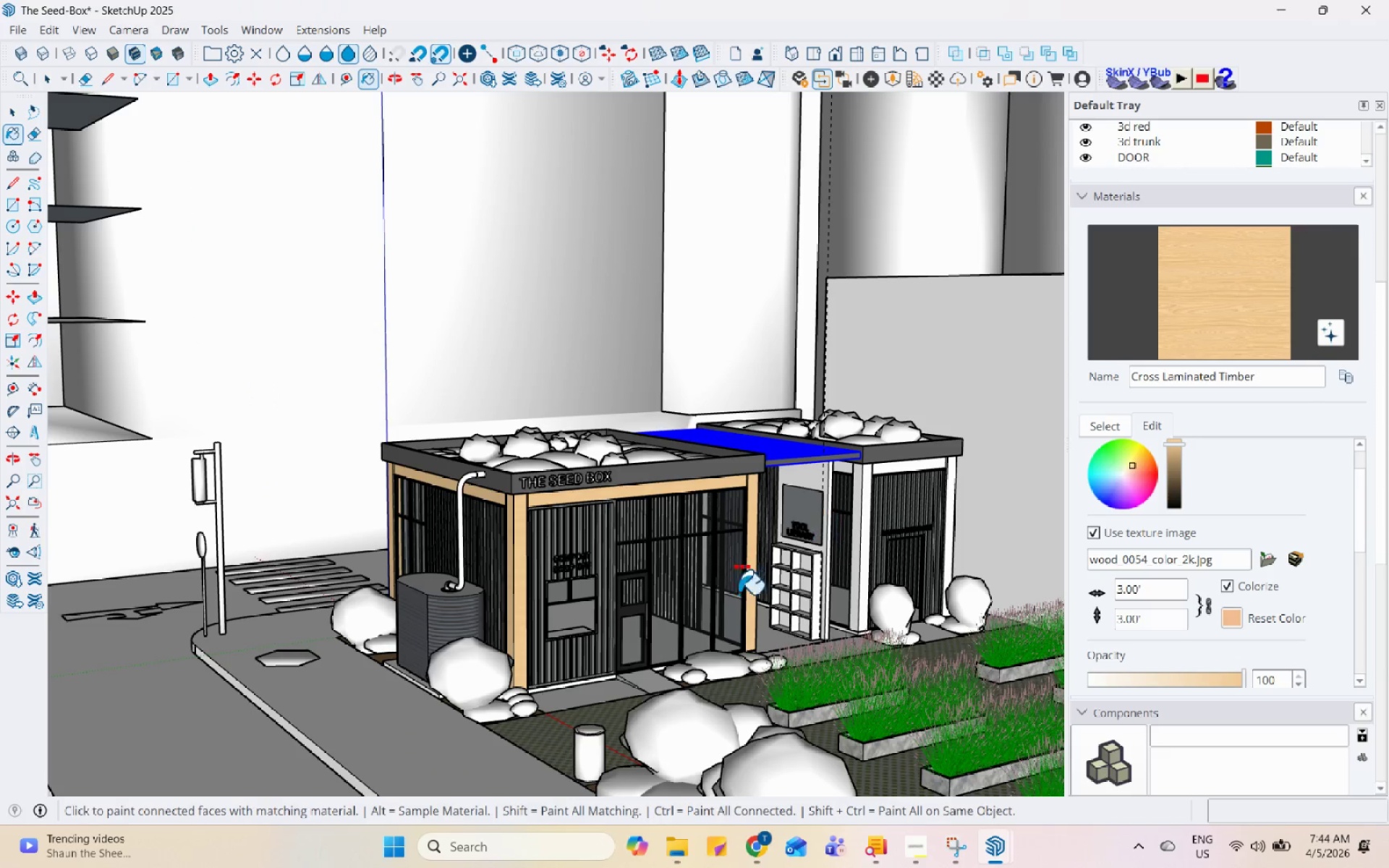 
scroll: coordinate [773, 503], scroll_direction: up, amount: 9.0
 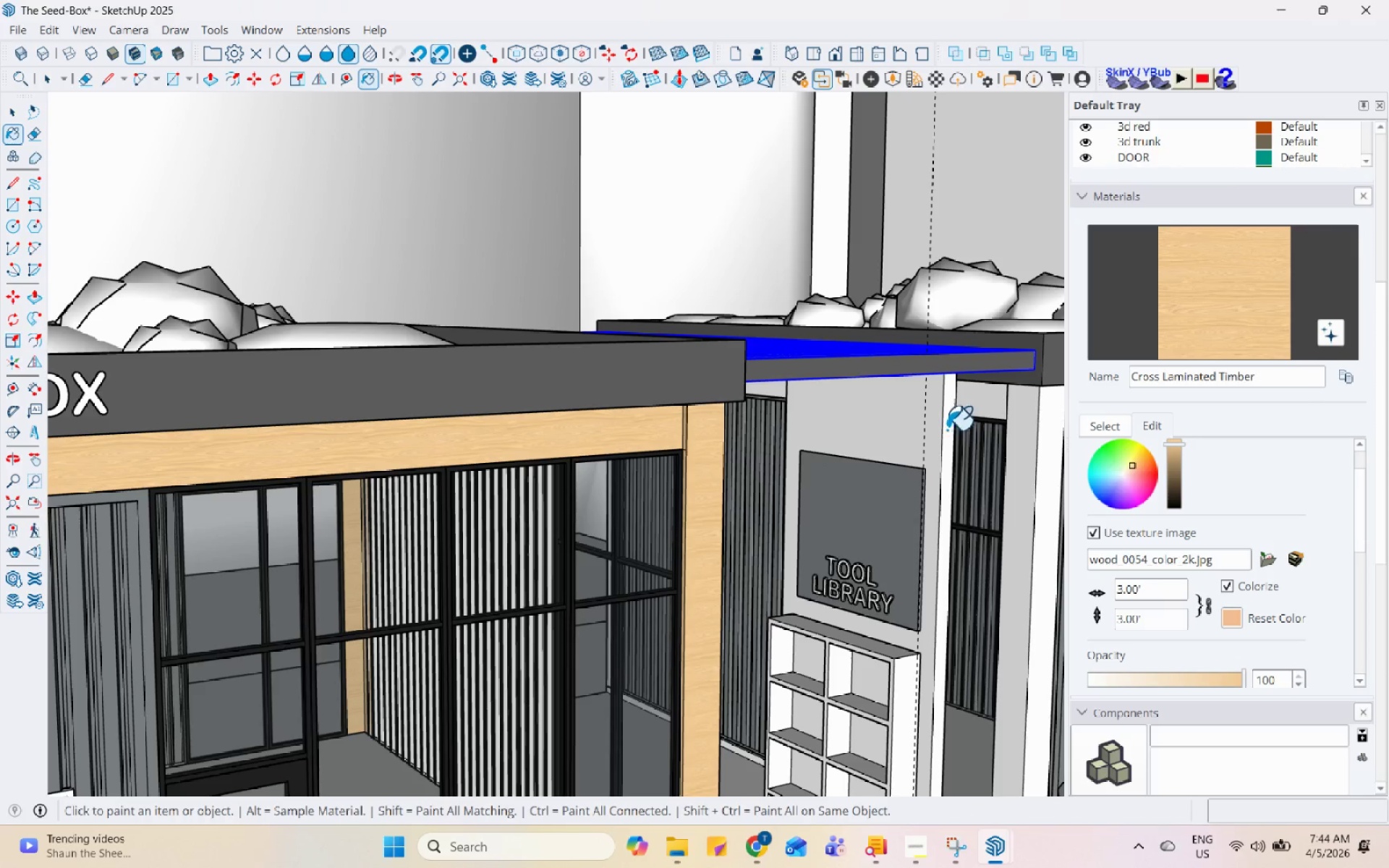 
left_click([935, 429])
 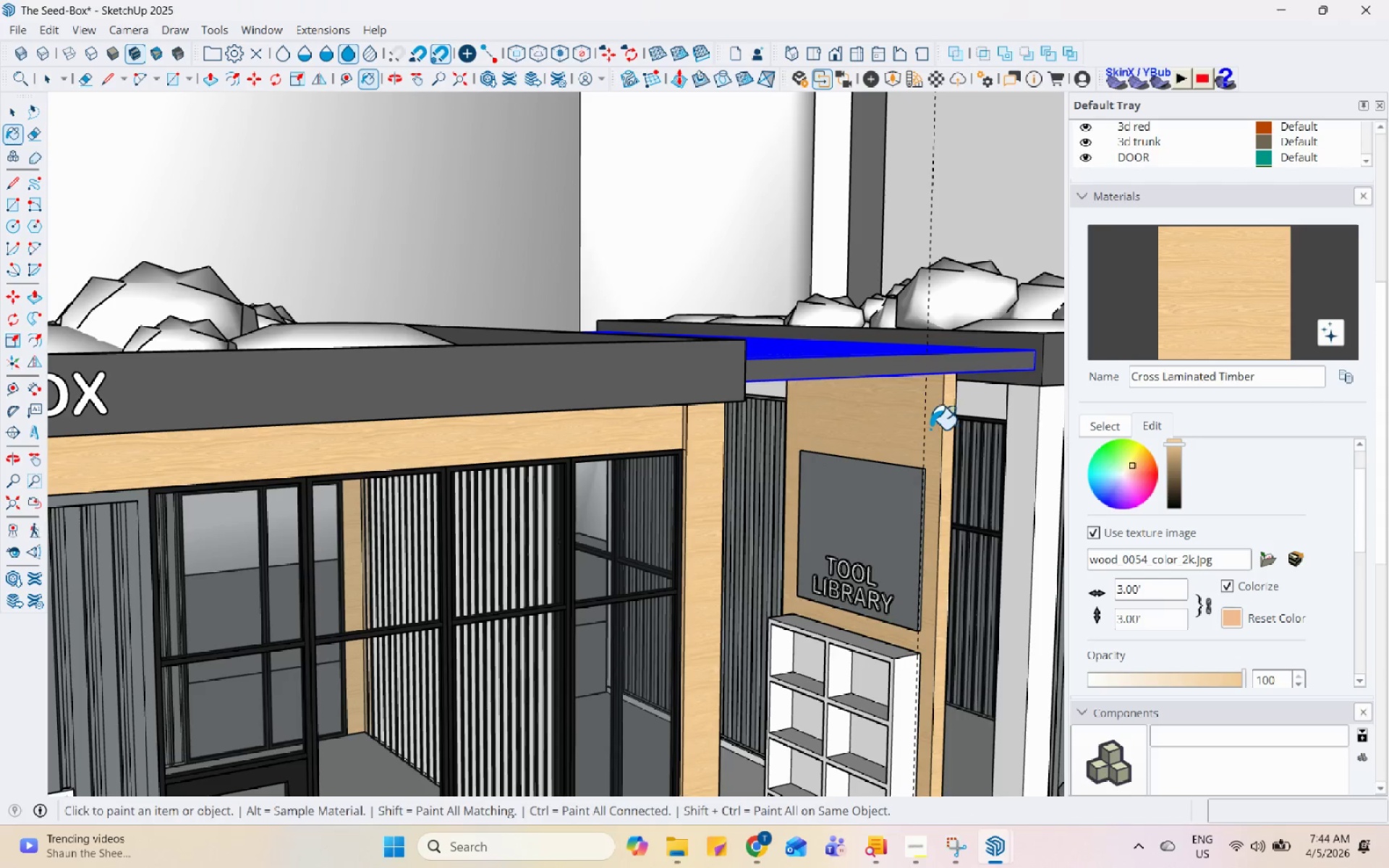 
scroll: coordinate [736, 453], scroll_direction: down, amount: 6.0
 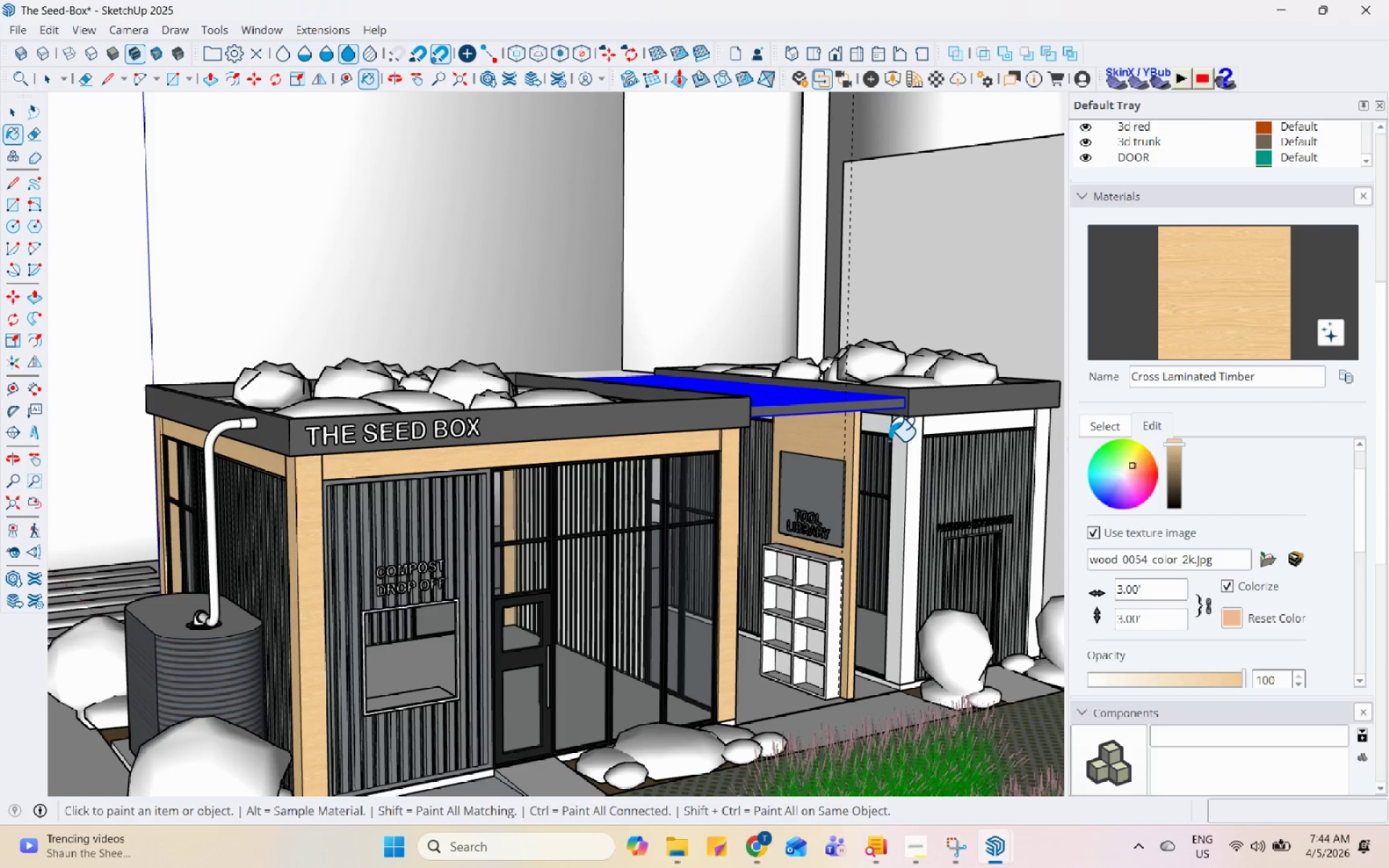 
left_click([906, 435])
 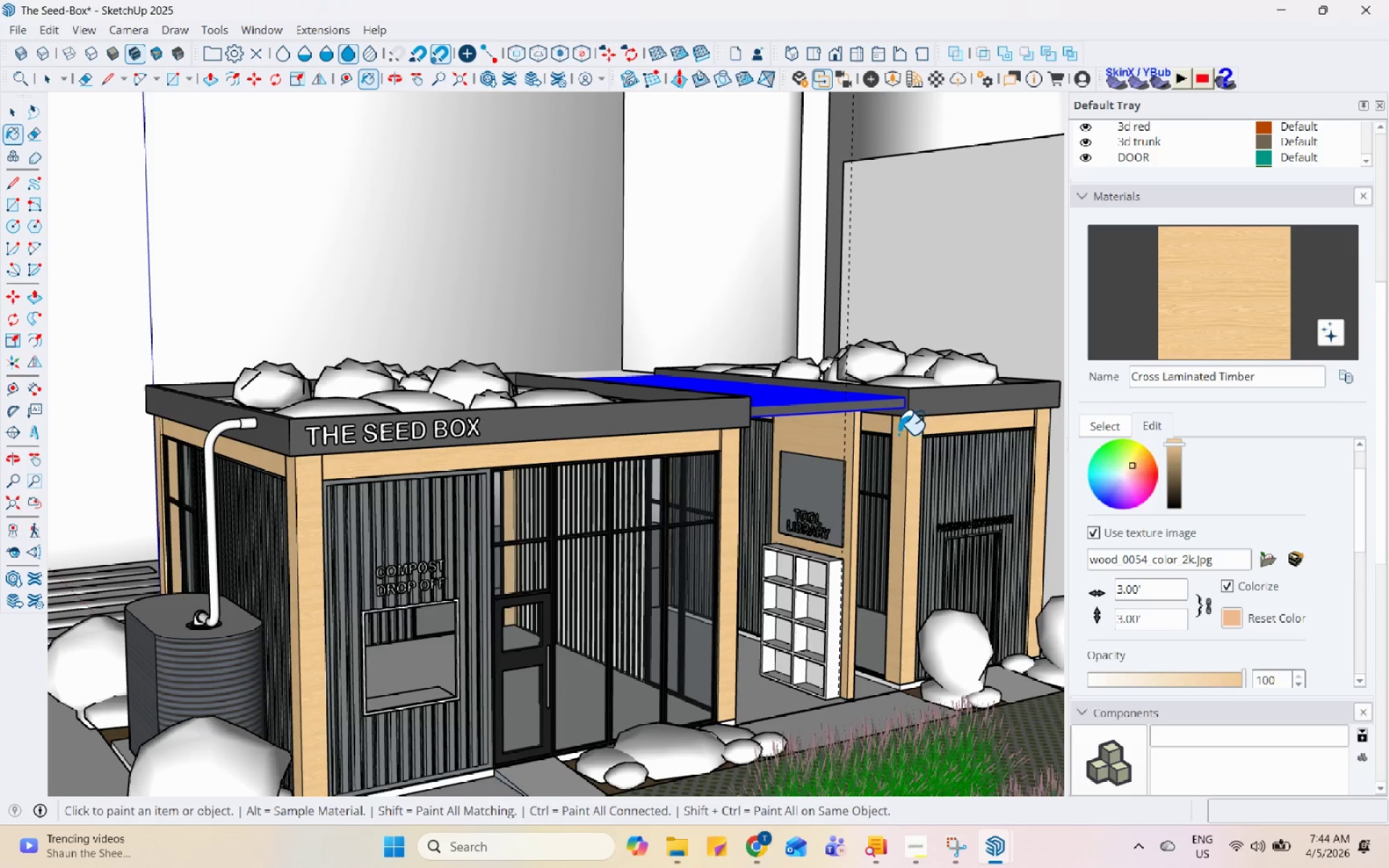 
scroll: coordinate [613, 452], scroll_direction: down, amount: 2.0
 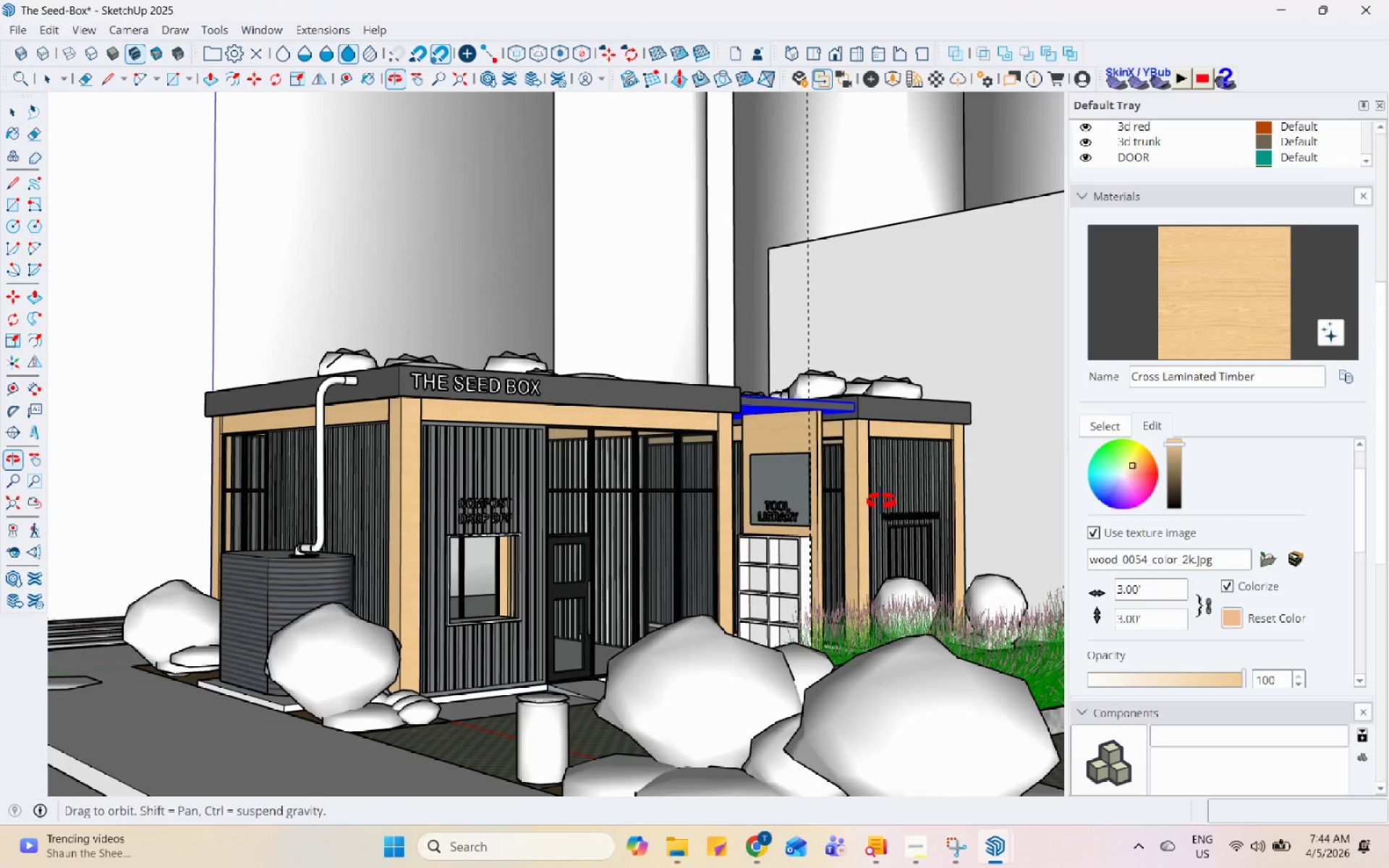 
left_click([789, 565])
 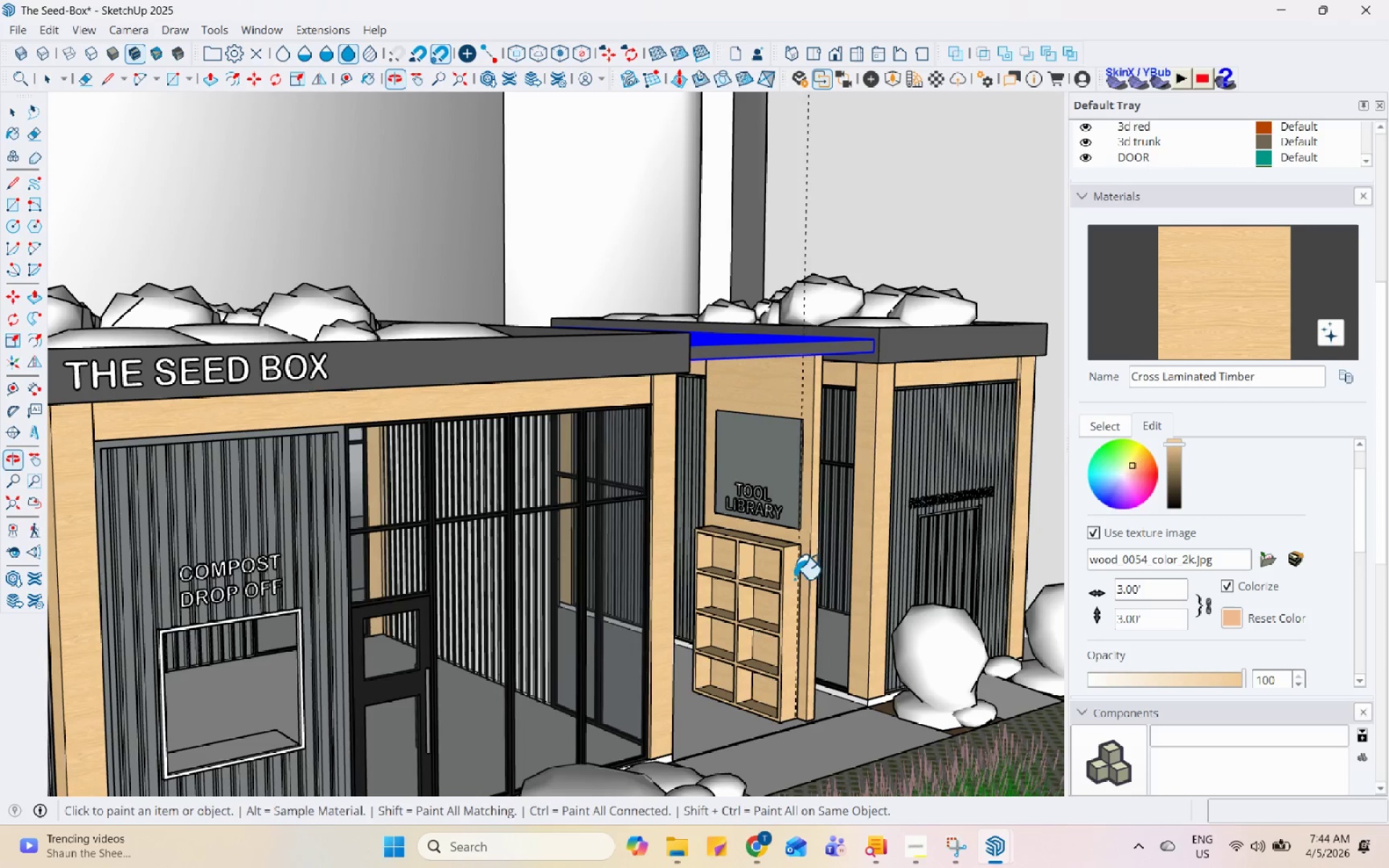 
scroll: coordinate [817, 550], scroll_direction: up, amount: 4.0
 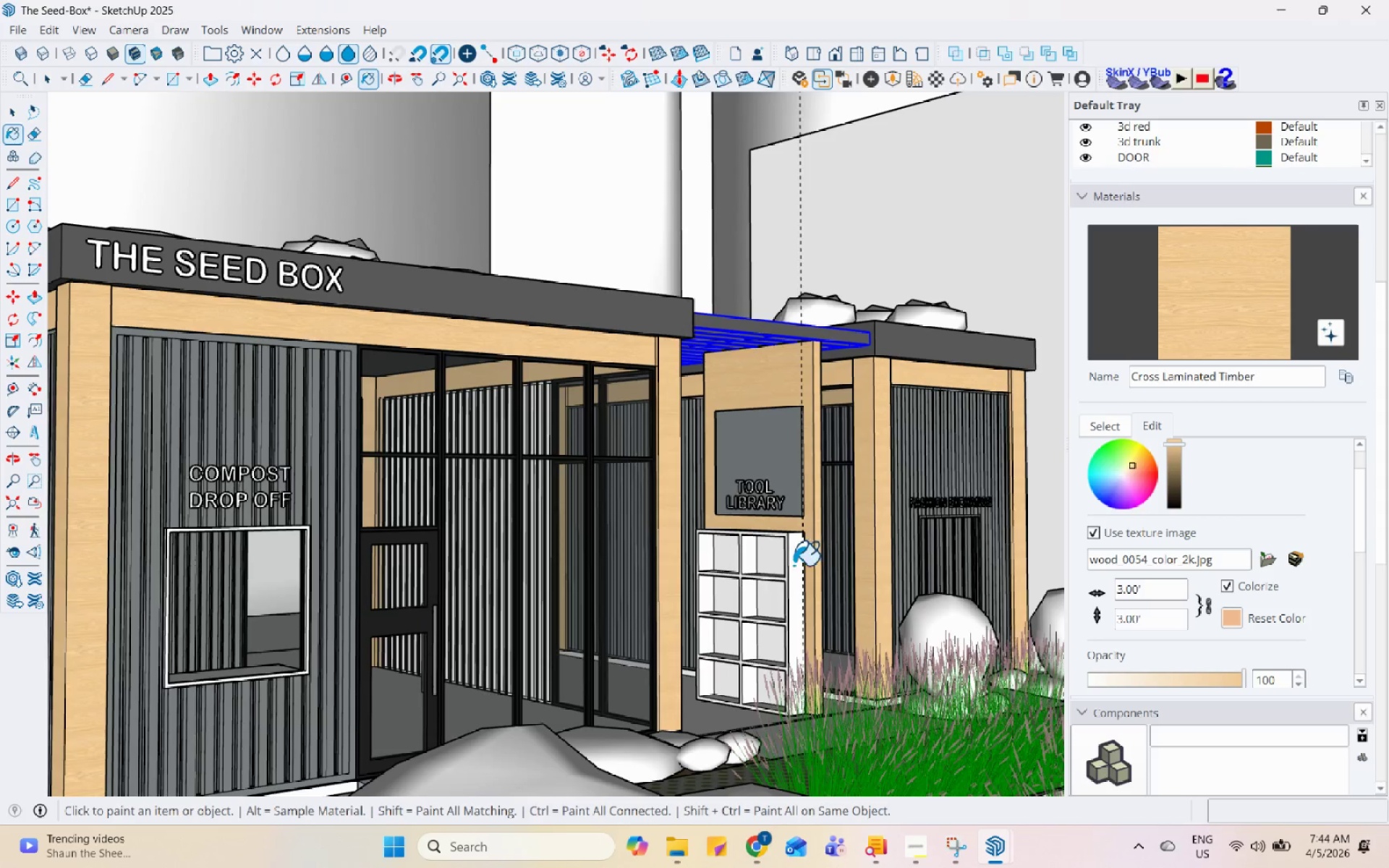 
key(Space)
 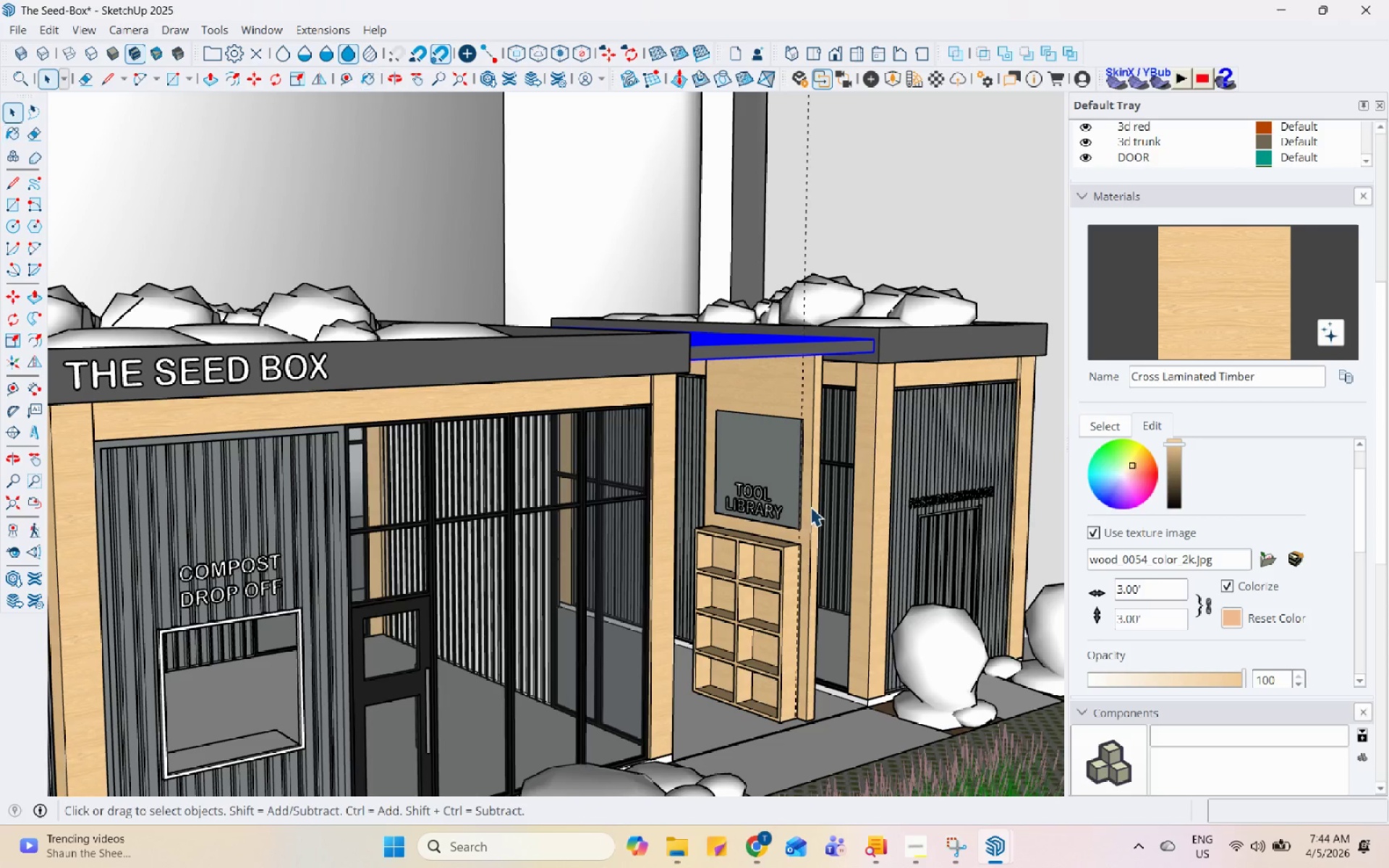 
scroll: coordinate [808, 516], scroll_direction: down, amount: 5.0
 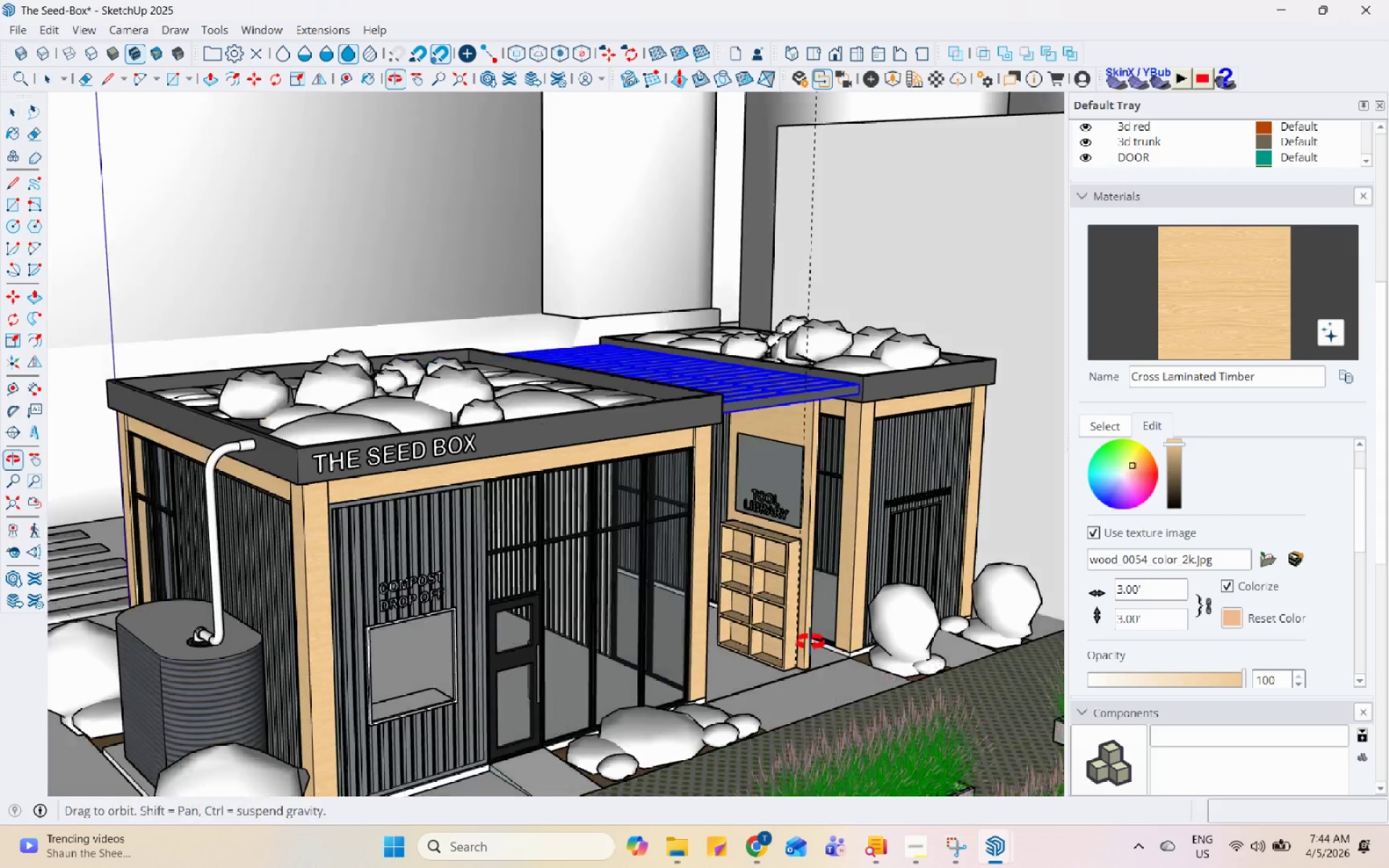 
double_click([817, 697])
 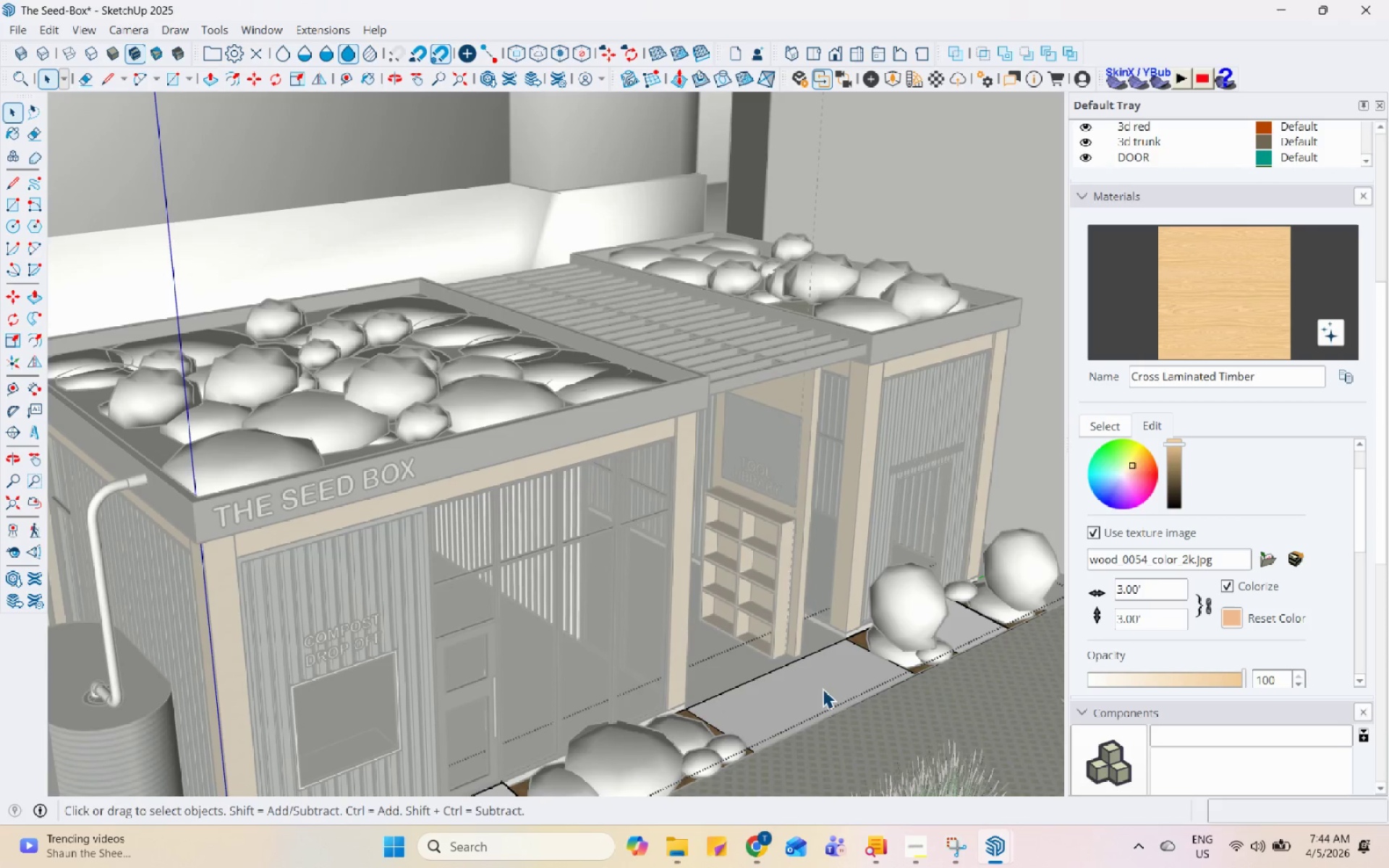 
scroll: coordinate [817, 697], scroll_direction: up, amount: 1.0
 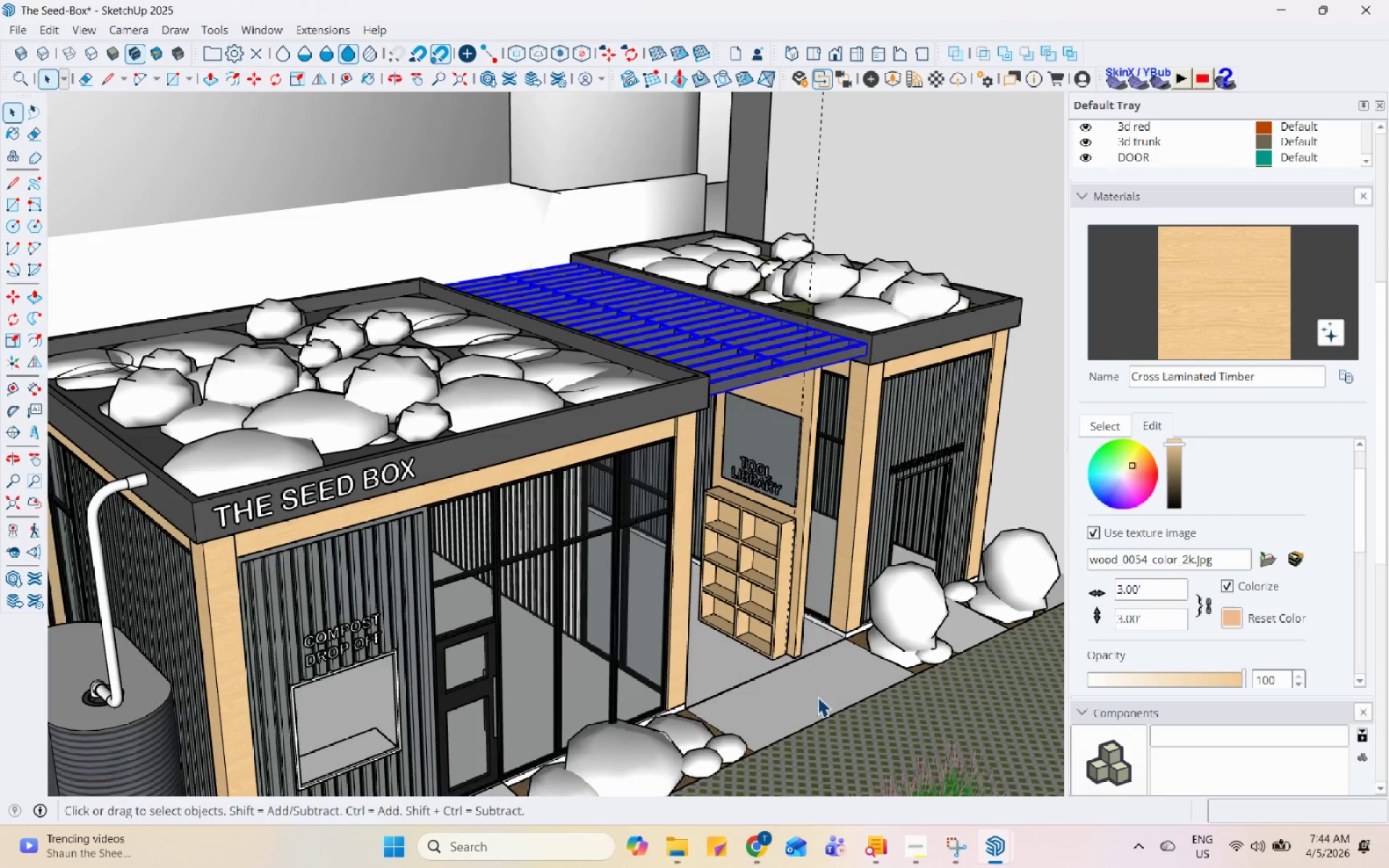 
triple_click([824, 689])
 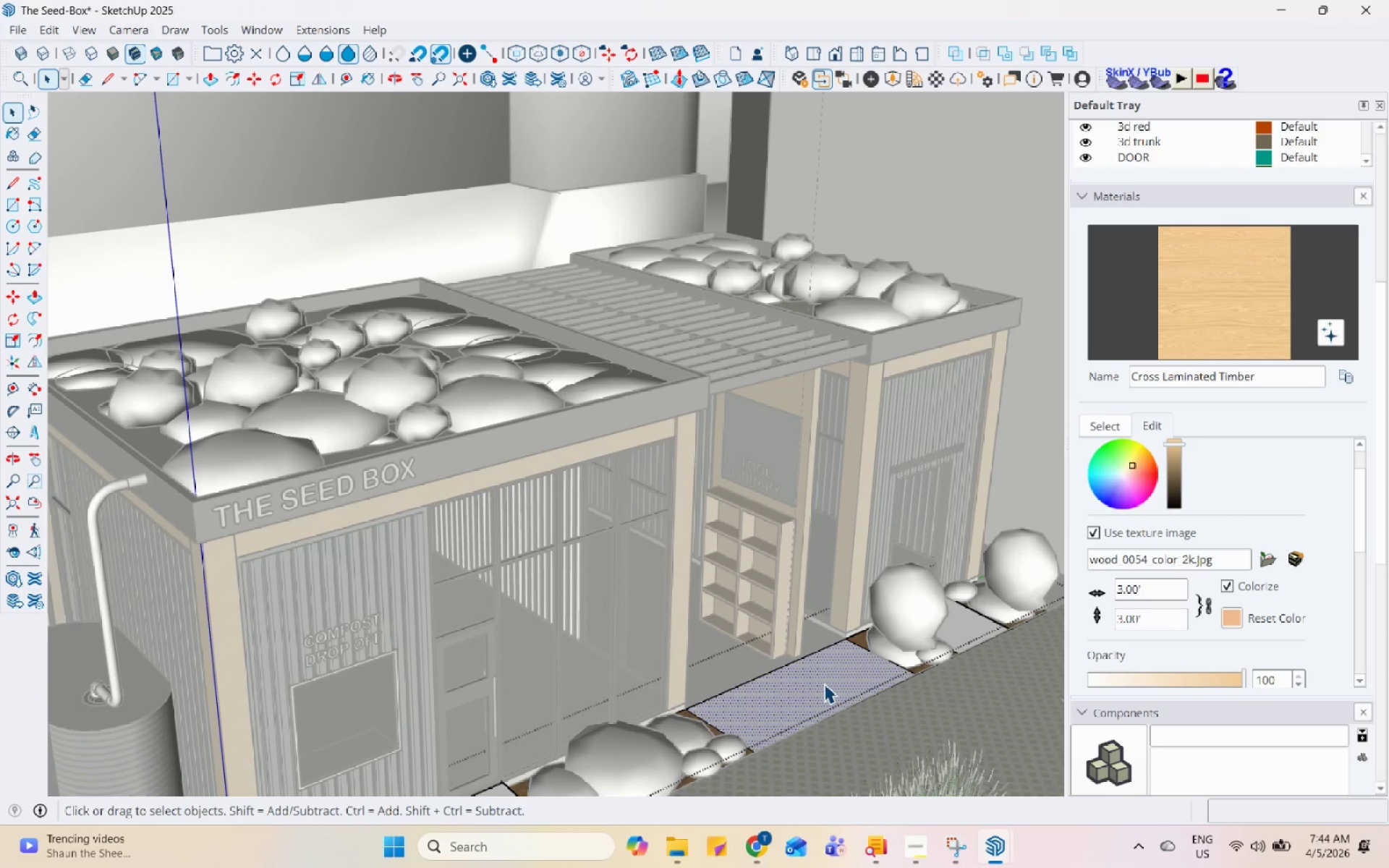 
key(Escape)
 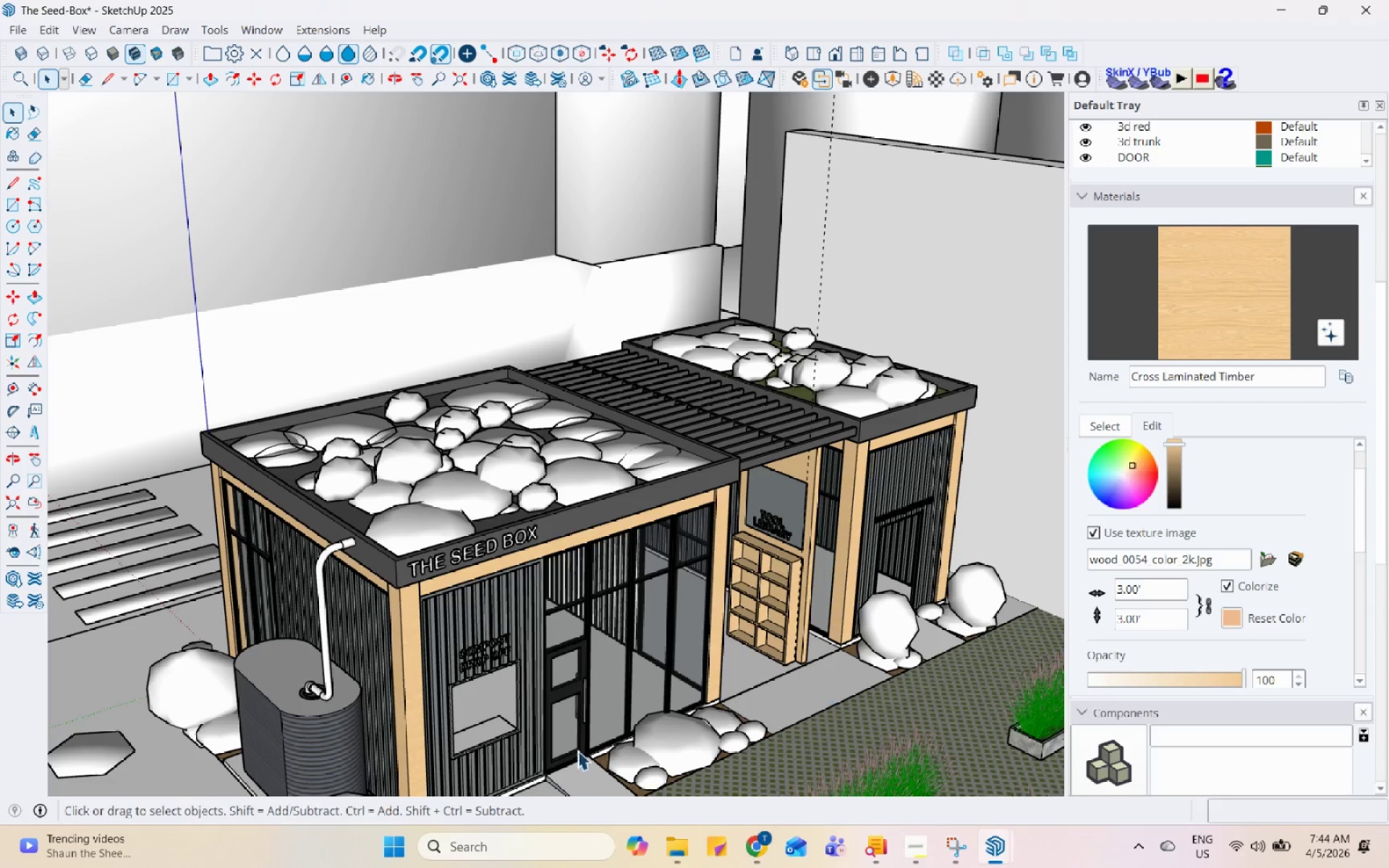 
scroll: coordinate [629, 632], scroll_direction: down, amount: 7.0
 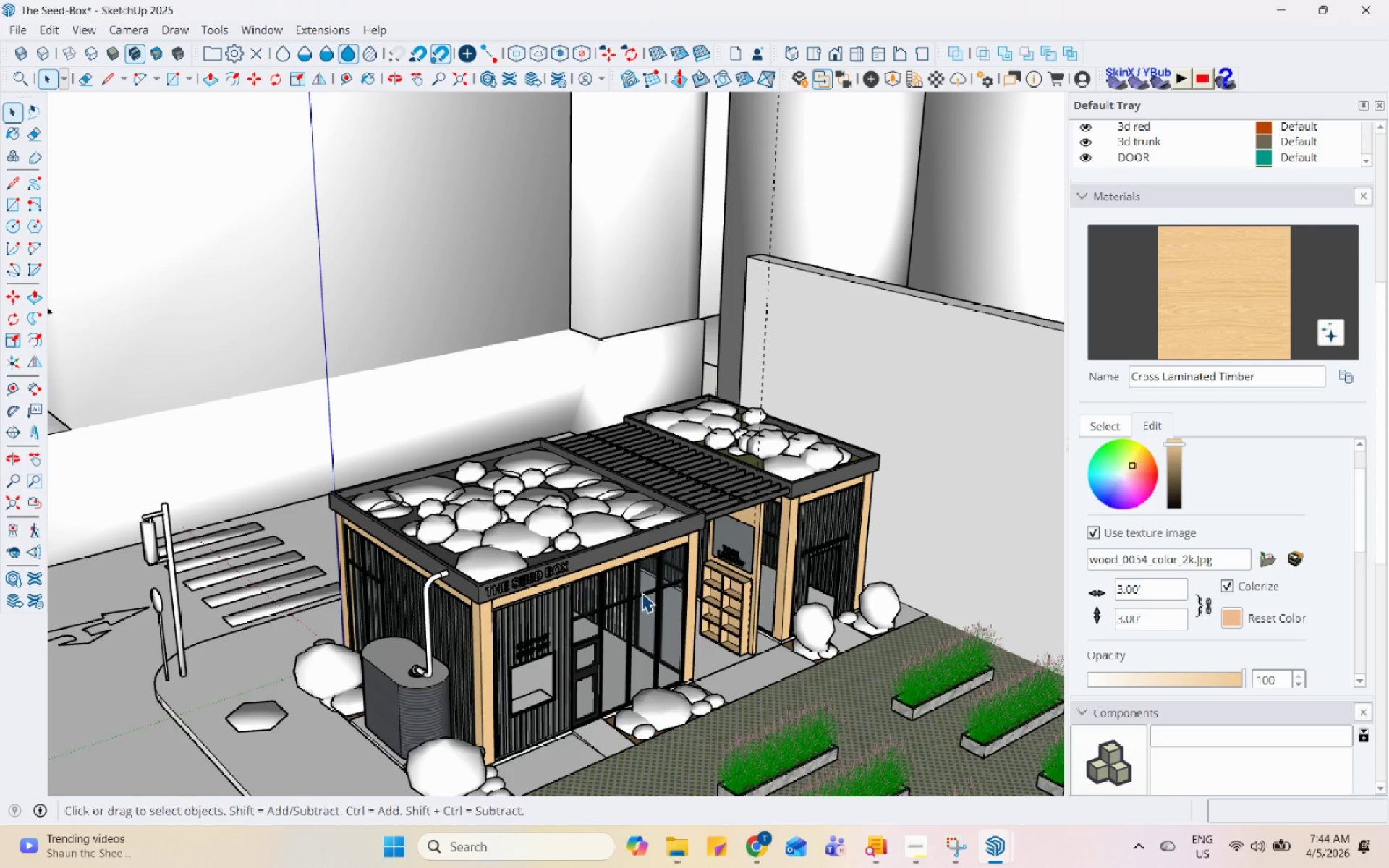 
key(Control+S)
 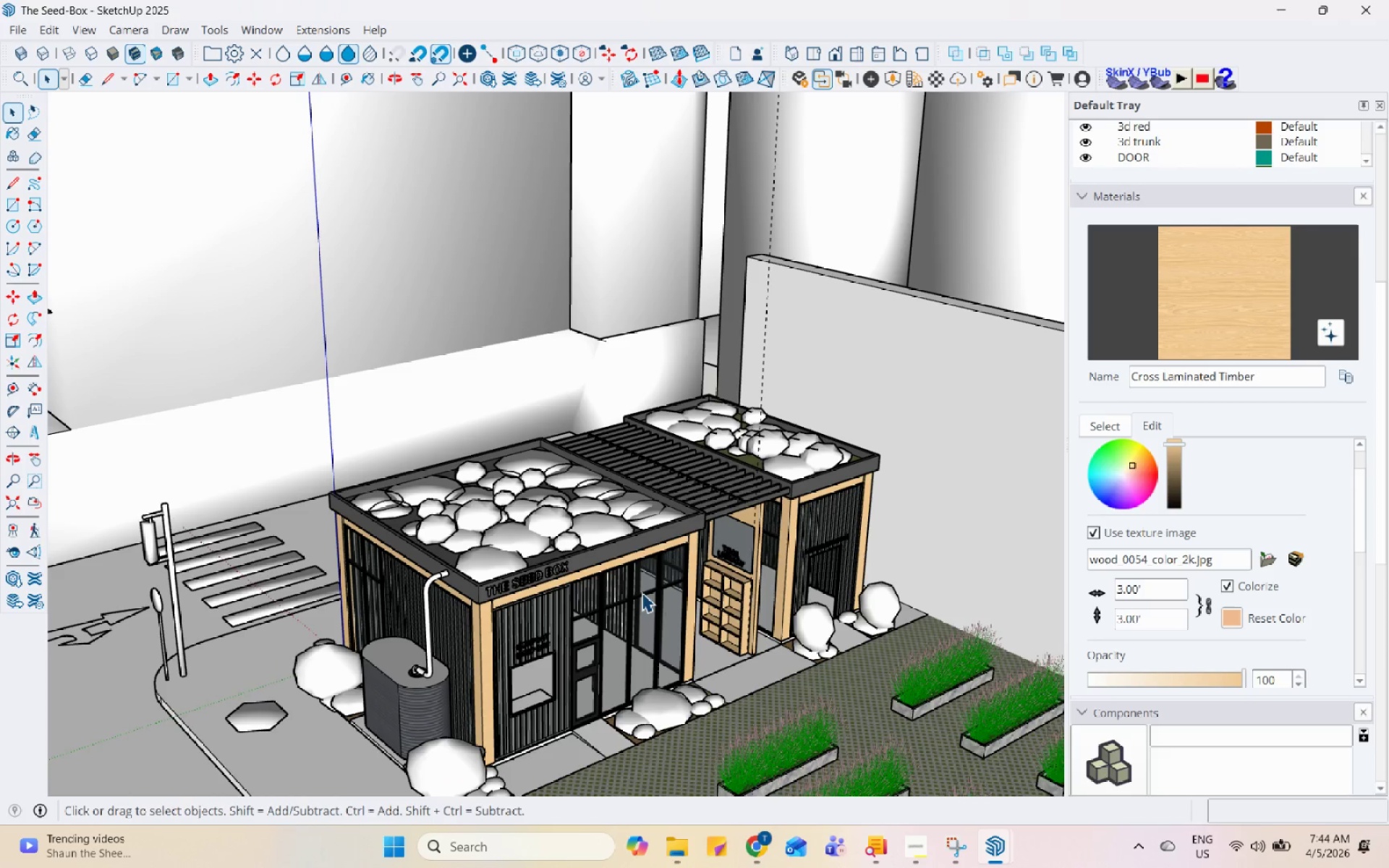 
scroll: coordinate [553, 511], scroll_direction: up, amount: 14.0
 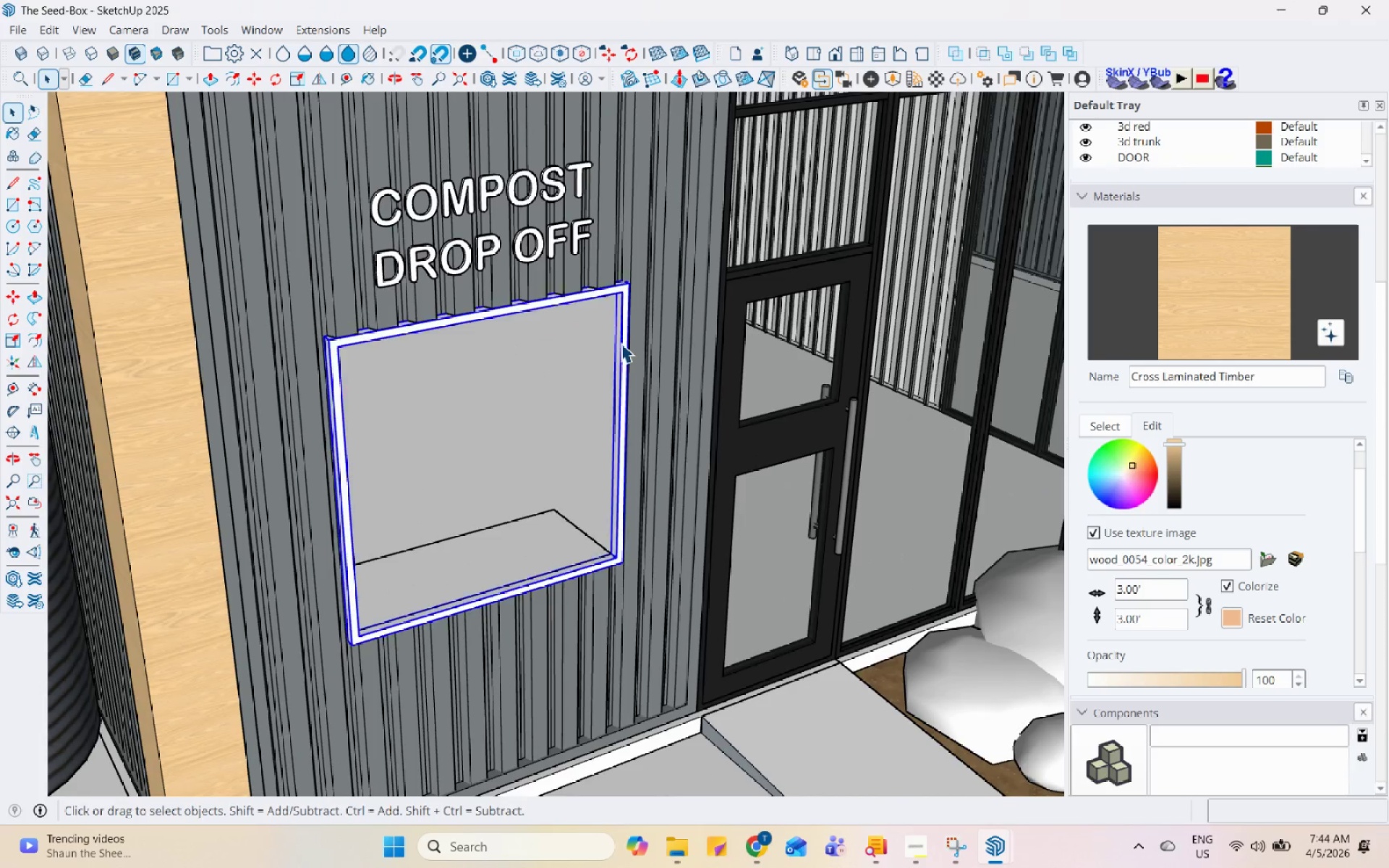 
scroll: coordinate [619, 347], scroll_direction: down, amount: 3.0
 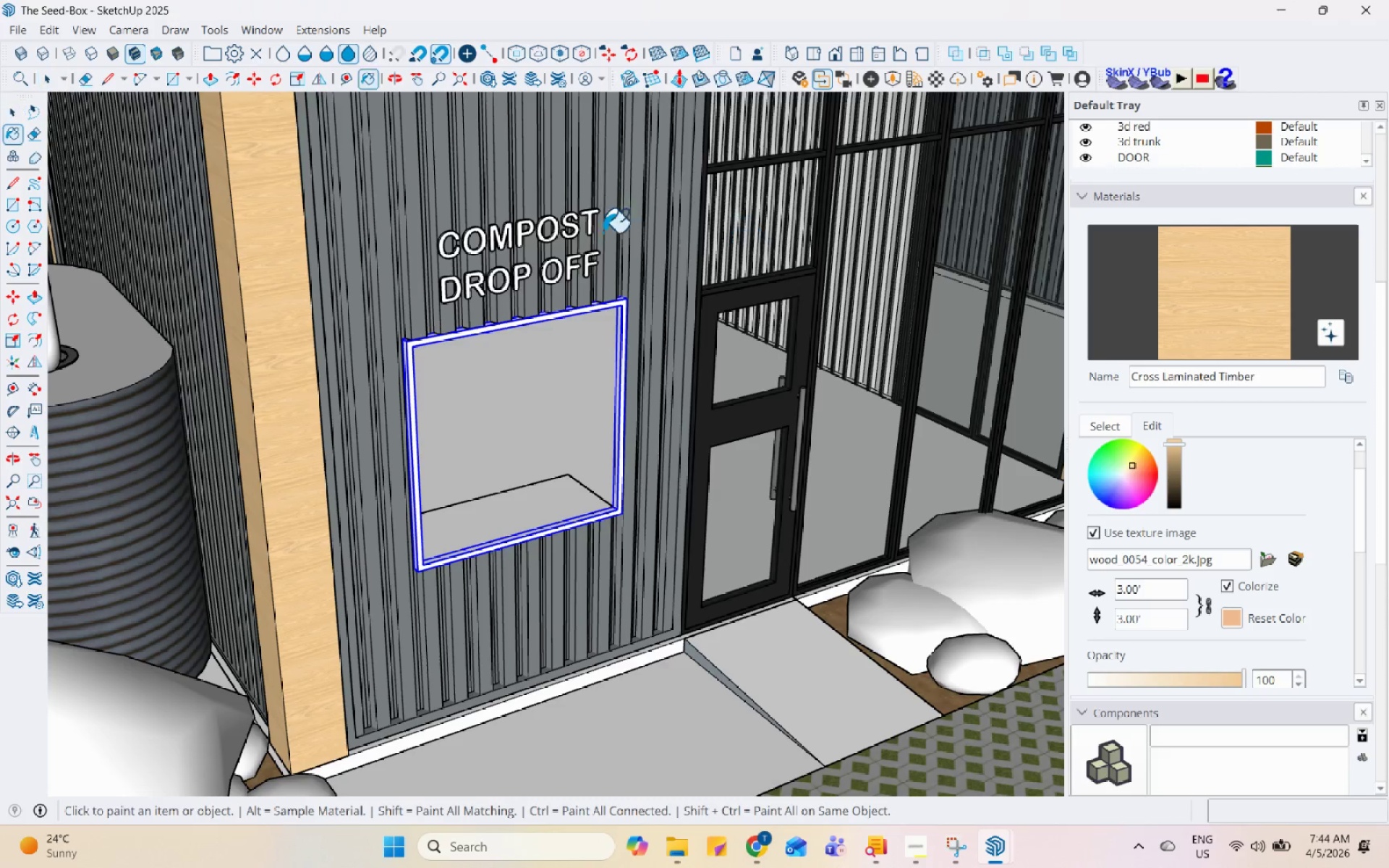 
left_click([587, 310])
 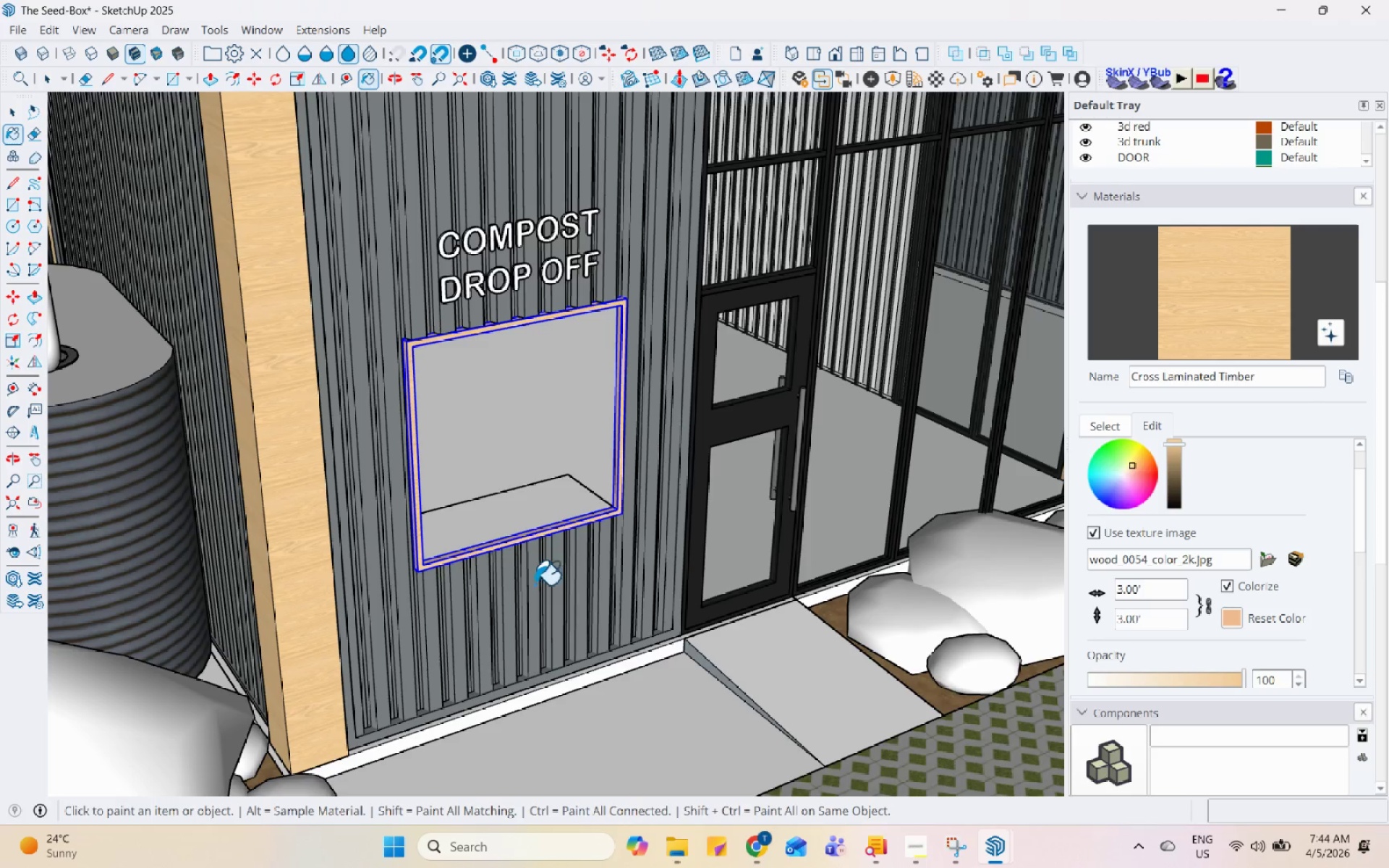 
left_click([534, 526])
 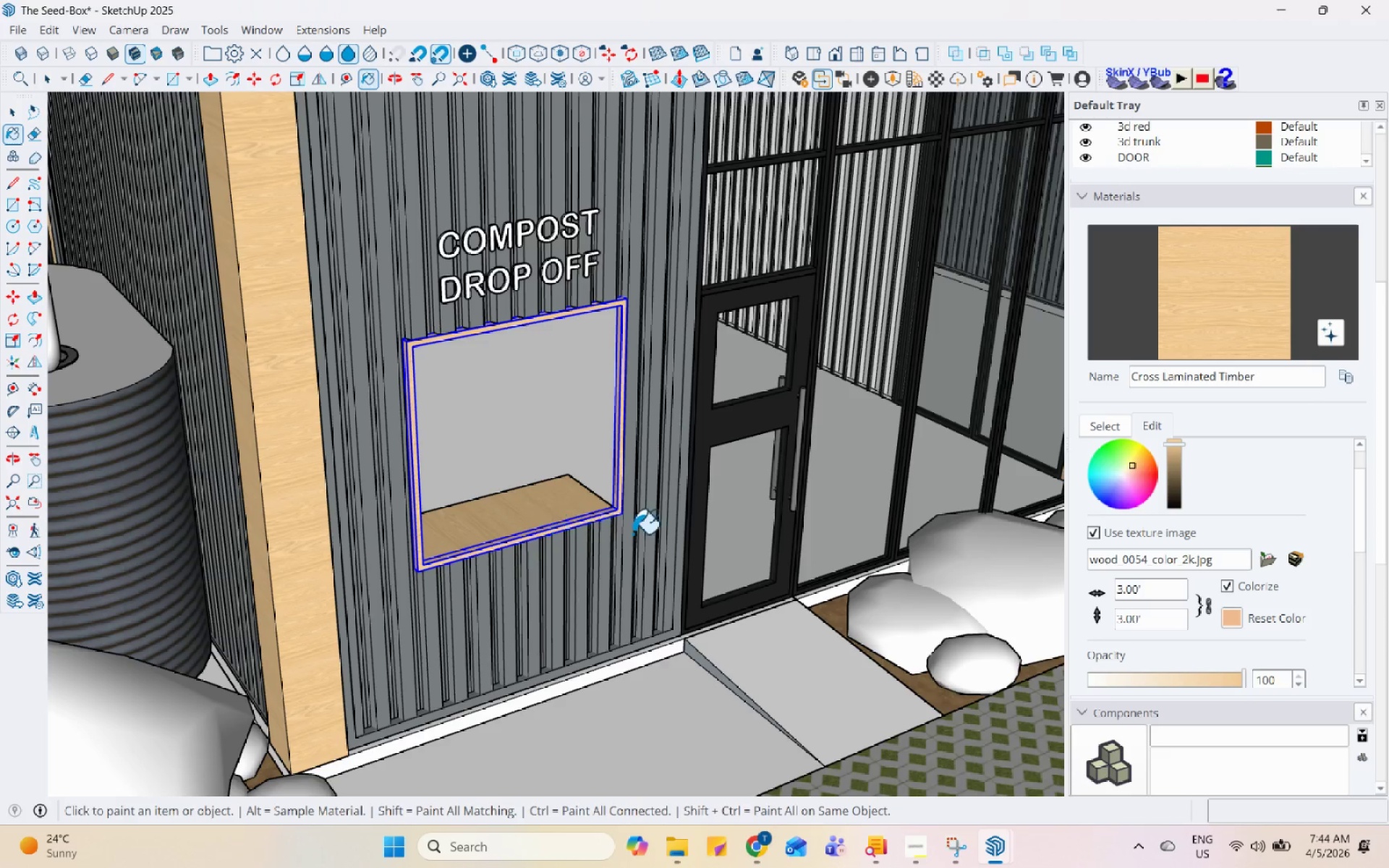 
key(Space)
 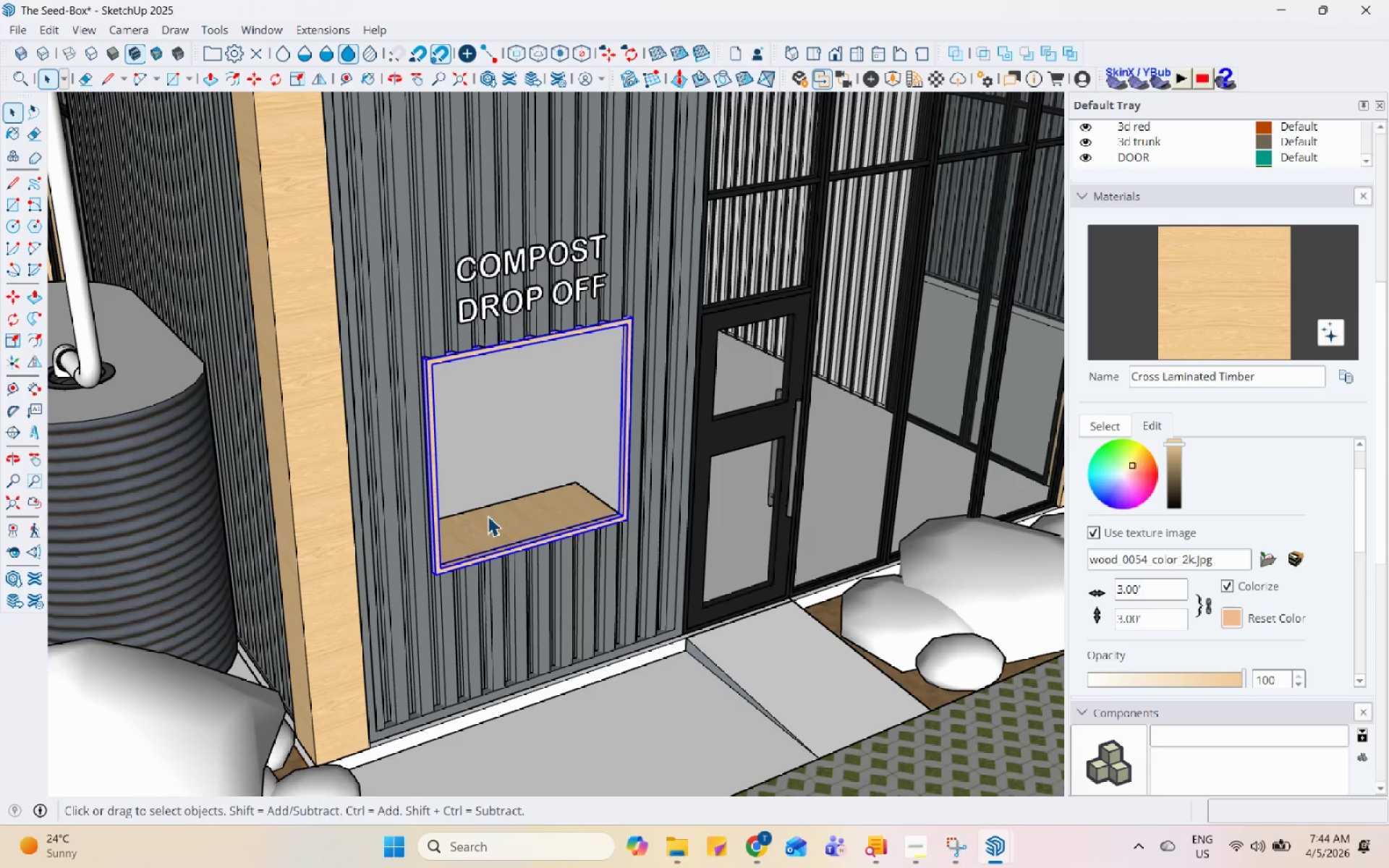 
key(Escape)
 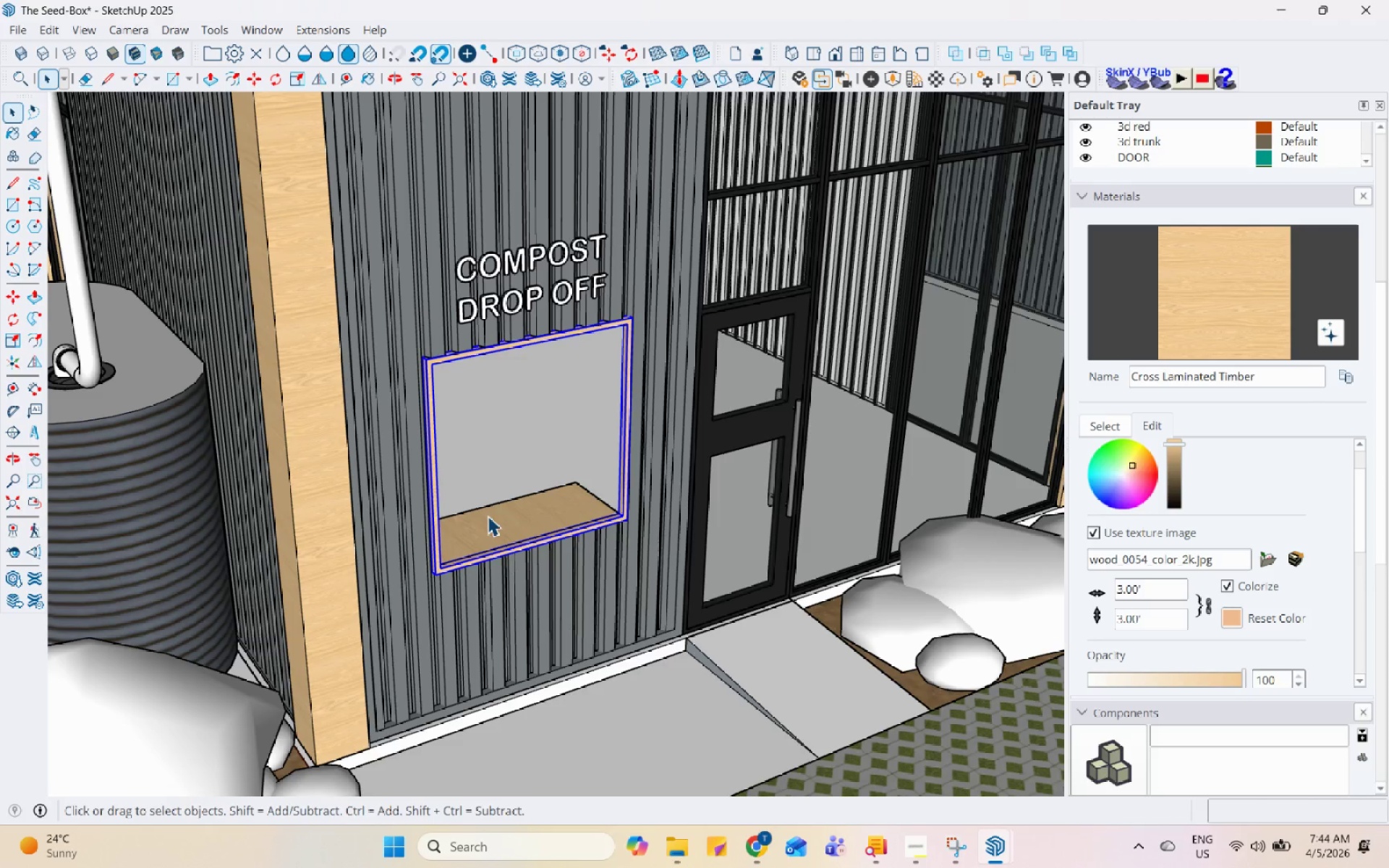 
key(Escape)
 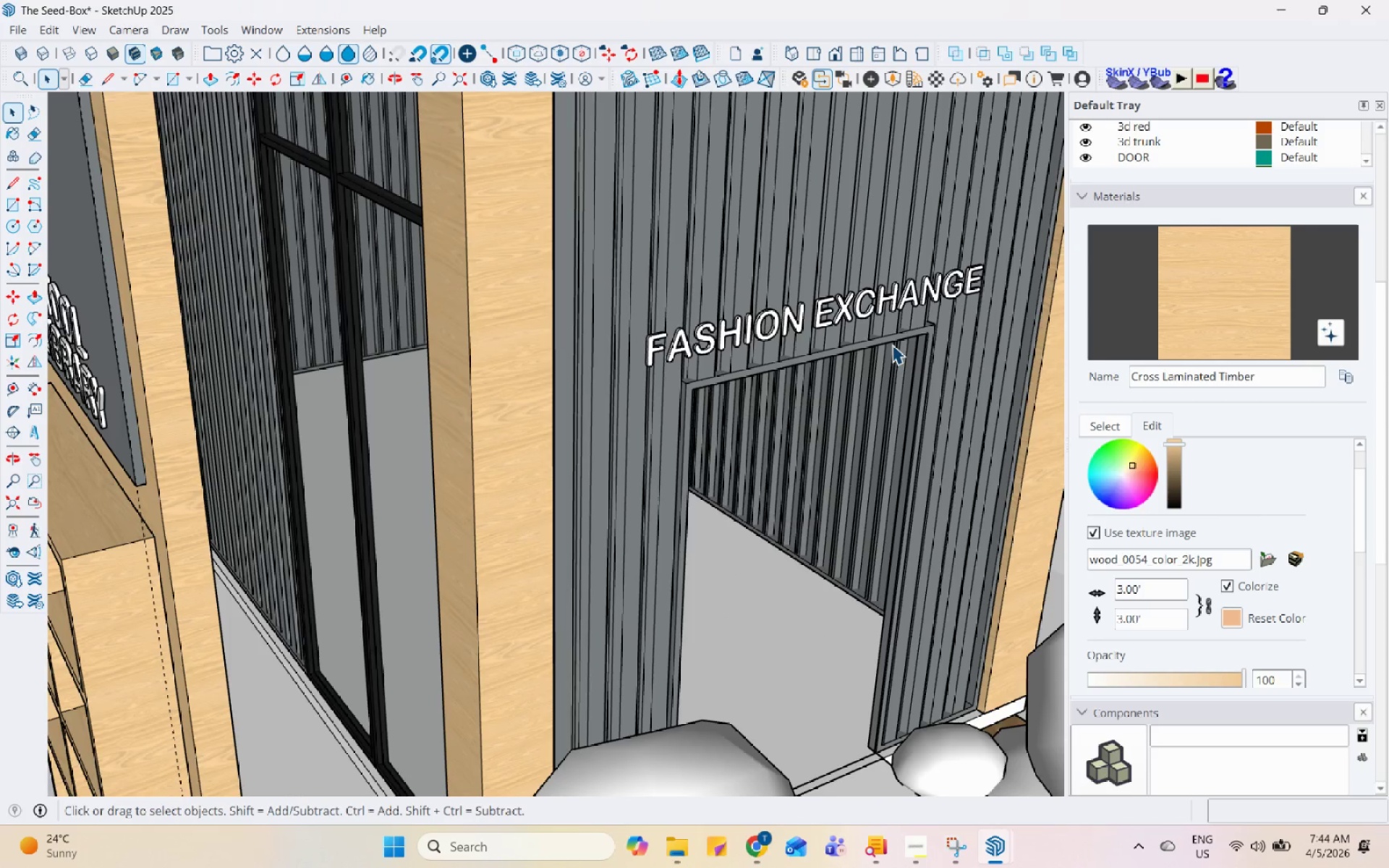 
scroll: coordinate [875, 390], scroll_direction: up, amount: 4.0
 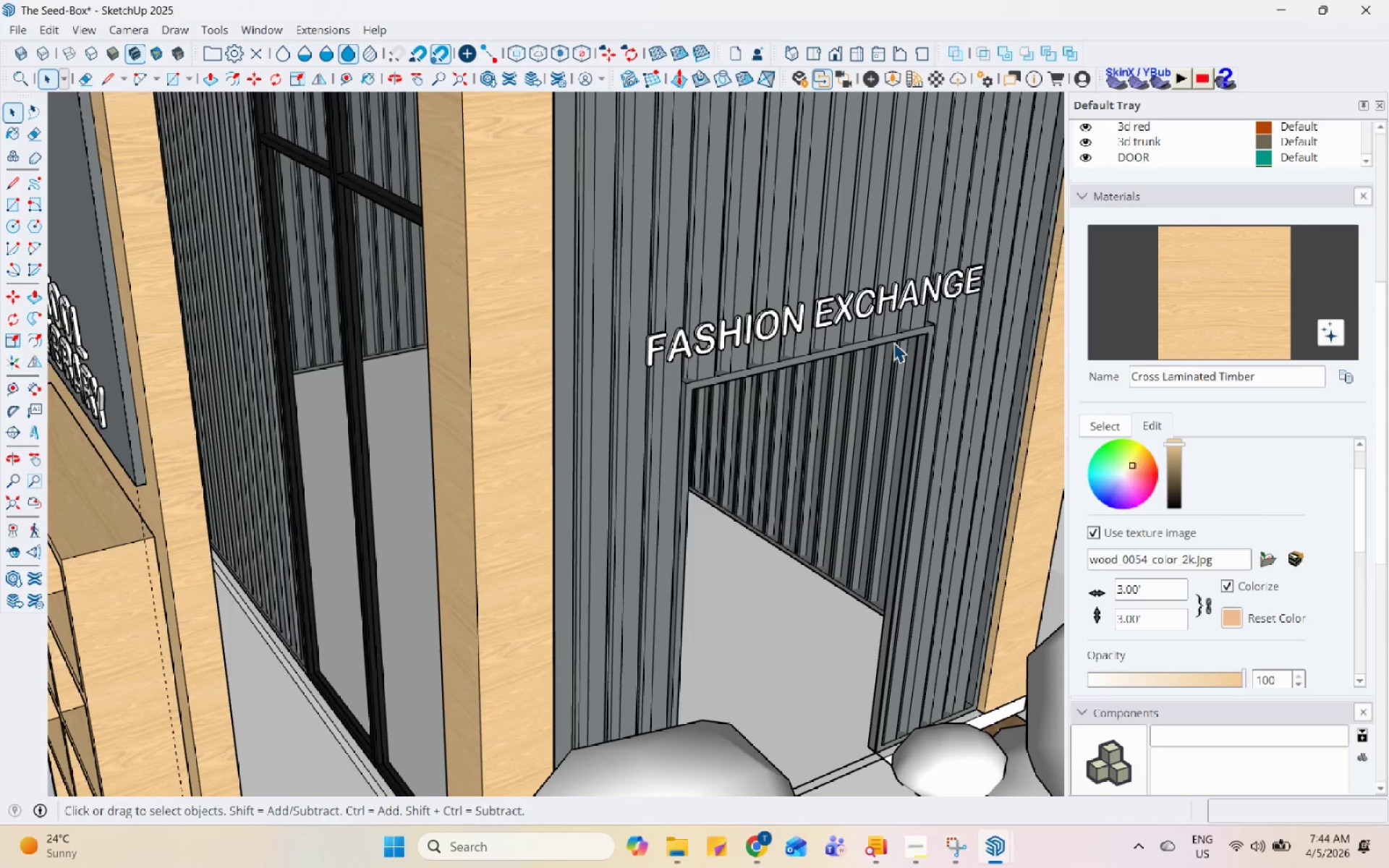 
double_click([895, 341])
 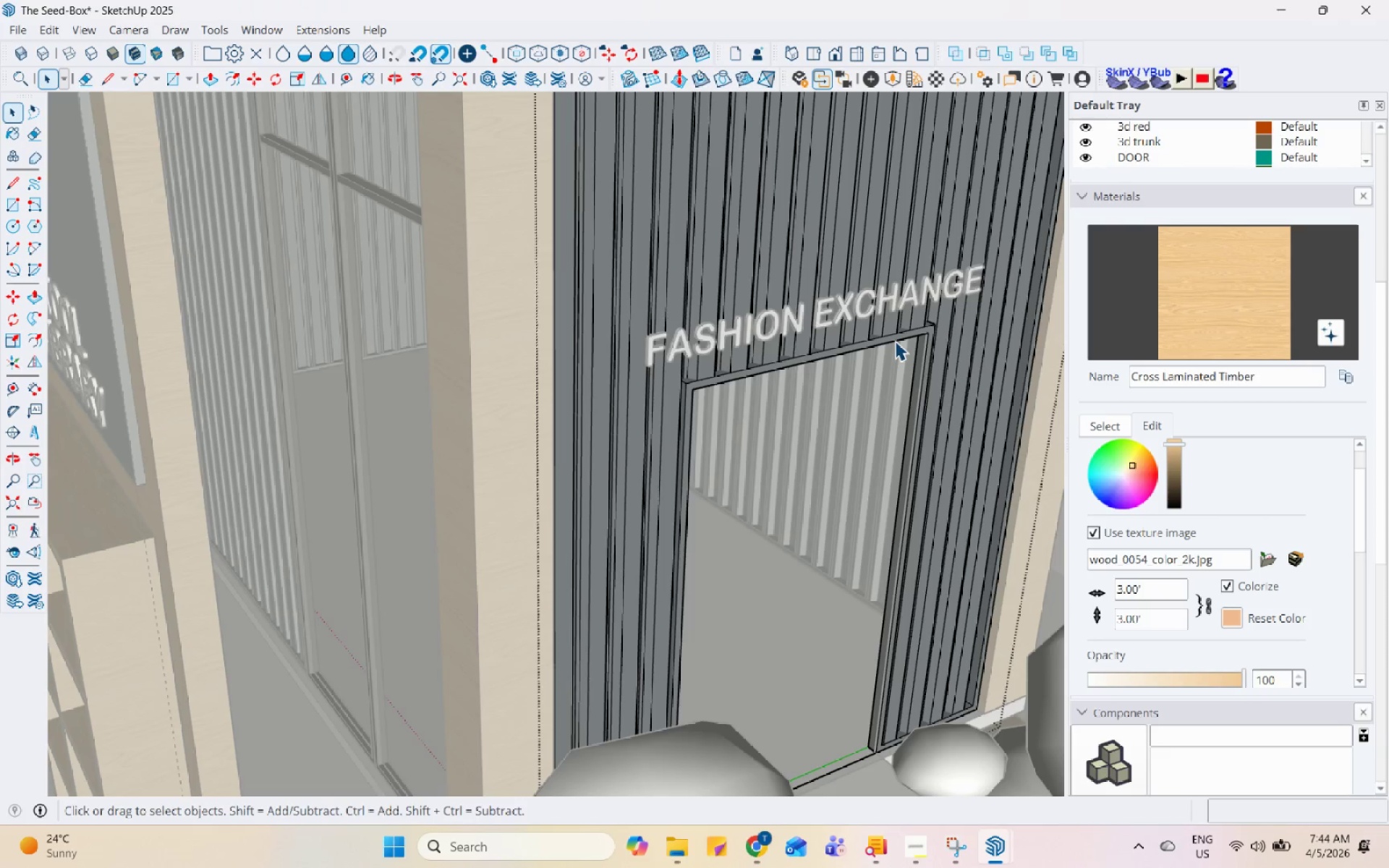 
triple_click([895, 341])
 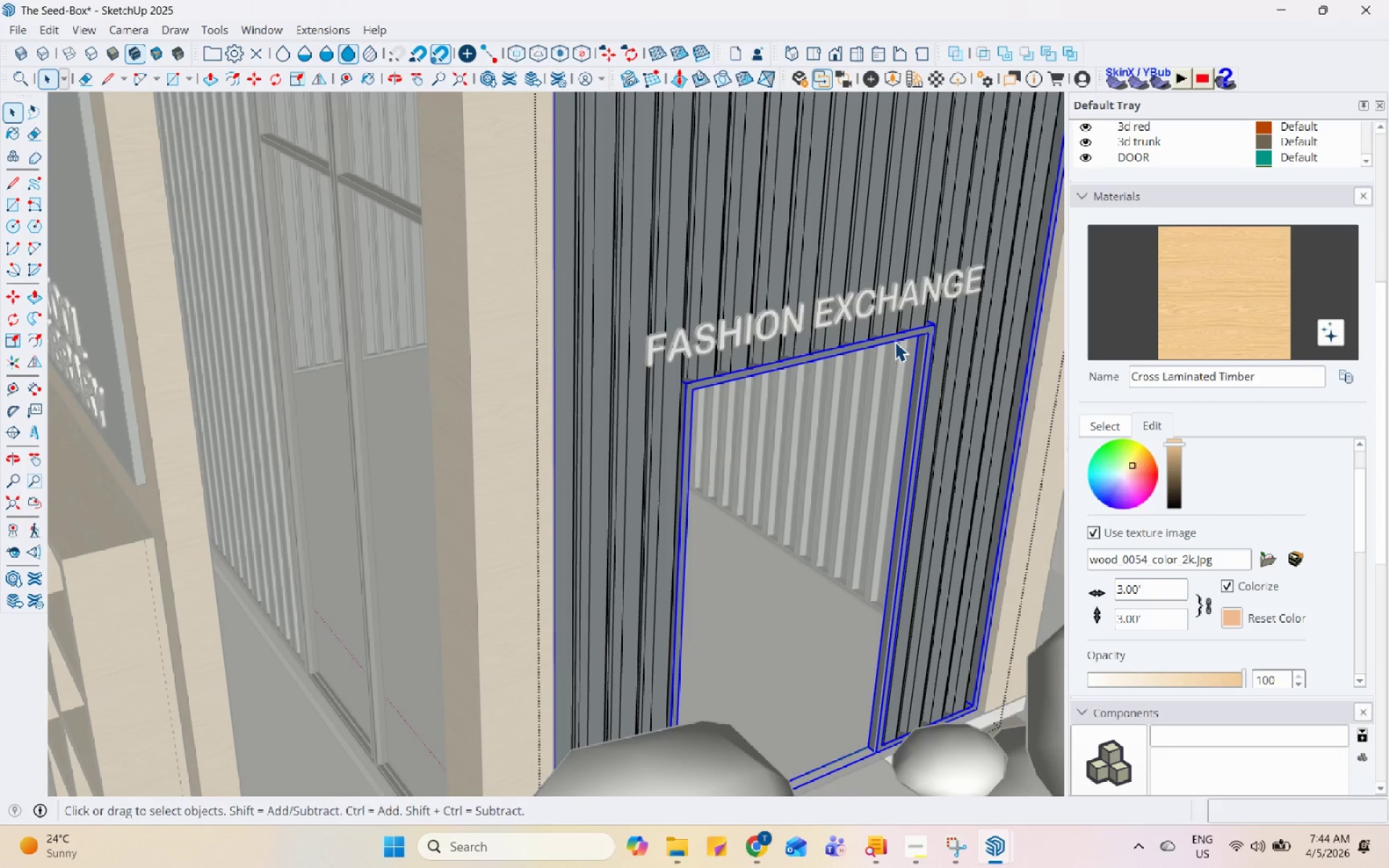 
triple_click([895, 341])
 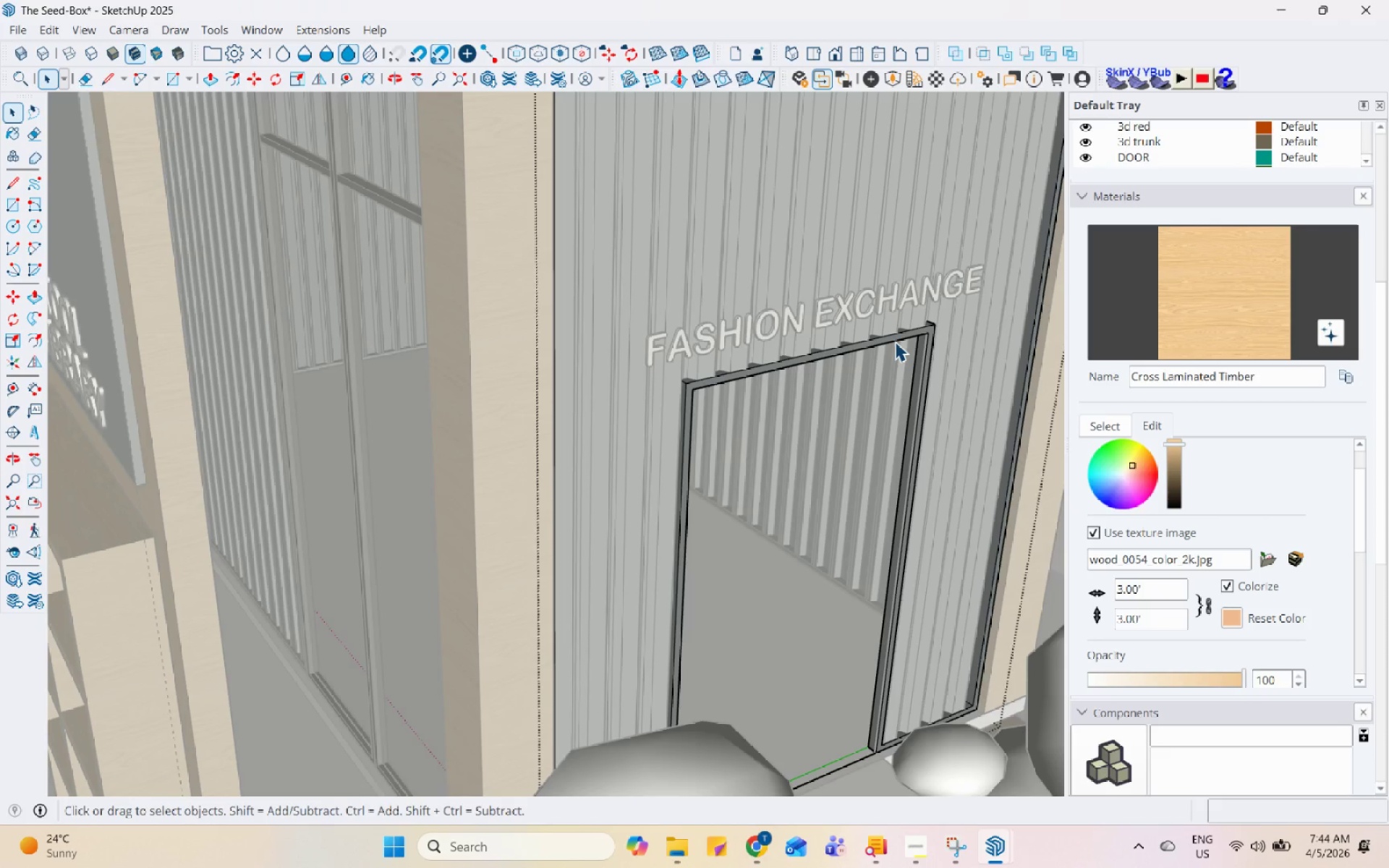 
triple_click([895, 341])
 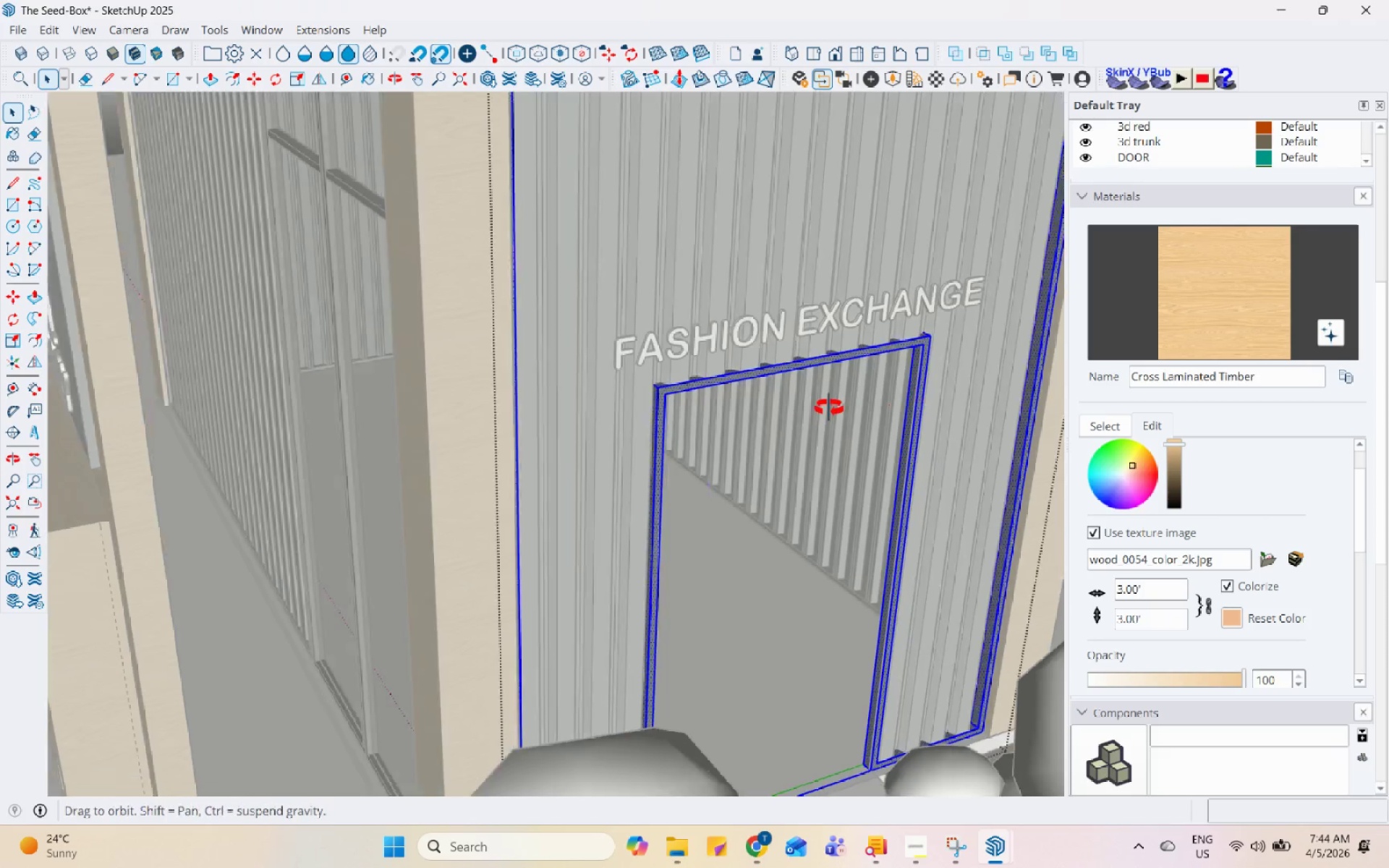 
left_click_drag(start_coordinate=[645, 329], to_coordinate=[857, 739])
 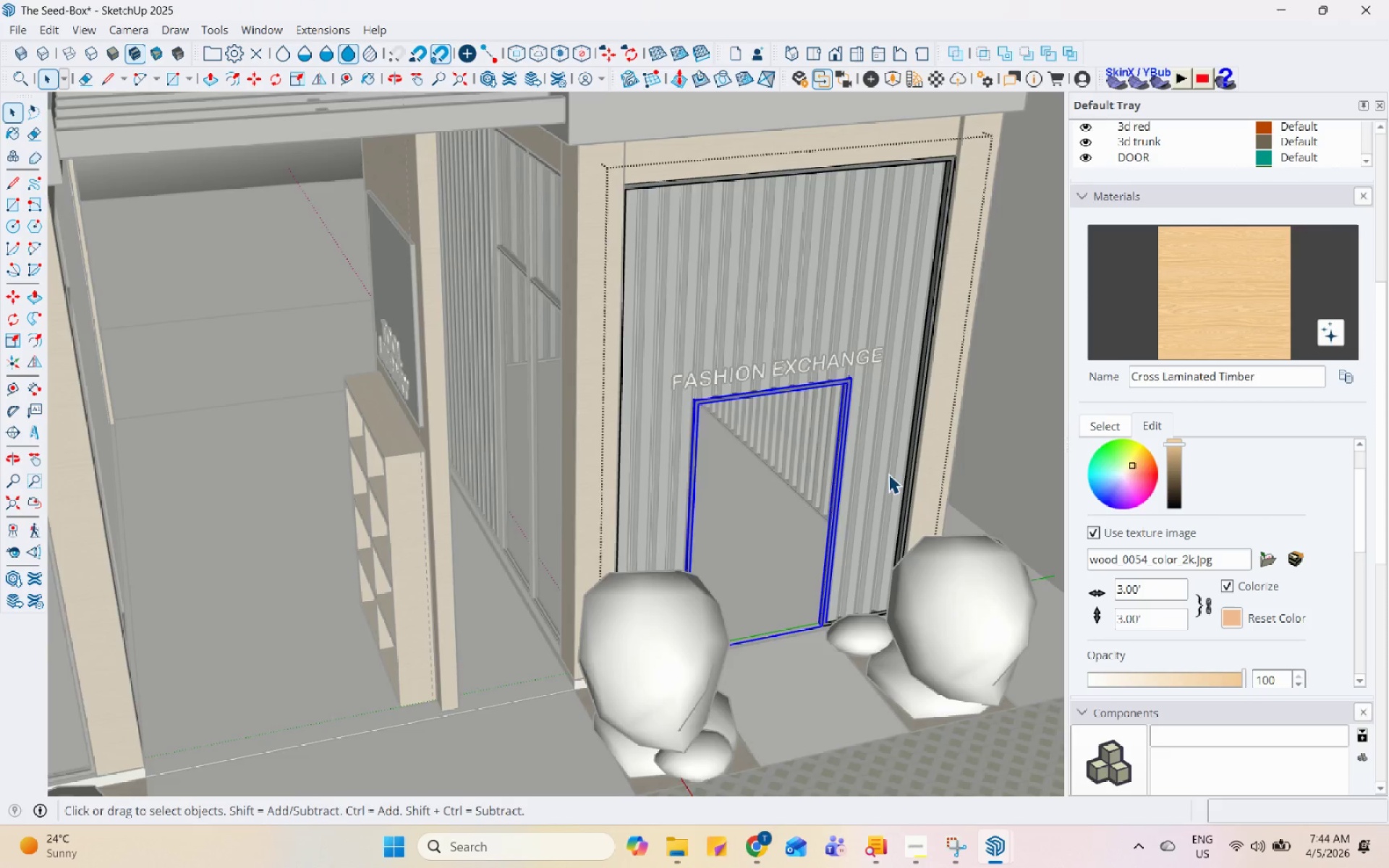 
scroll: coordinate [742, 398], scroll_direction: down, amount: 5.0
 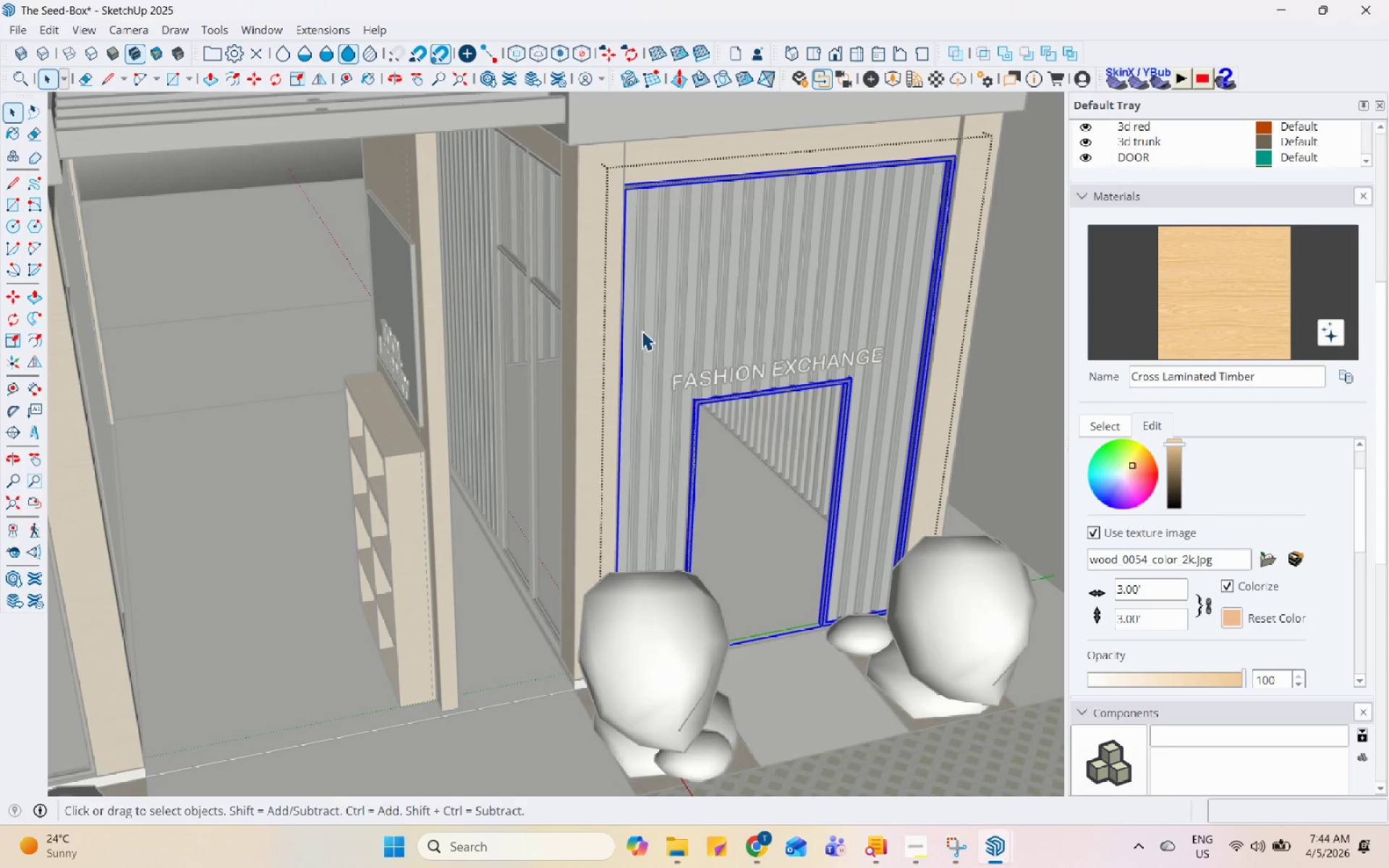 
scroll: coordinate [886, 444], scroll_direction: up, amount: 4.0
 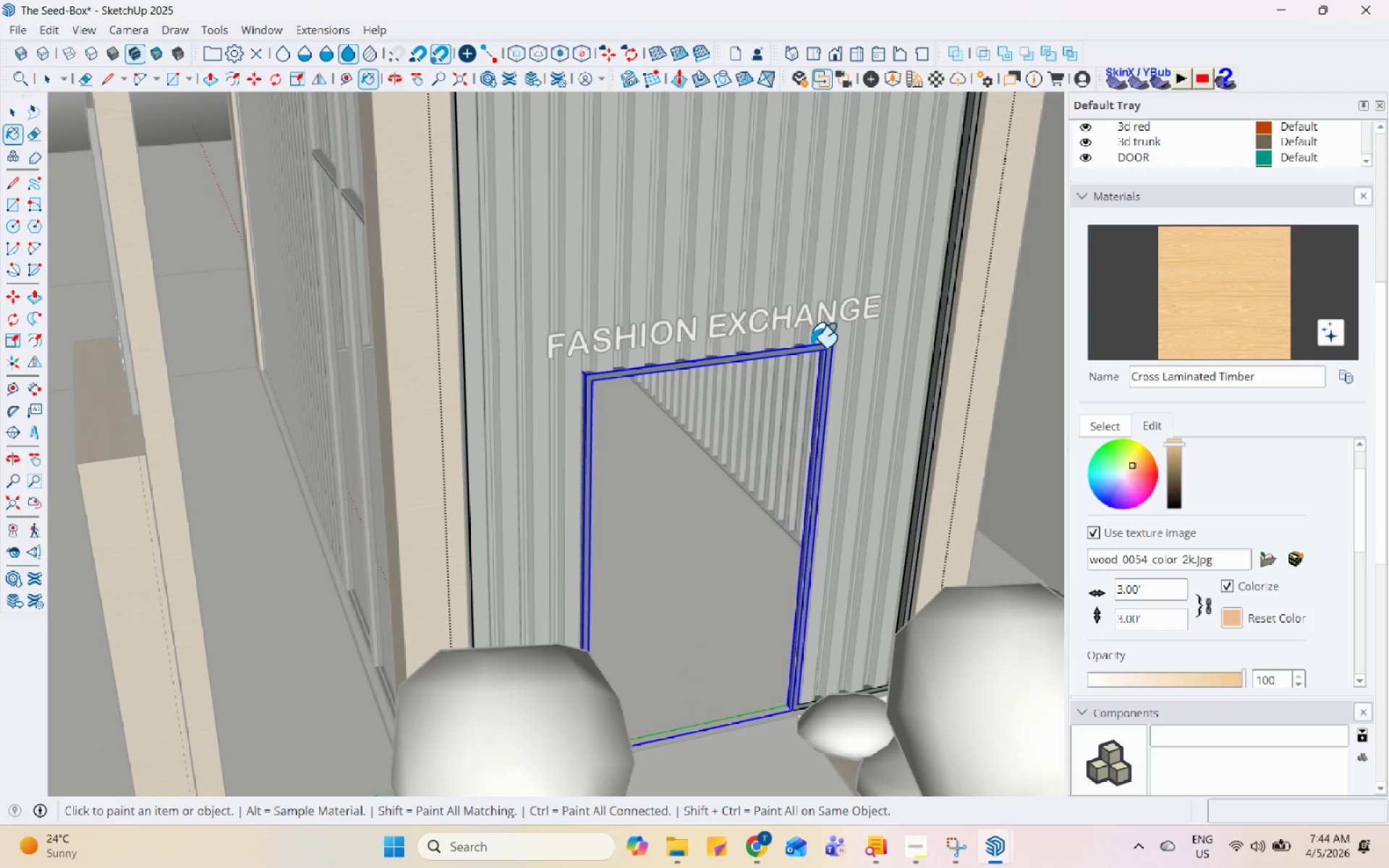 
key(Space)
 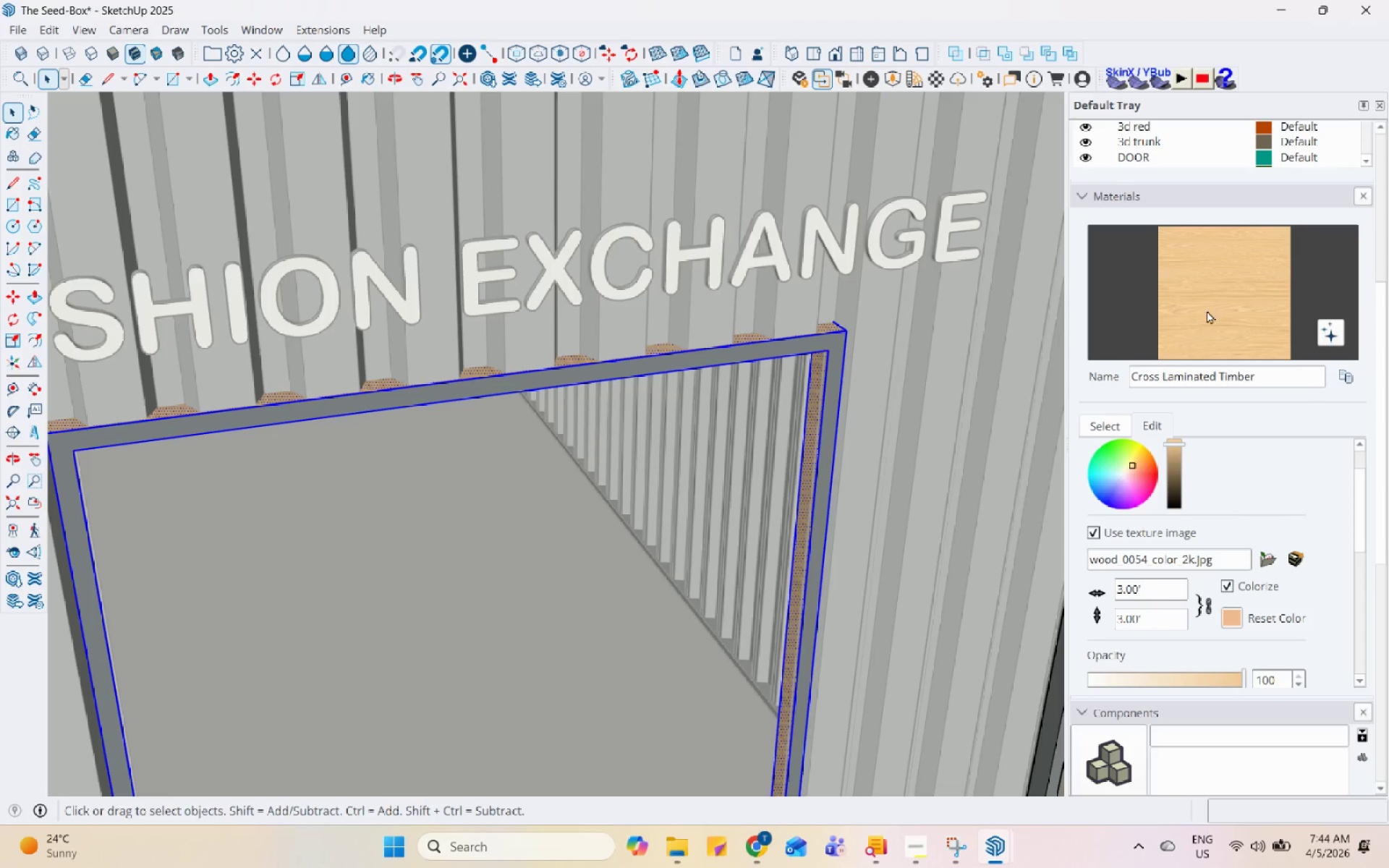 
scroll: coordinate [820, 345], scroll_direction: up, amount: 10.0
 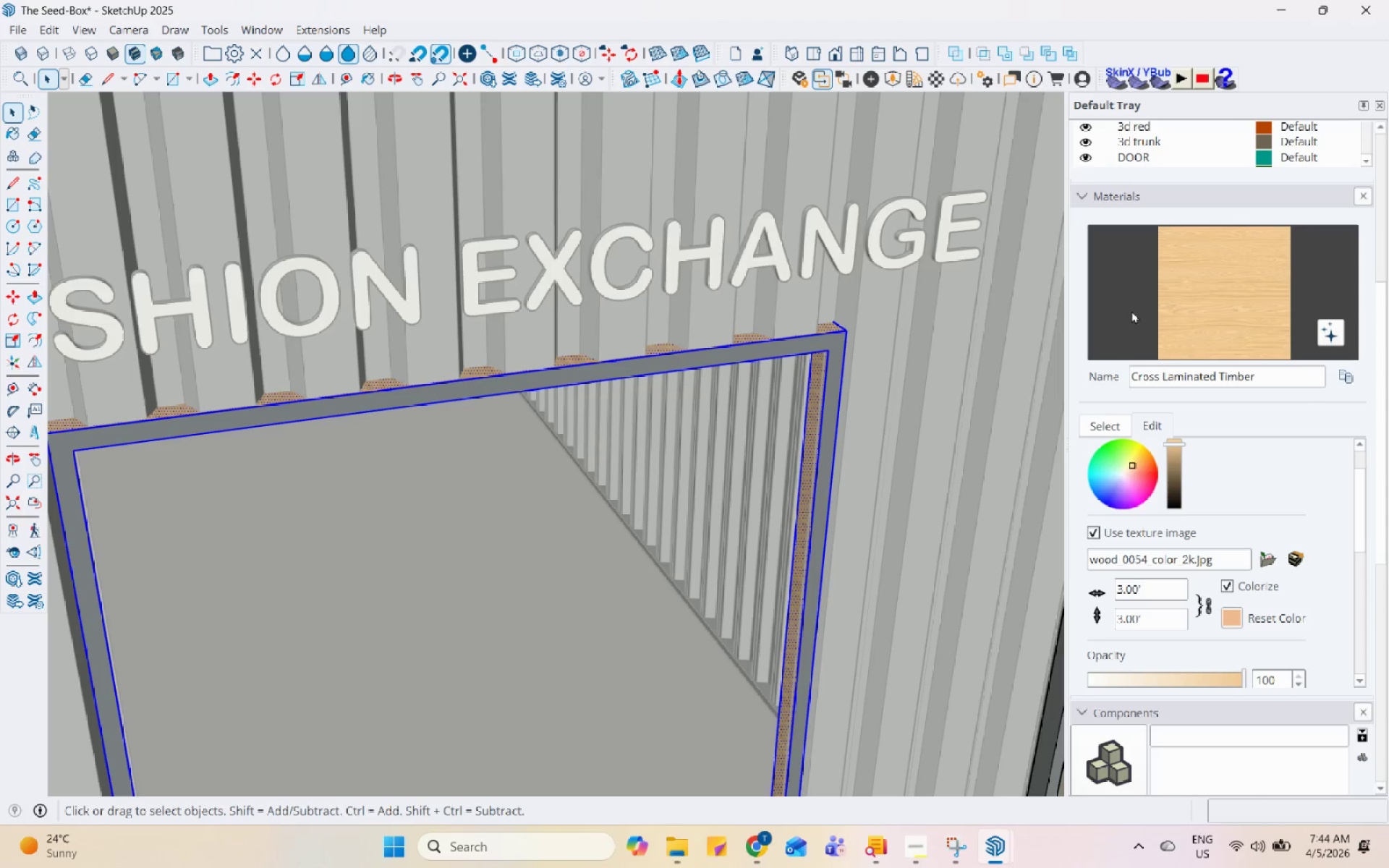 
left_click([840, 365])
 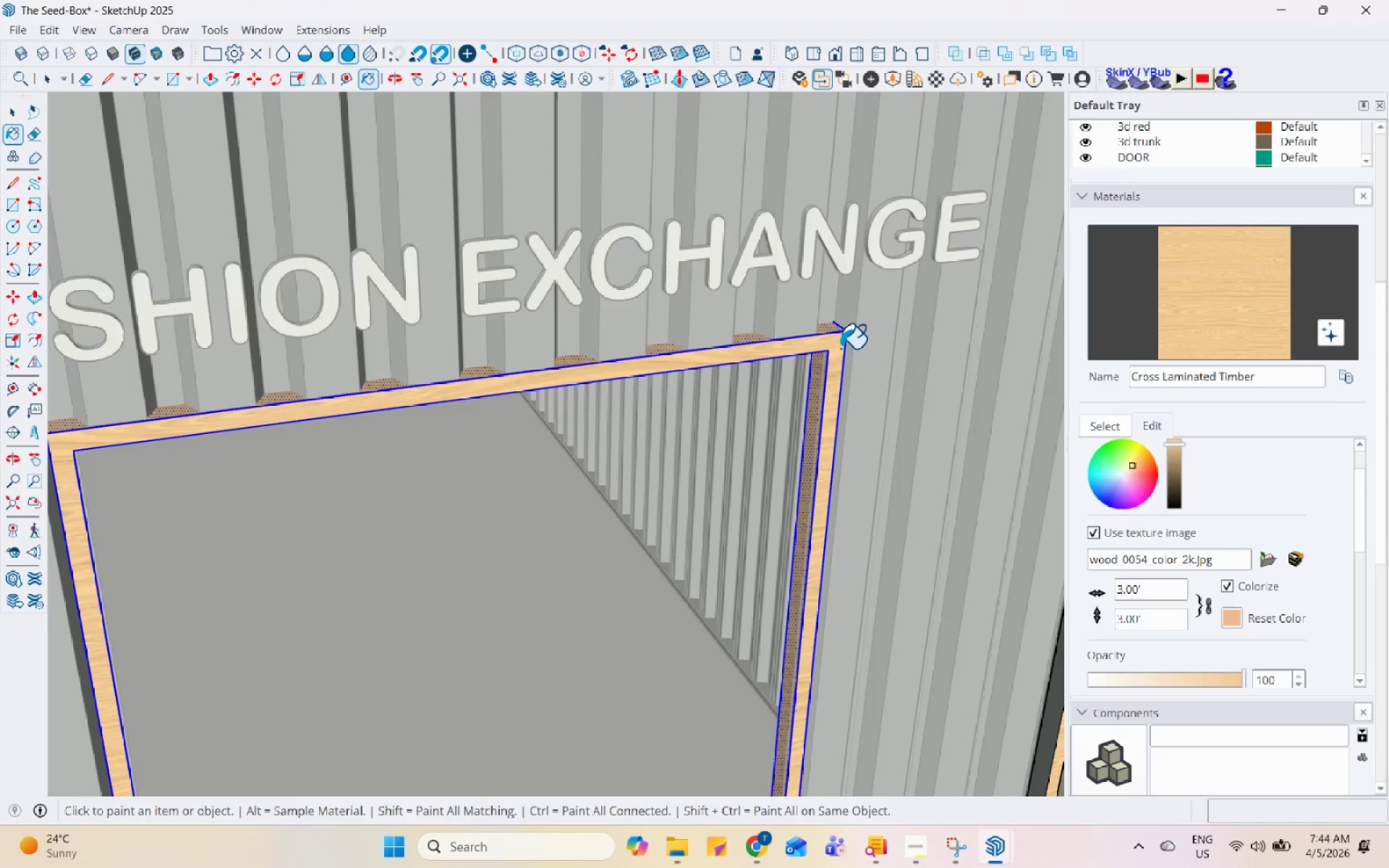 
scroll: coordinate [838, 342], scroll_direction: down, amount: 10.0
 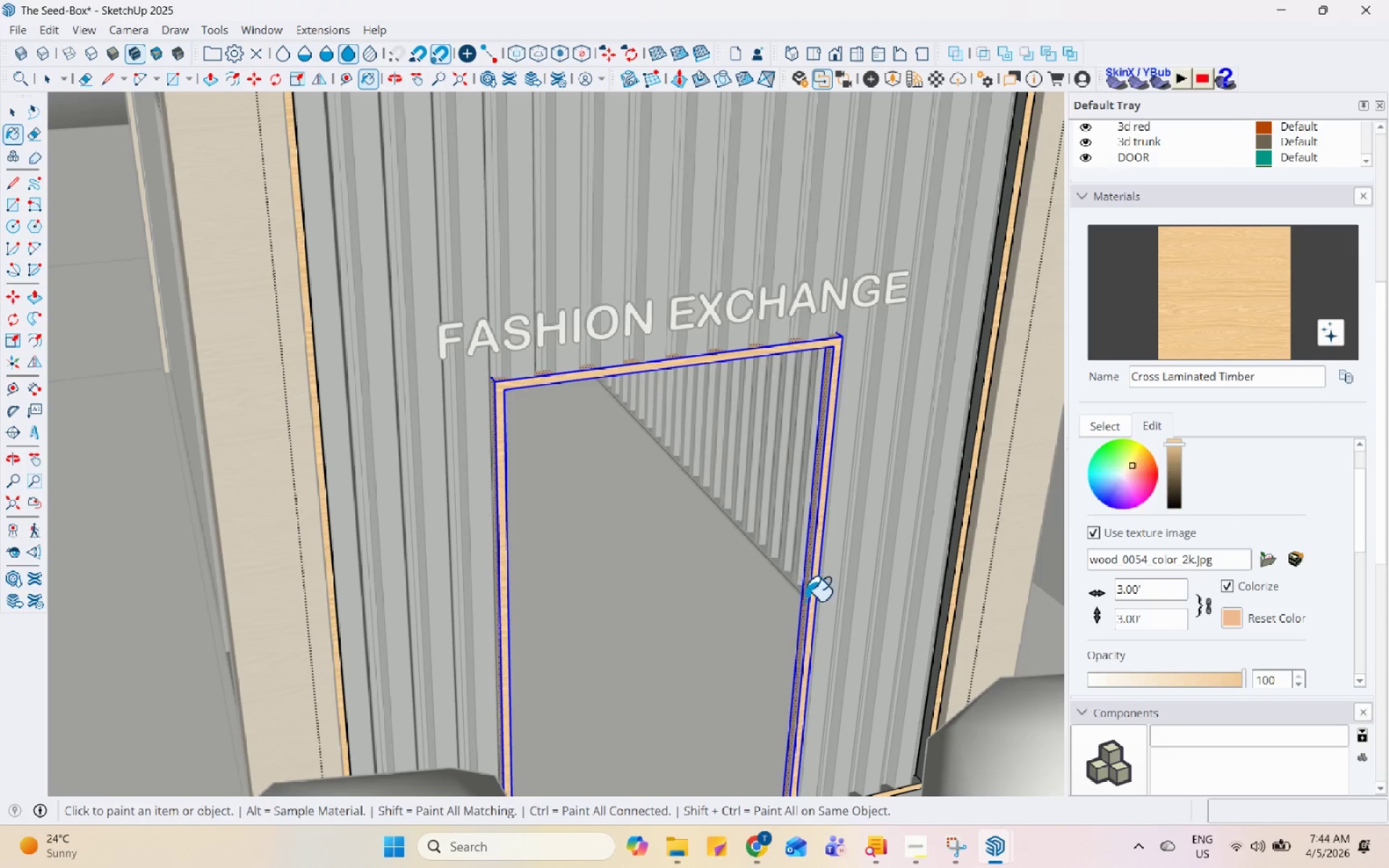 
key(Control+Z)
 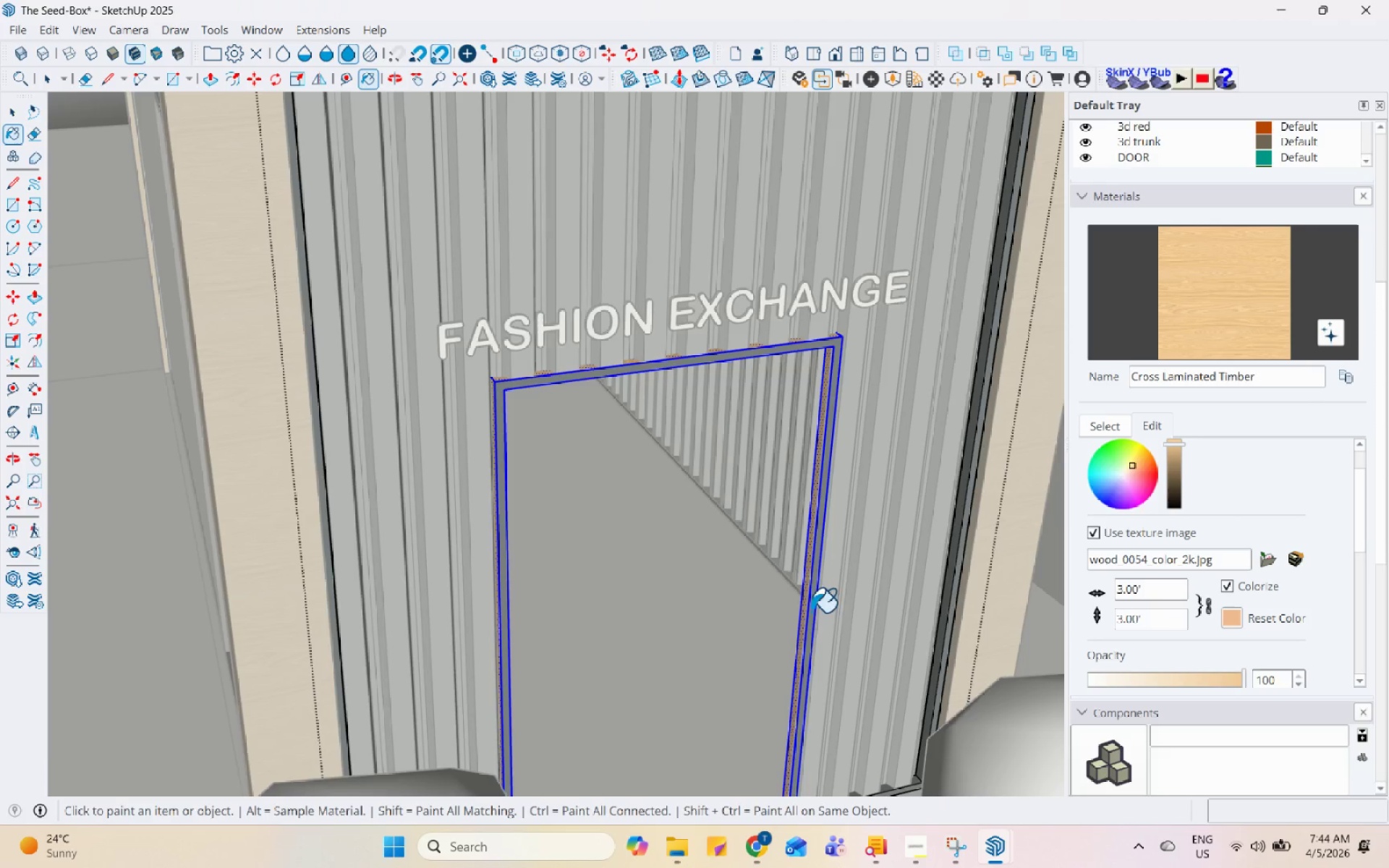 
key(Space)
 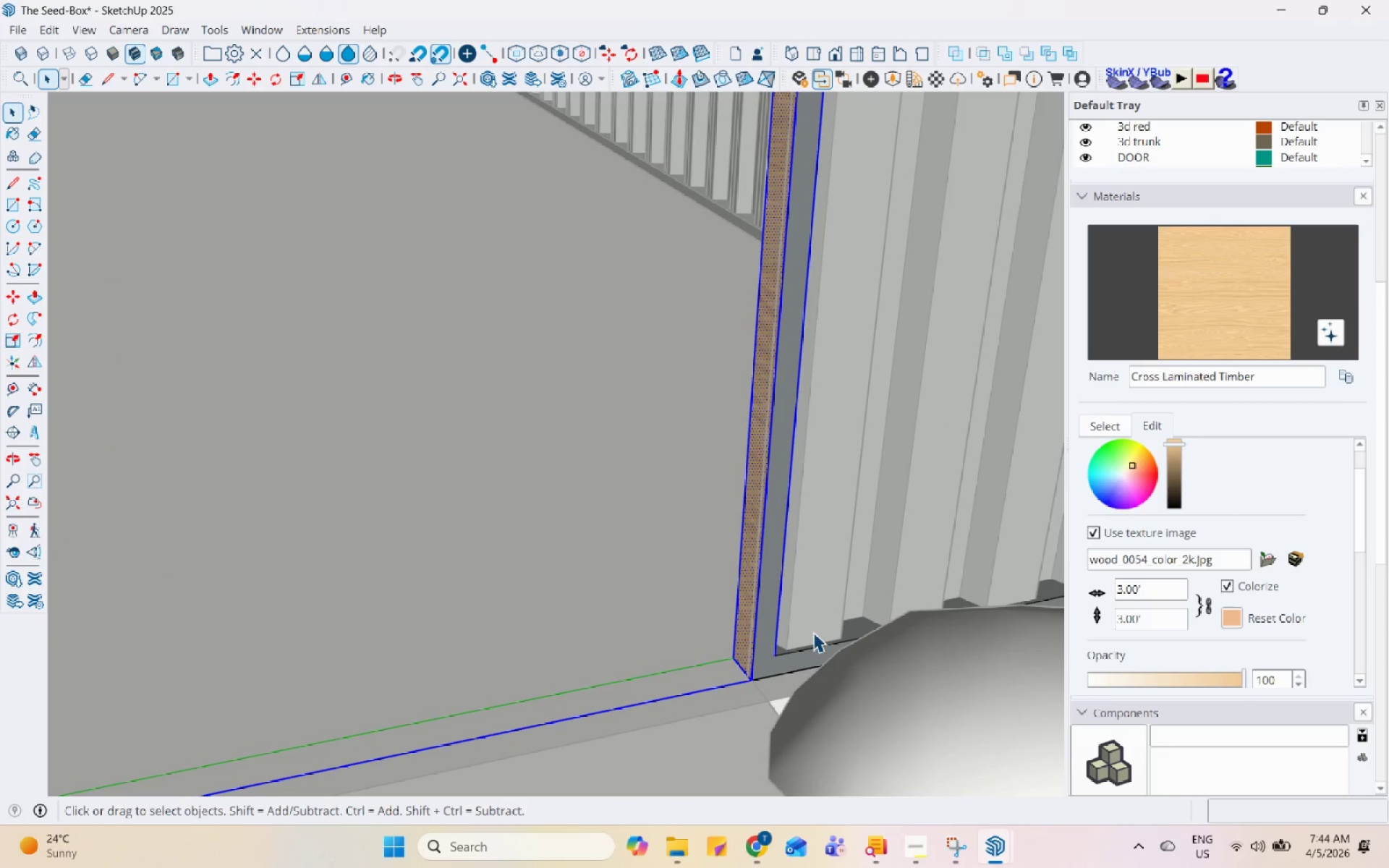 
scroll: coordinate [812, 631], scroll_direction: up, amount: 11.0
 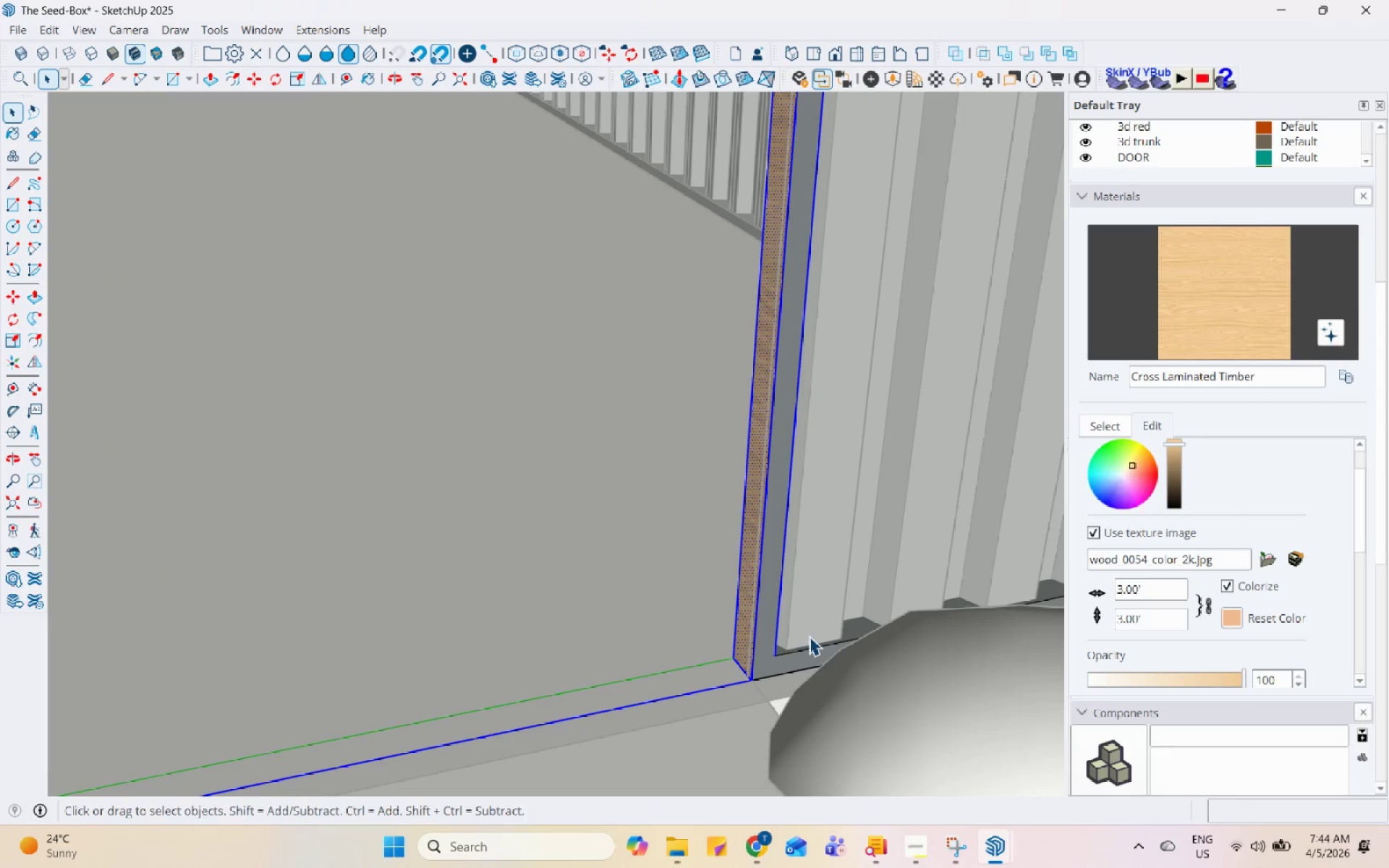 
key(L)
 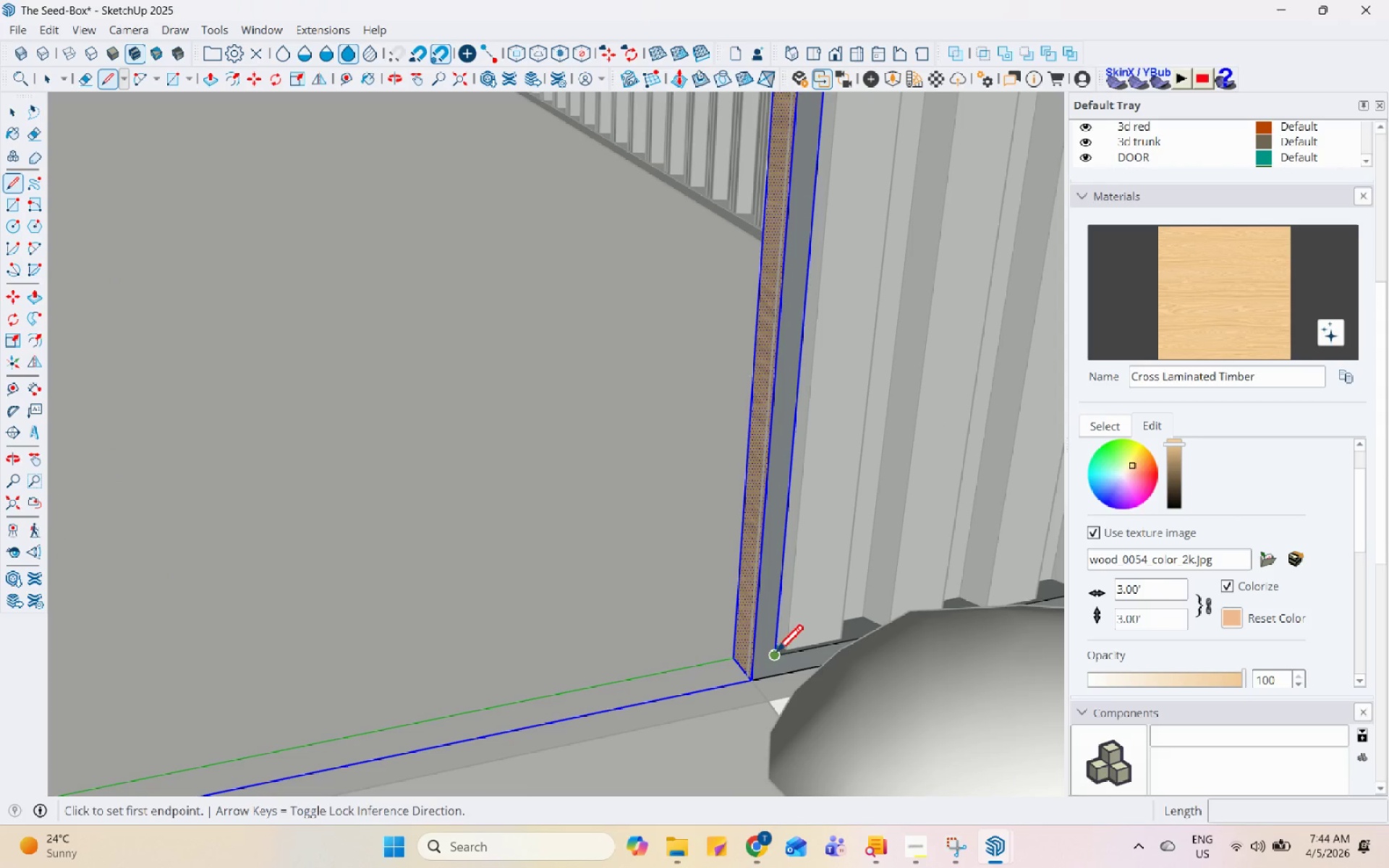 
left_click([778, 655])
 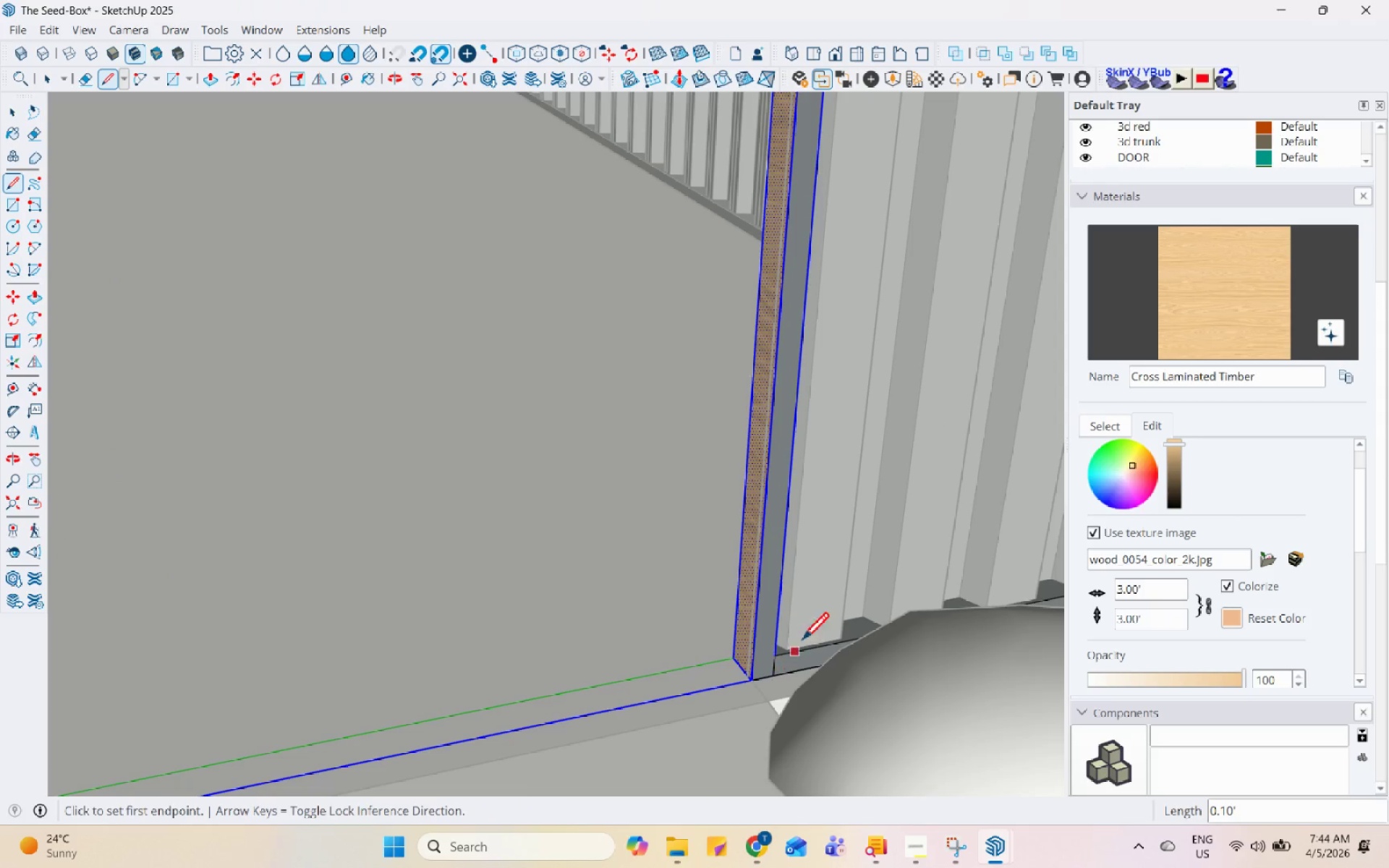 
scroll: coordinate [811, 638], scroll_direction: down, amount: 9.0
 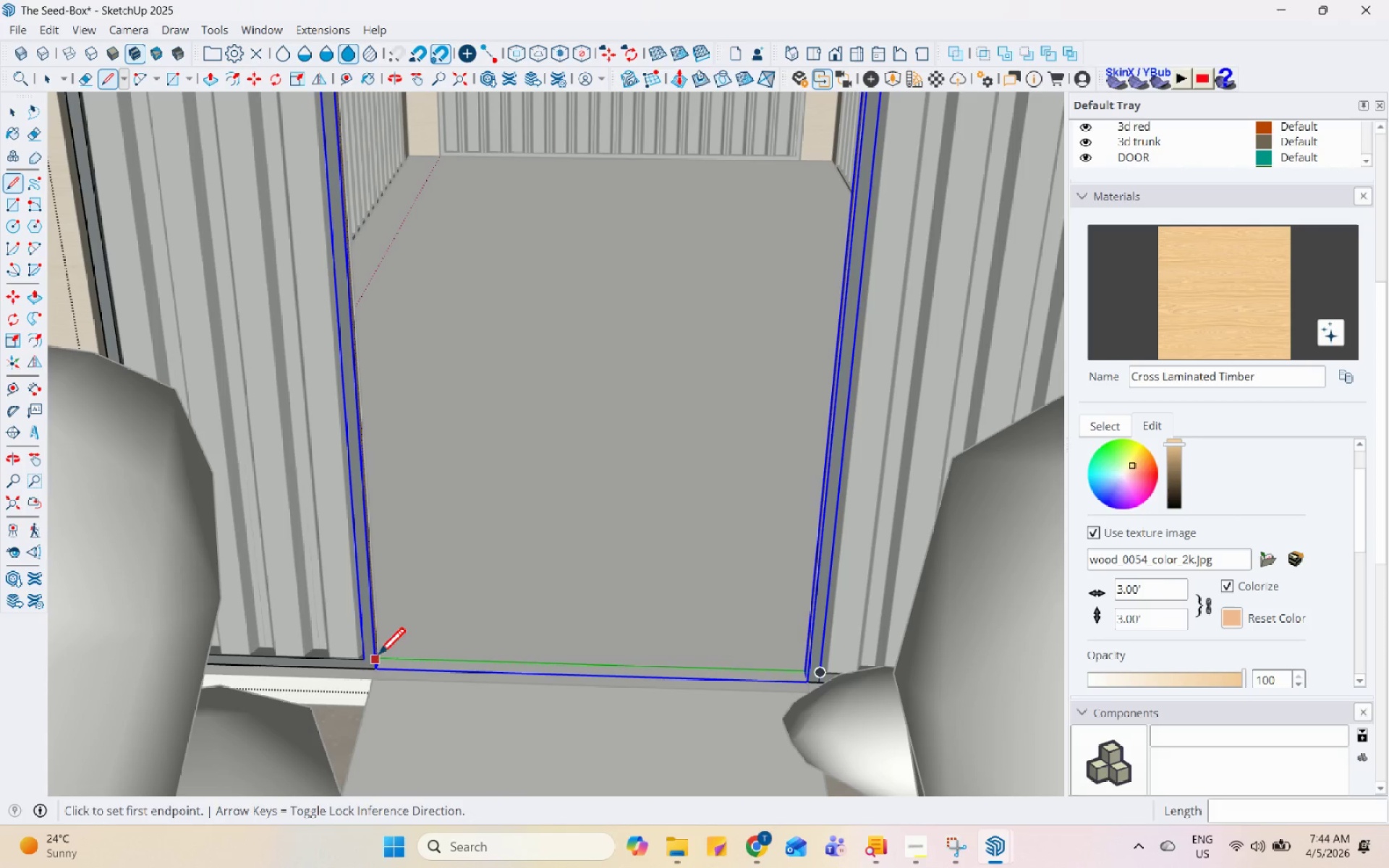 
left_click([365, 660])
 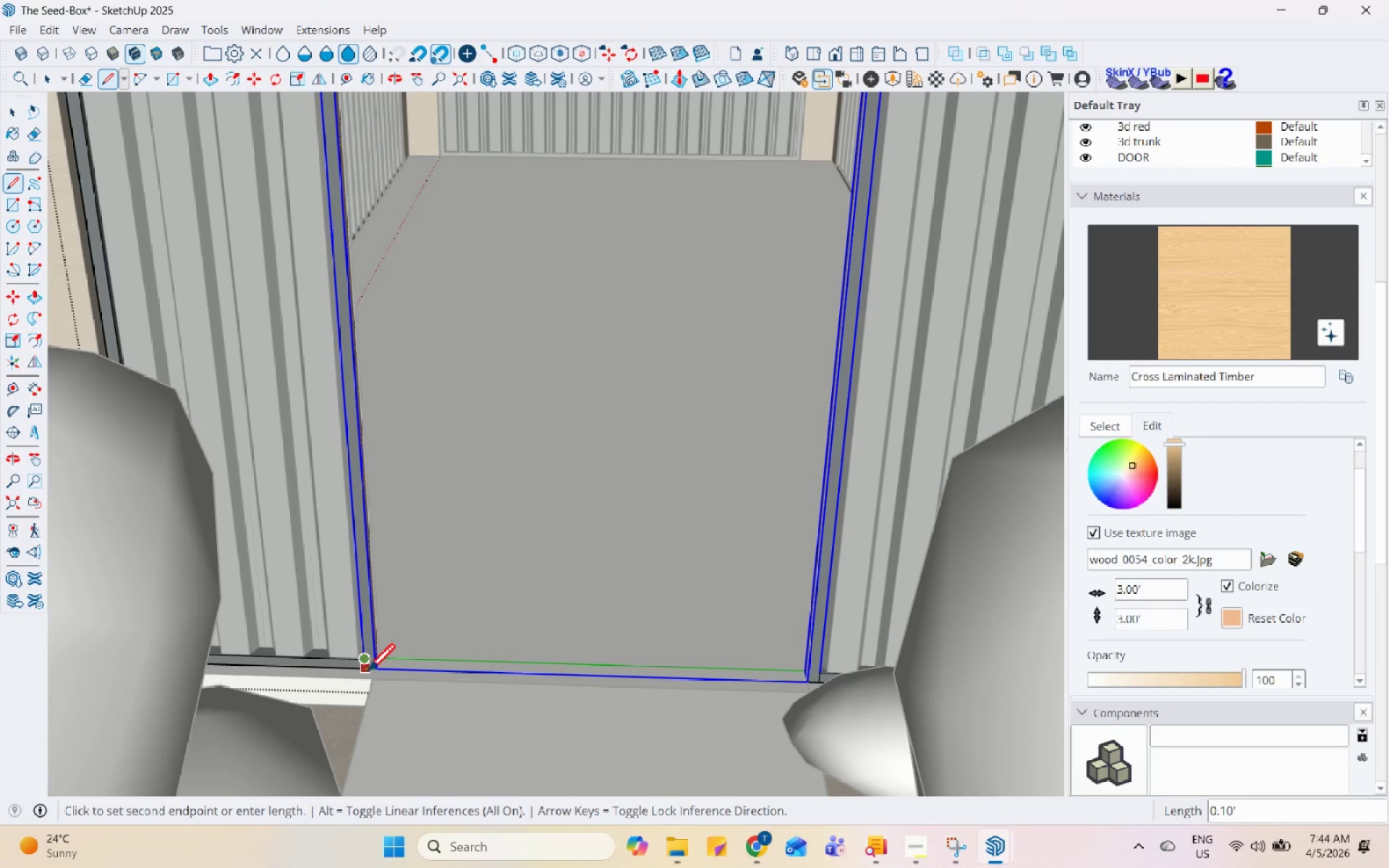 
left_click([368, 673])
 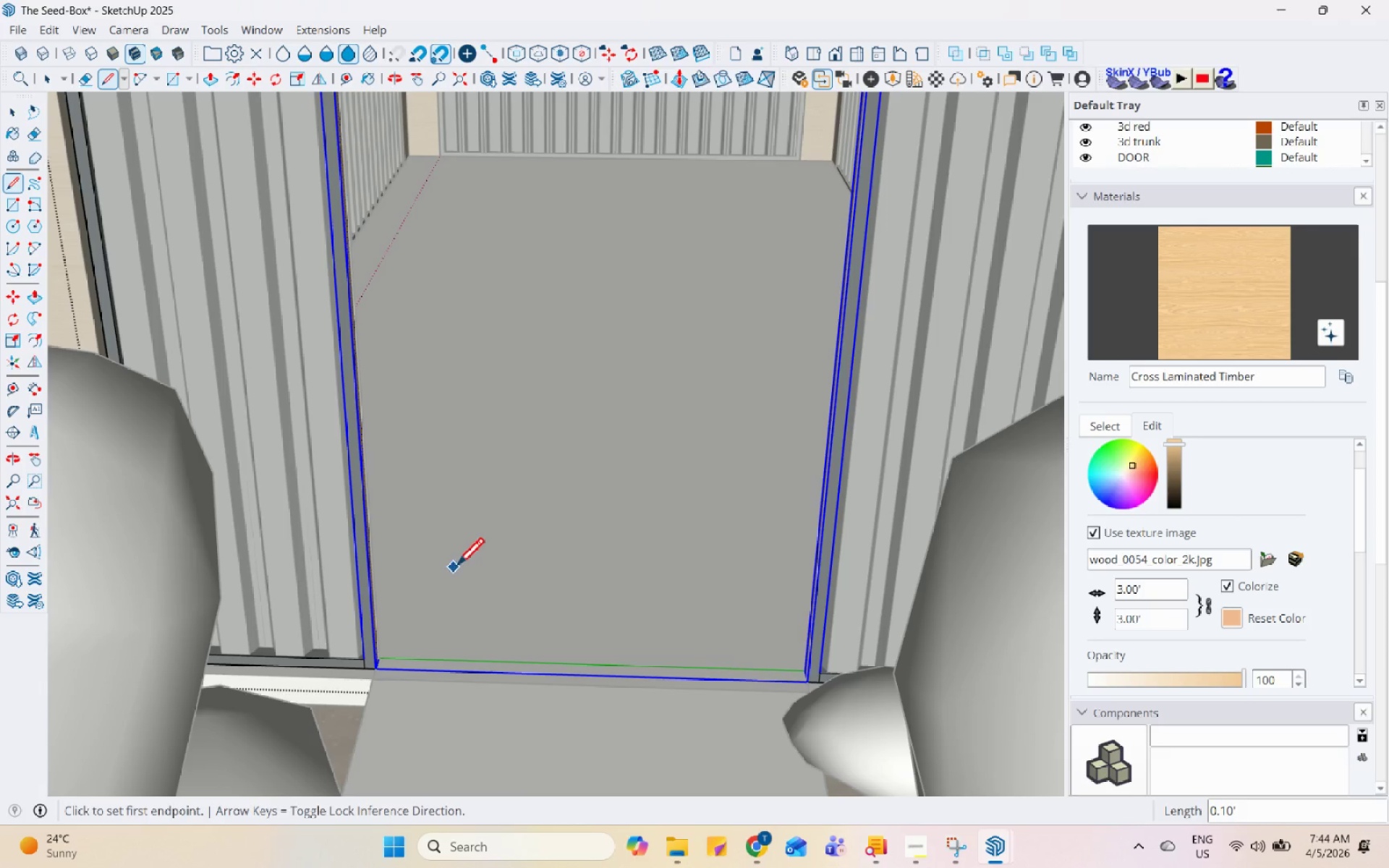 
key(Space)
 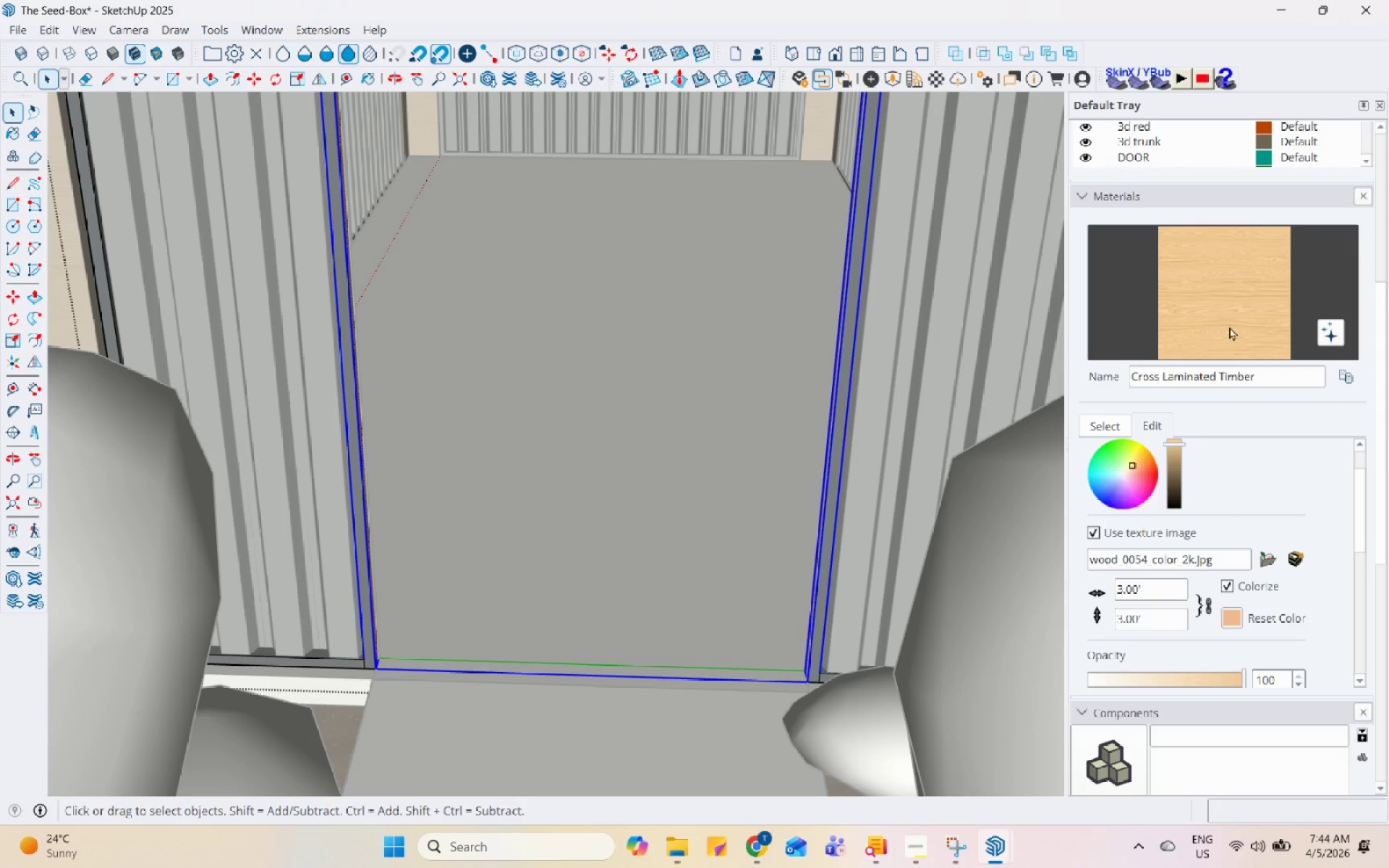 
left_click([1257, 308])
 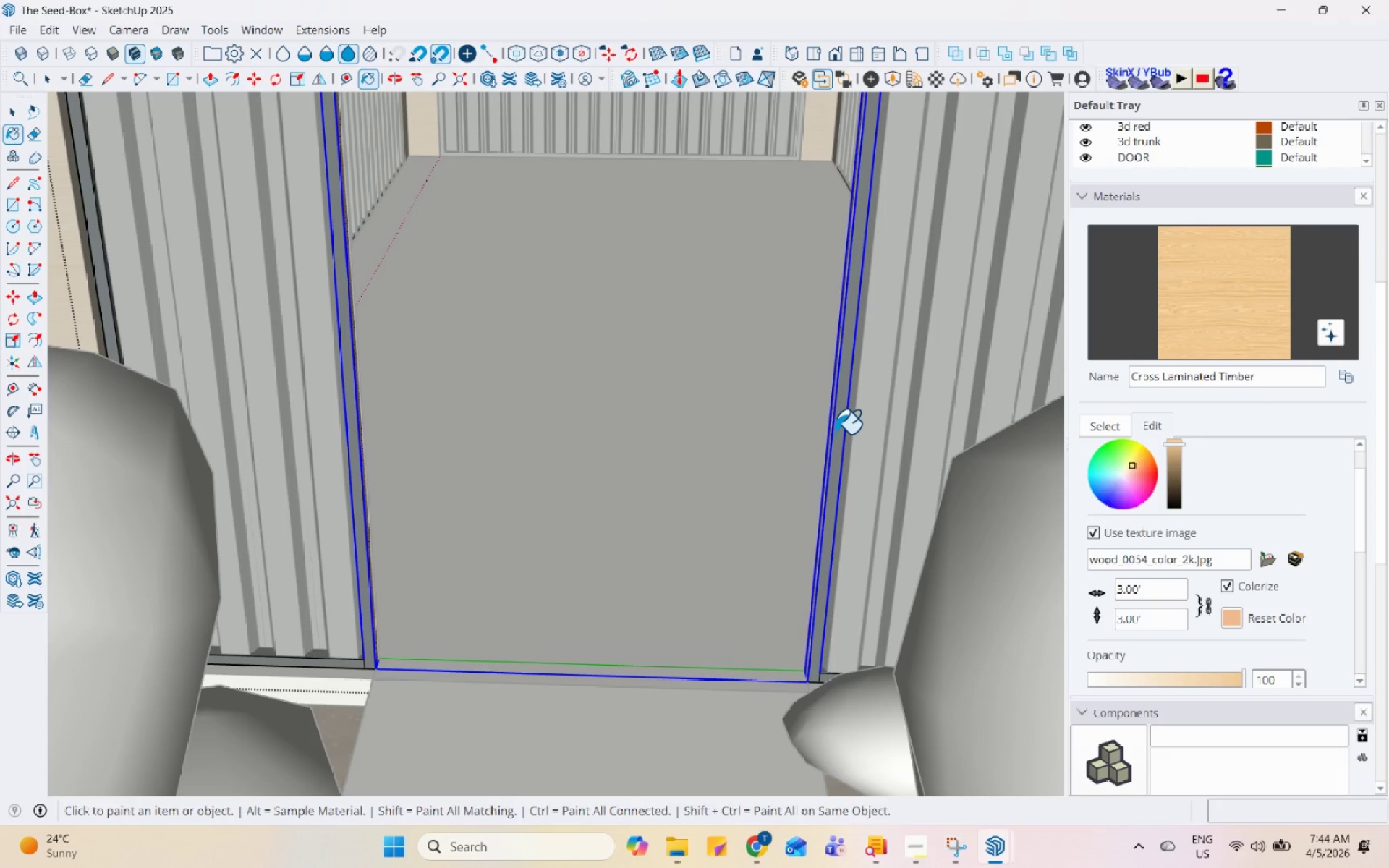 
left_click([836, 428])
 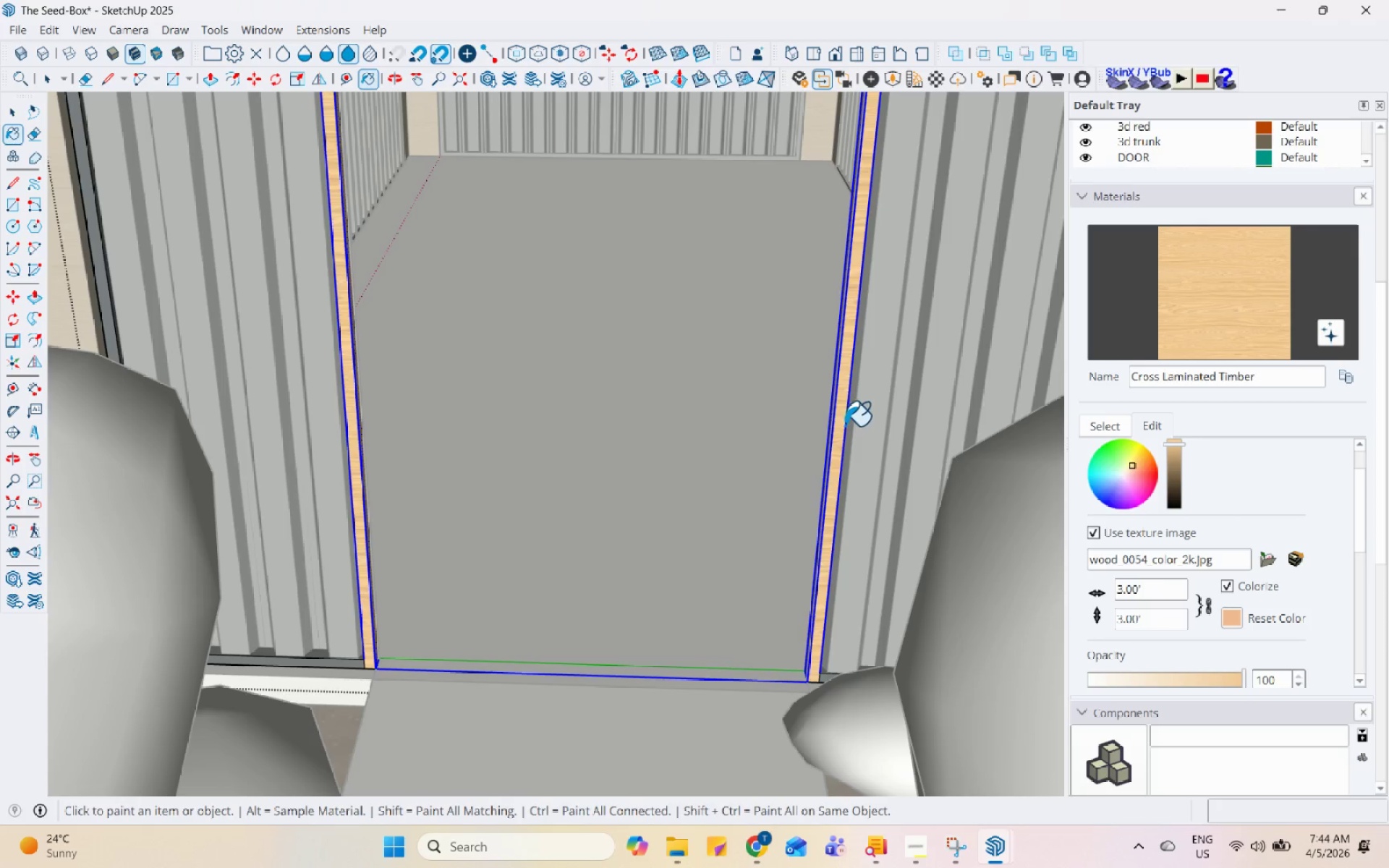 
key(Space)
 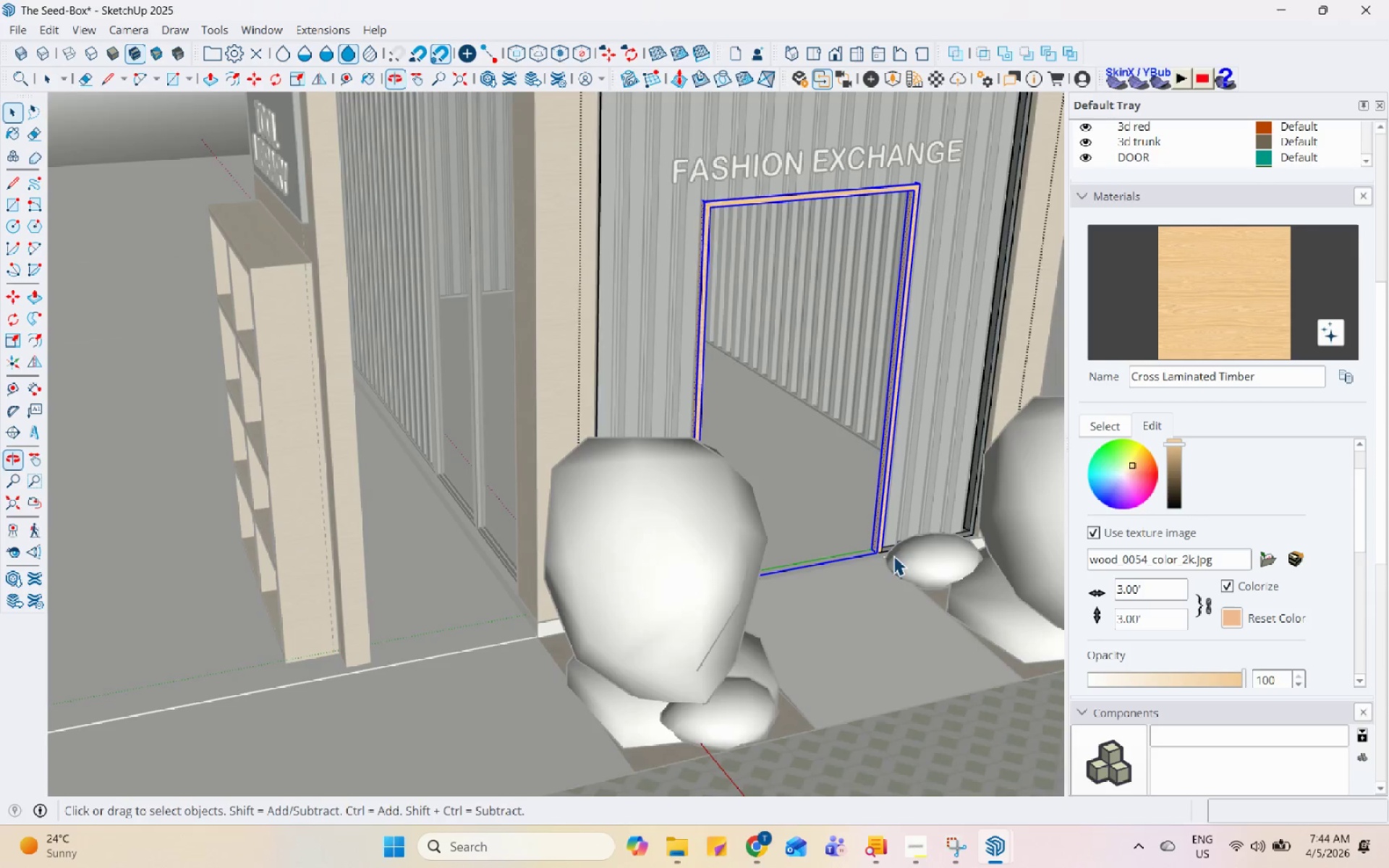 
scroll: coordinate [791, 583], scroll_direction: down, amount: 9.0
 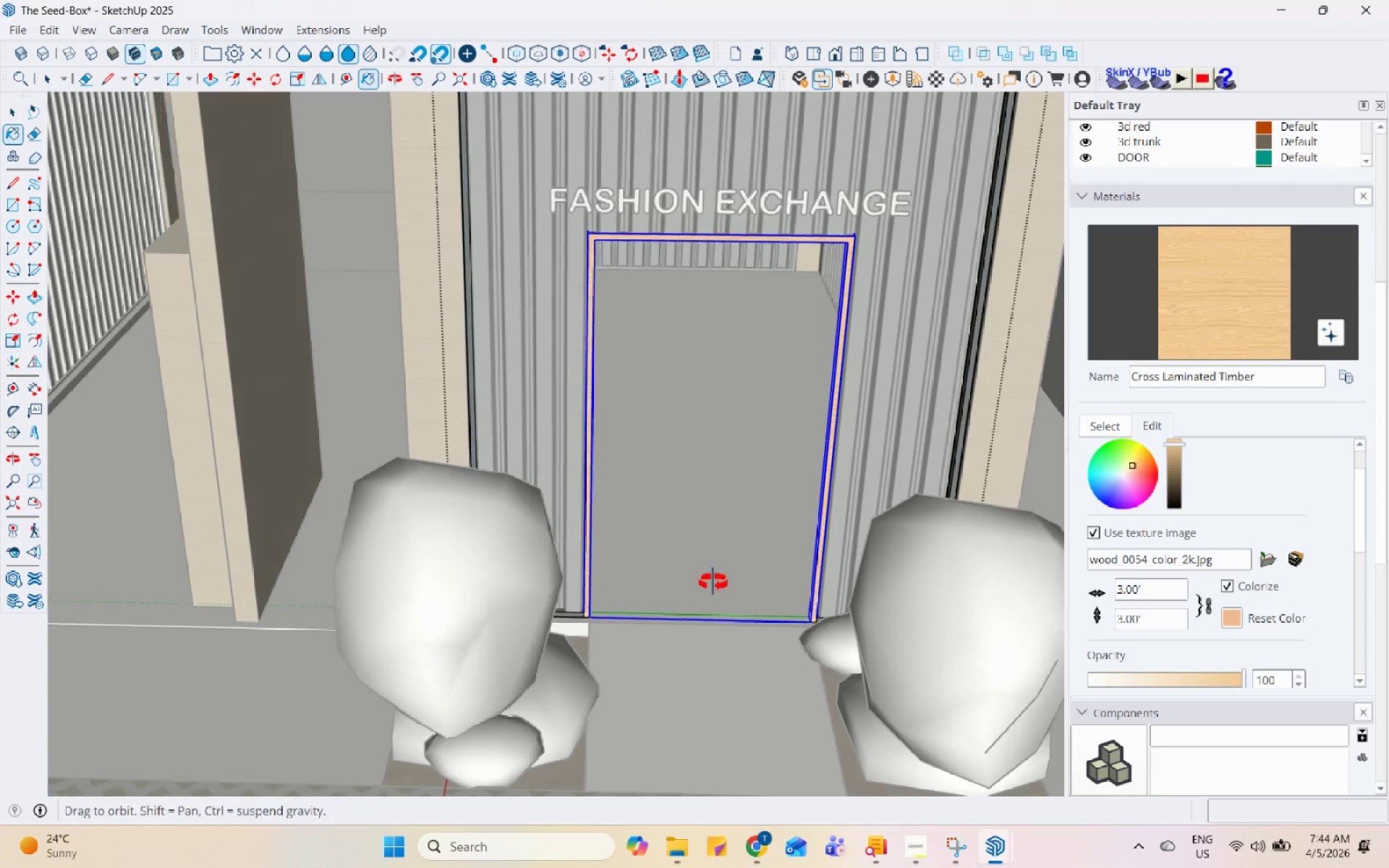 
key(Escape)
 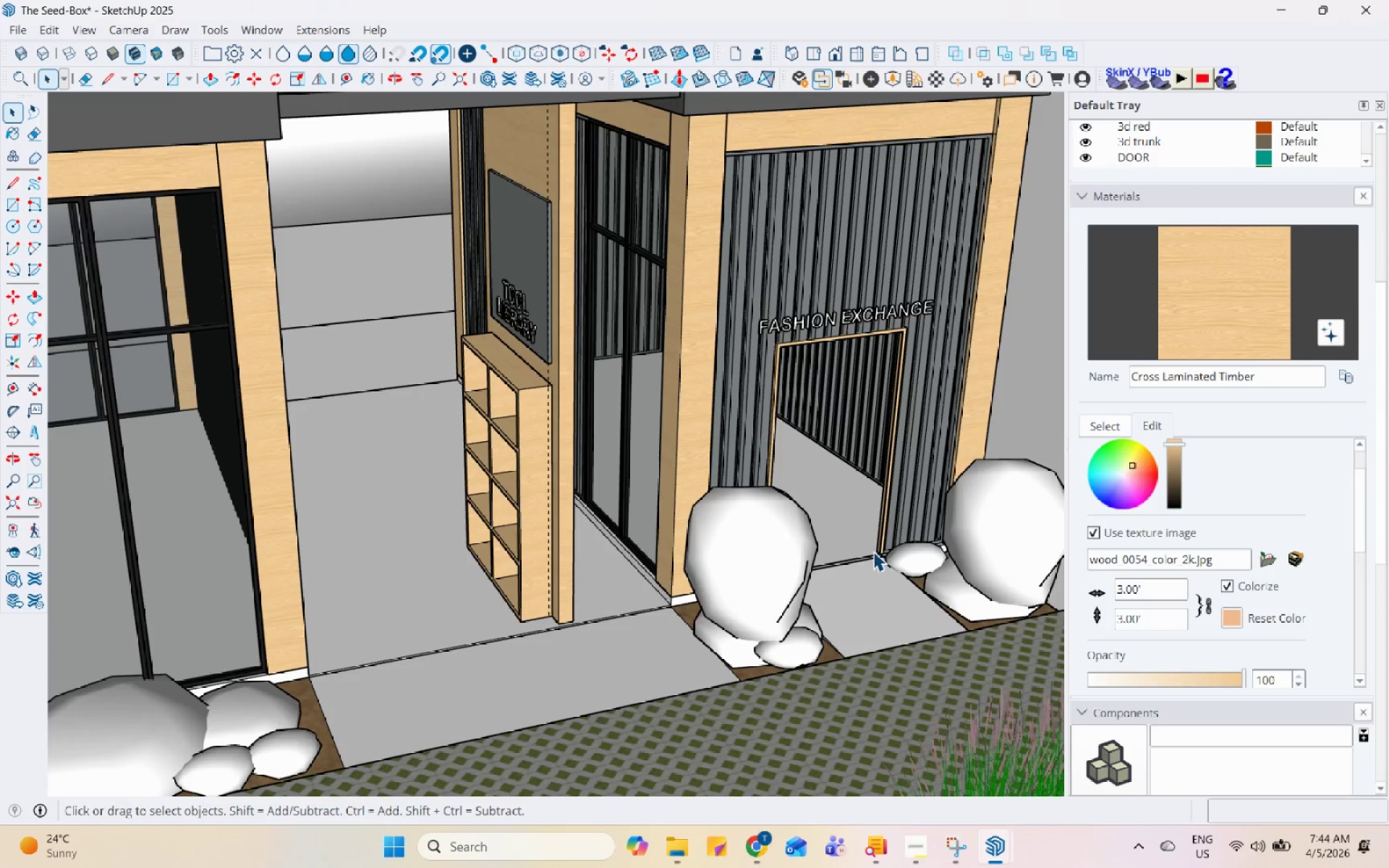 
key(Escape)
 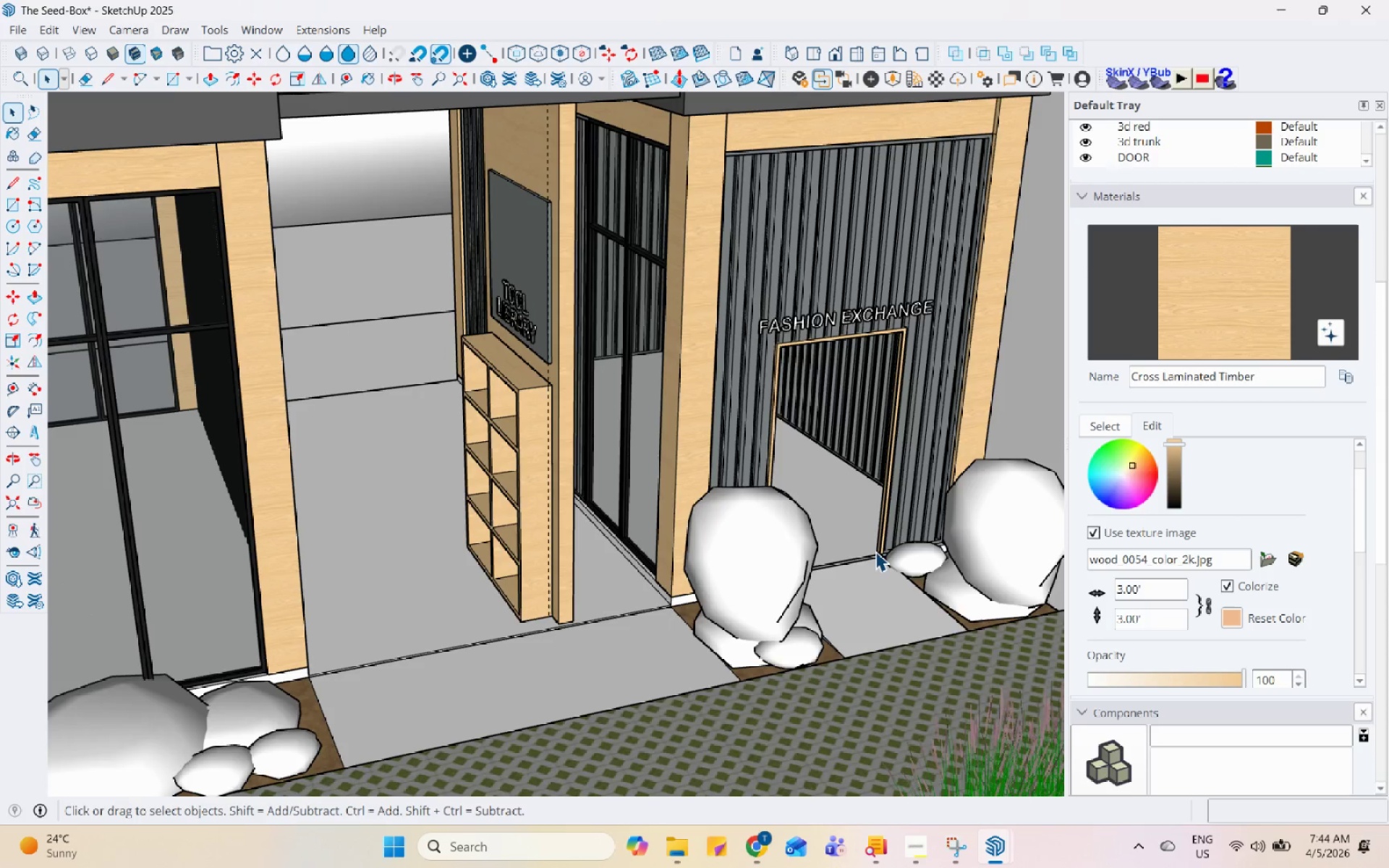 
key(Escape)
 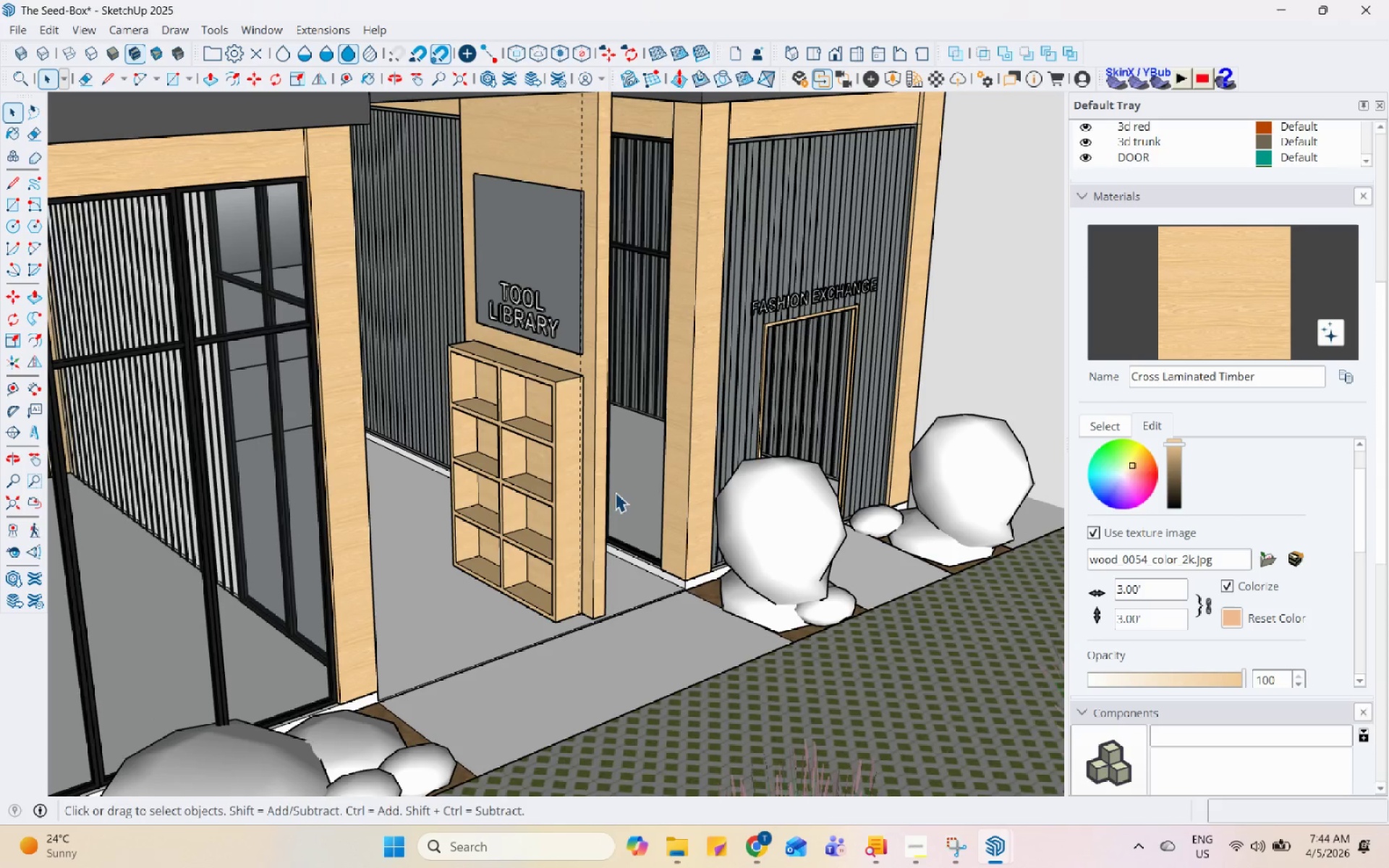 
scroll: coordinate [759, 502], scroll_direction: down, amount: 15.0
 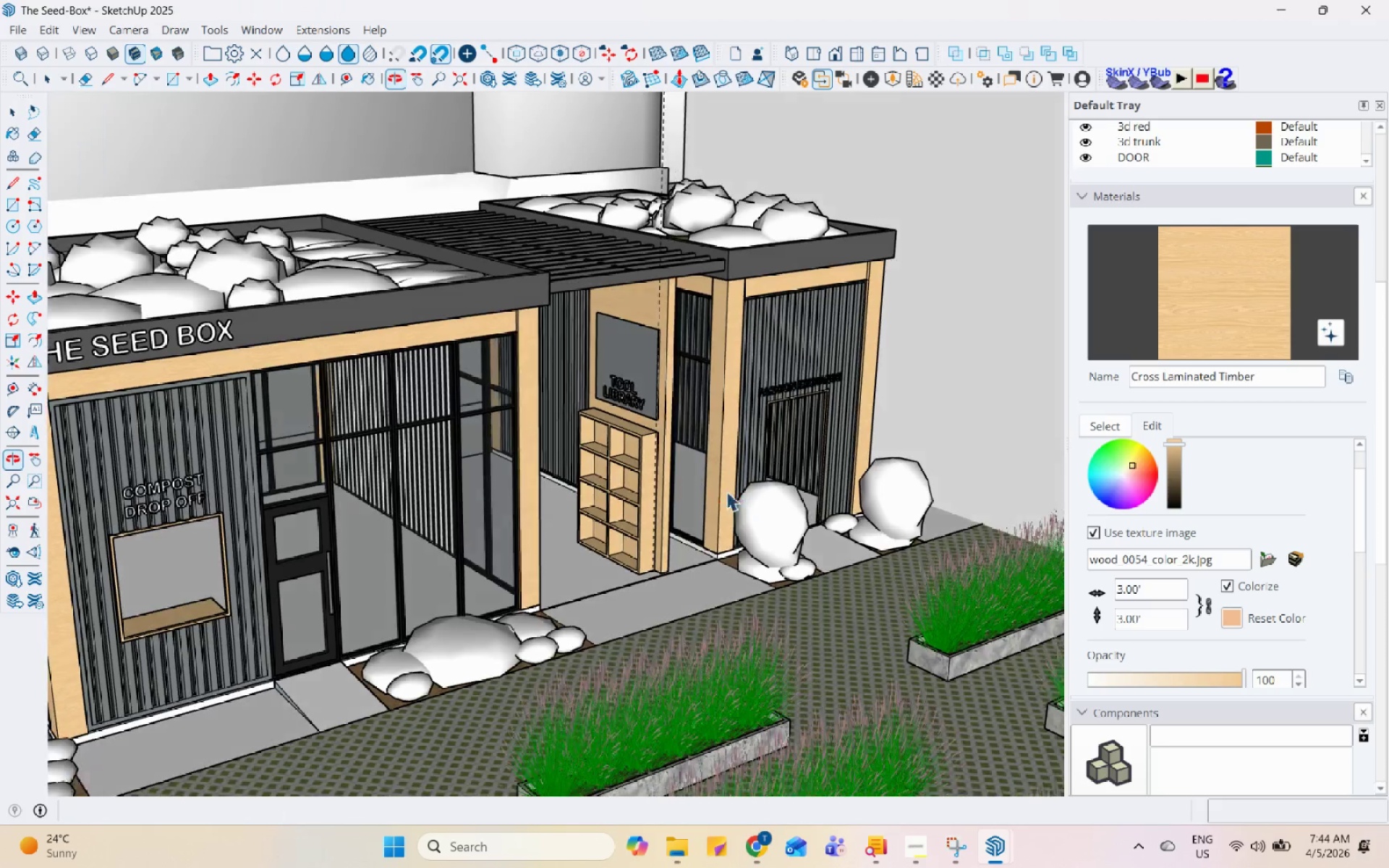 
scroll: coordinate [708, 282], scroll_direction: up, amount: 4.0
 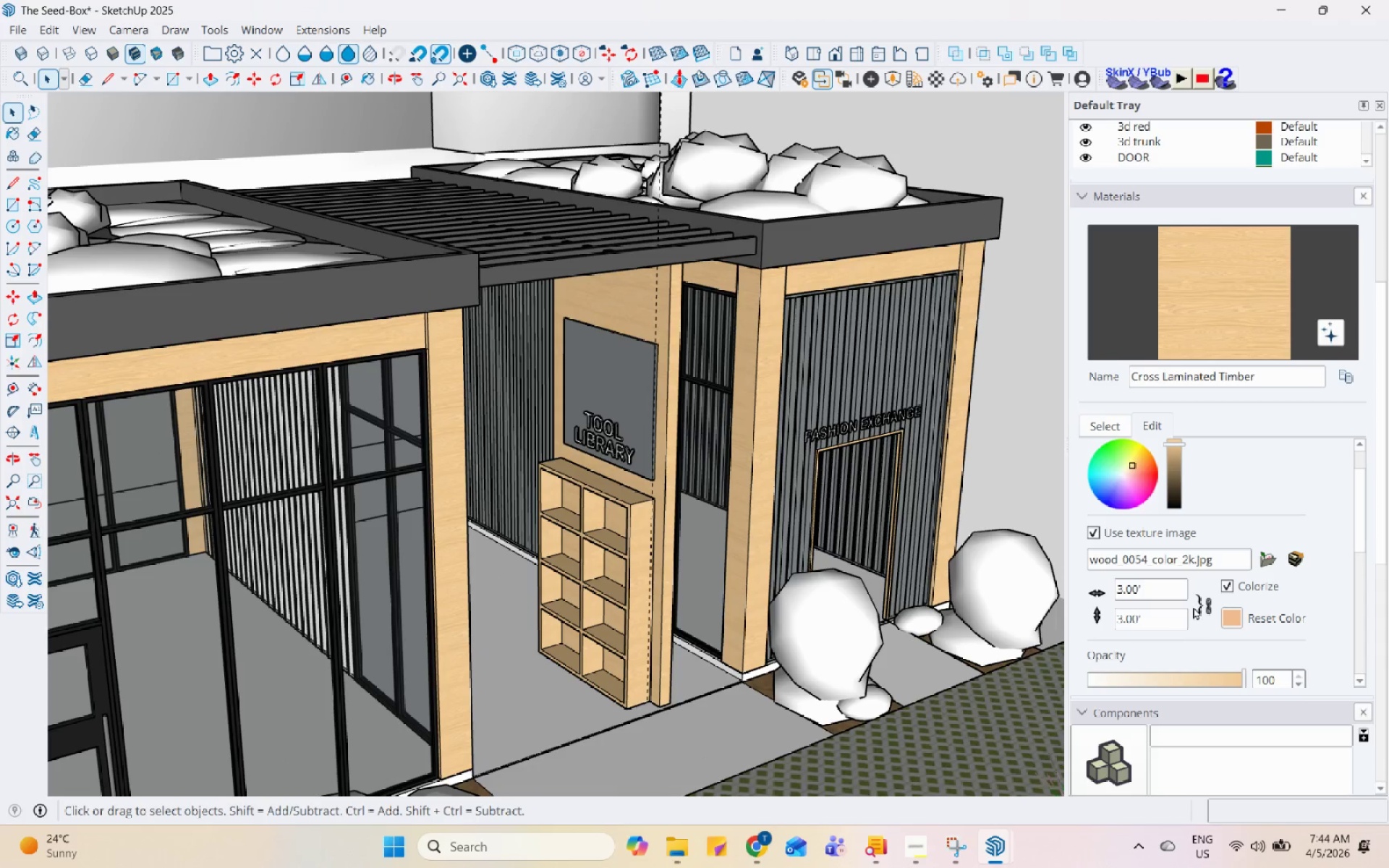 
left_click([1225, 621])
 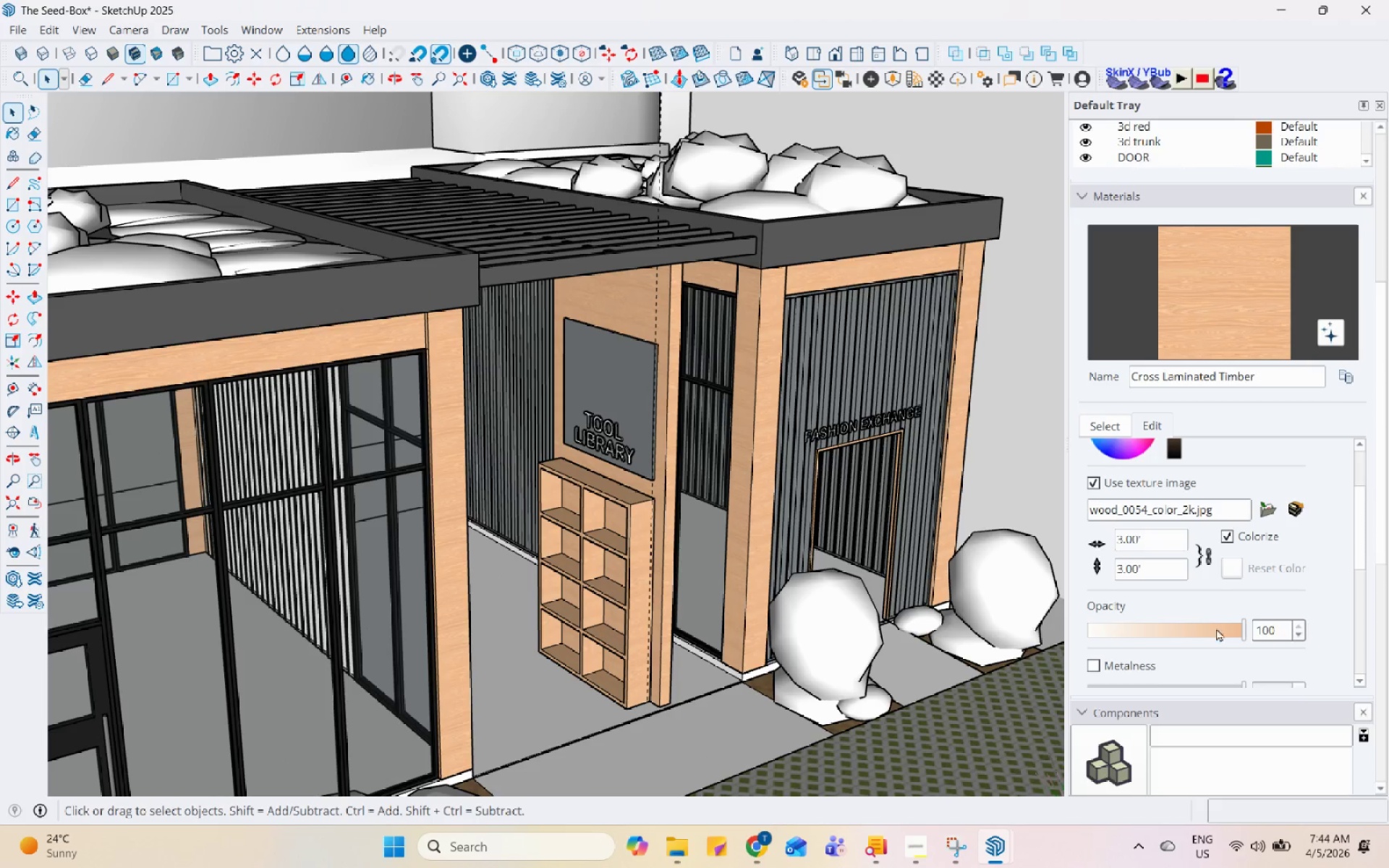 
scroll: coordinate [695, 420], scroll_direction: down, amount: 8.0
 